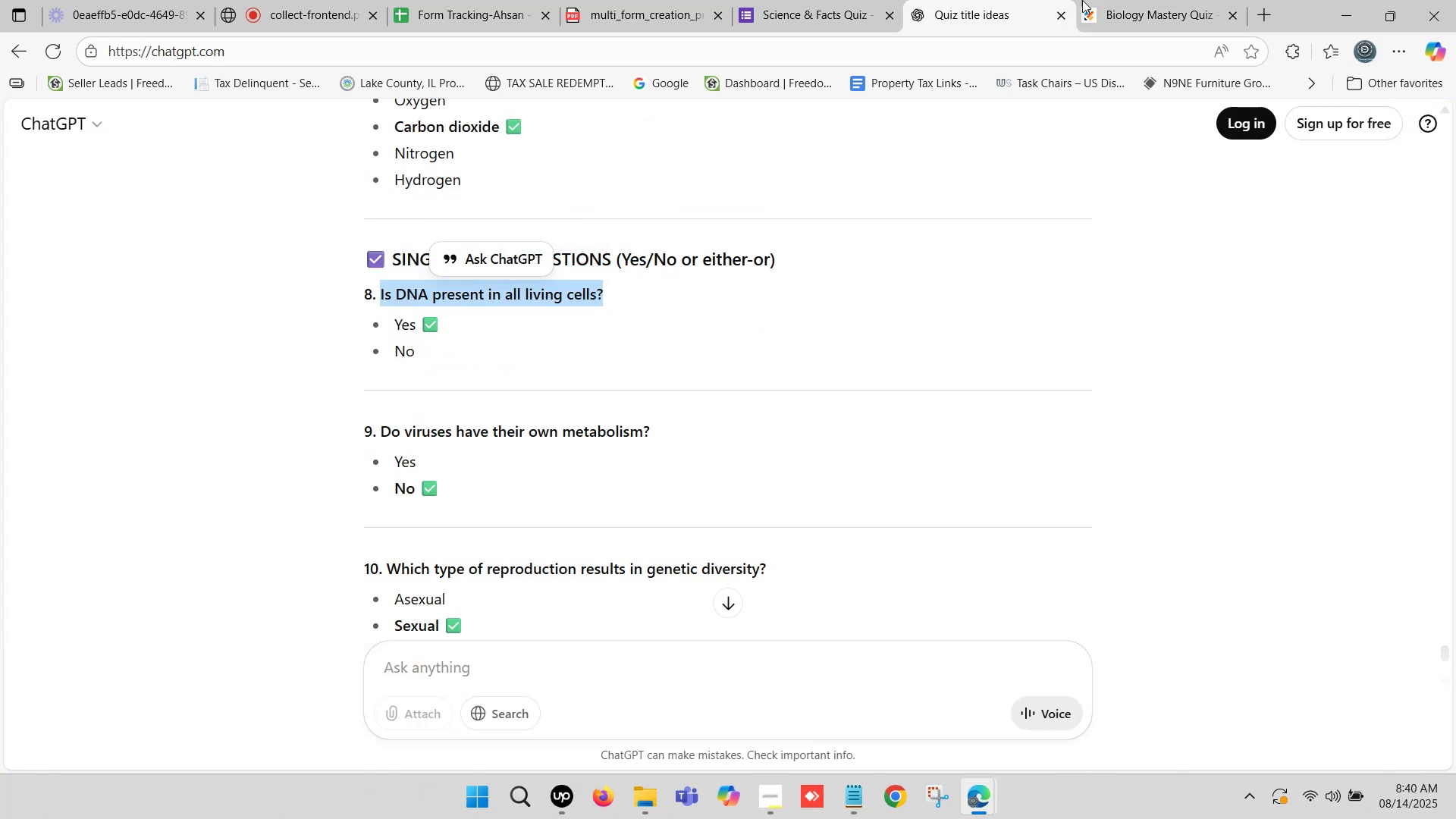 
left_click([1122, 0])
 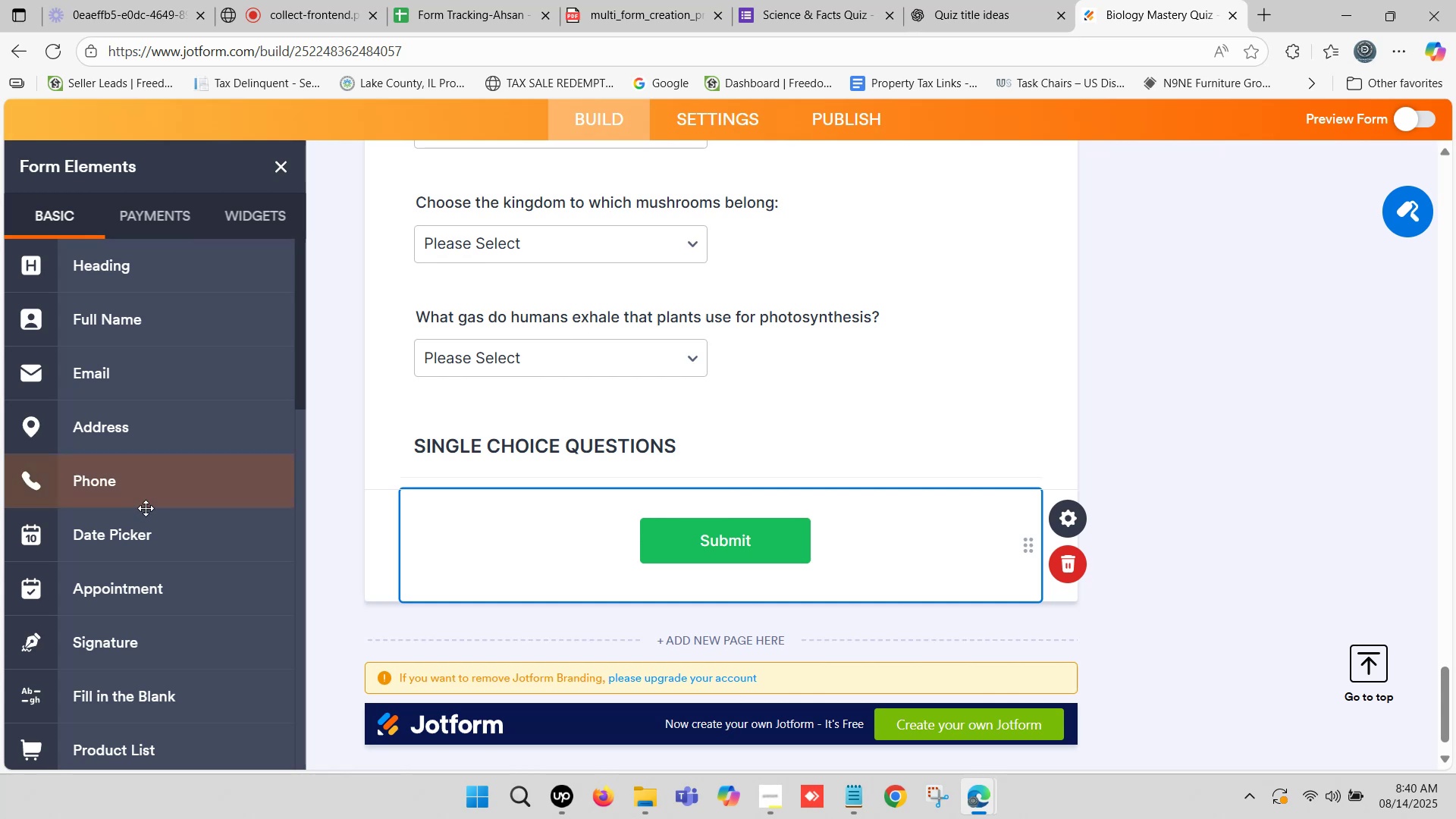 
scroll: coordinate [130, 391], scroll_direction: down, amount: 3.0
 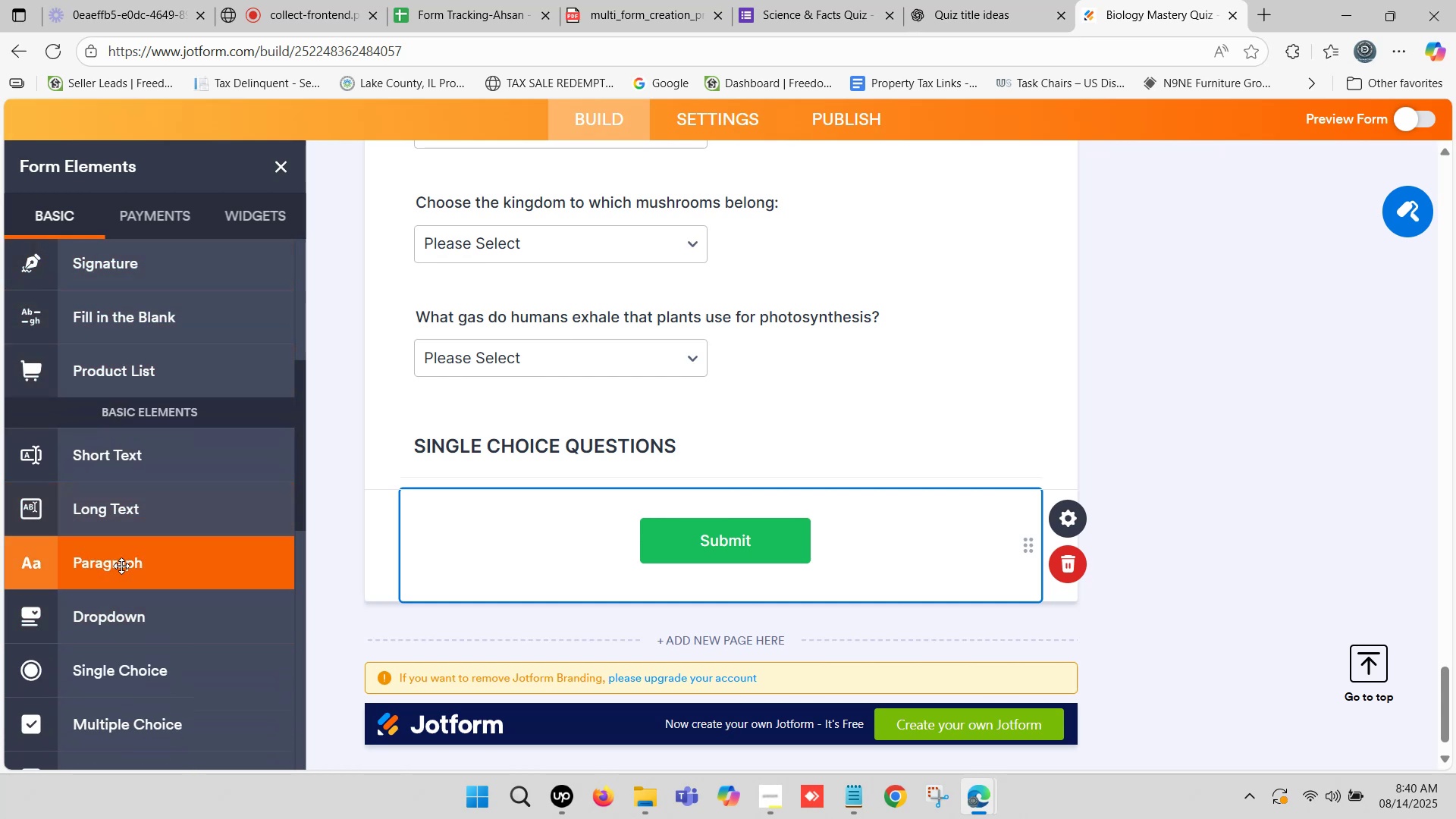 
wait(6.15)
 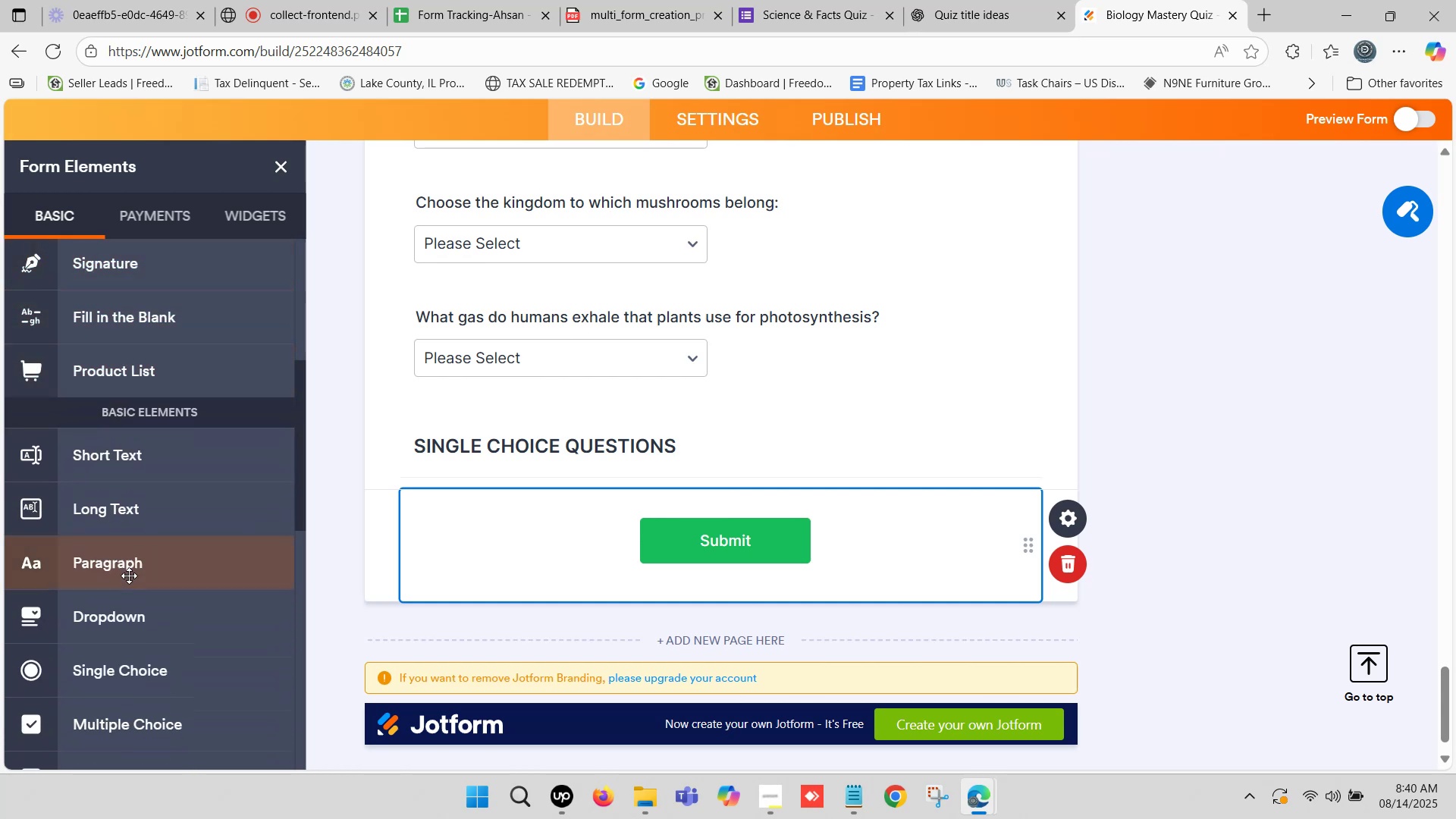 
left_click_drag(start_coordinate=[146, 665], to_coordinate=[527, 504])
 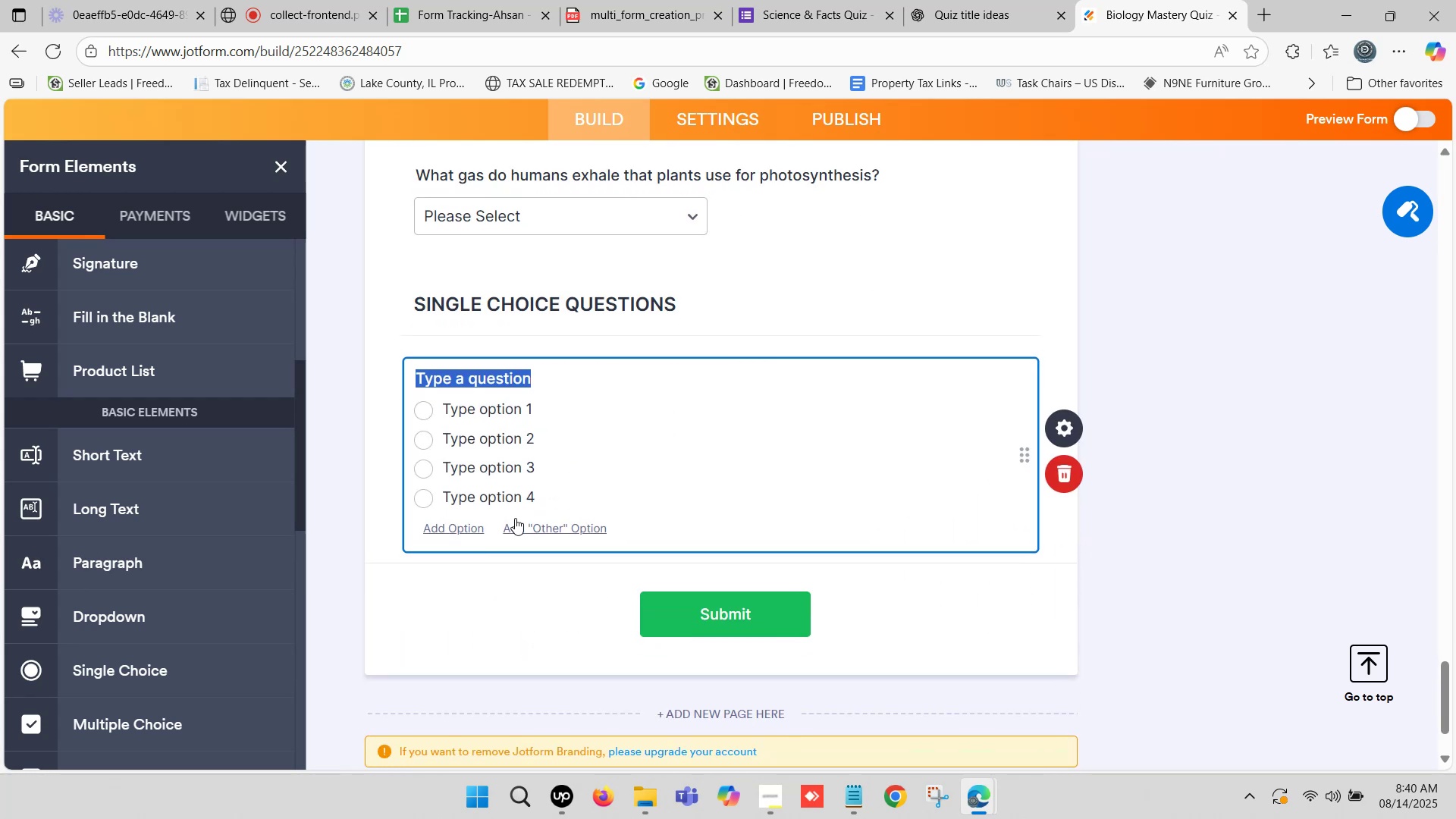 
key(Control+ControlLeft)
 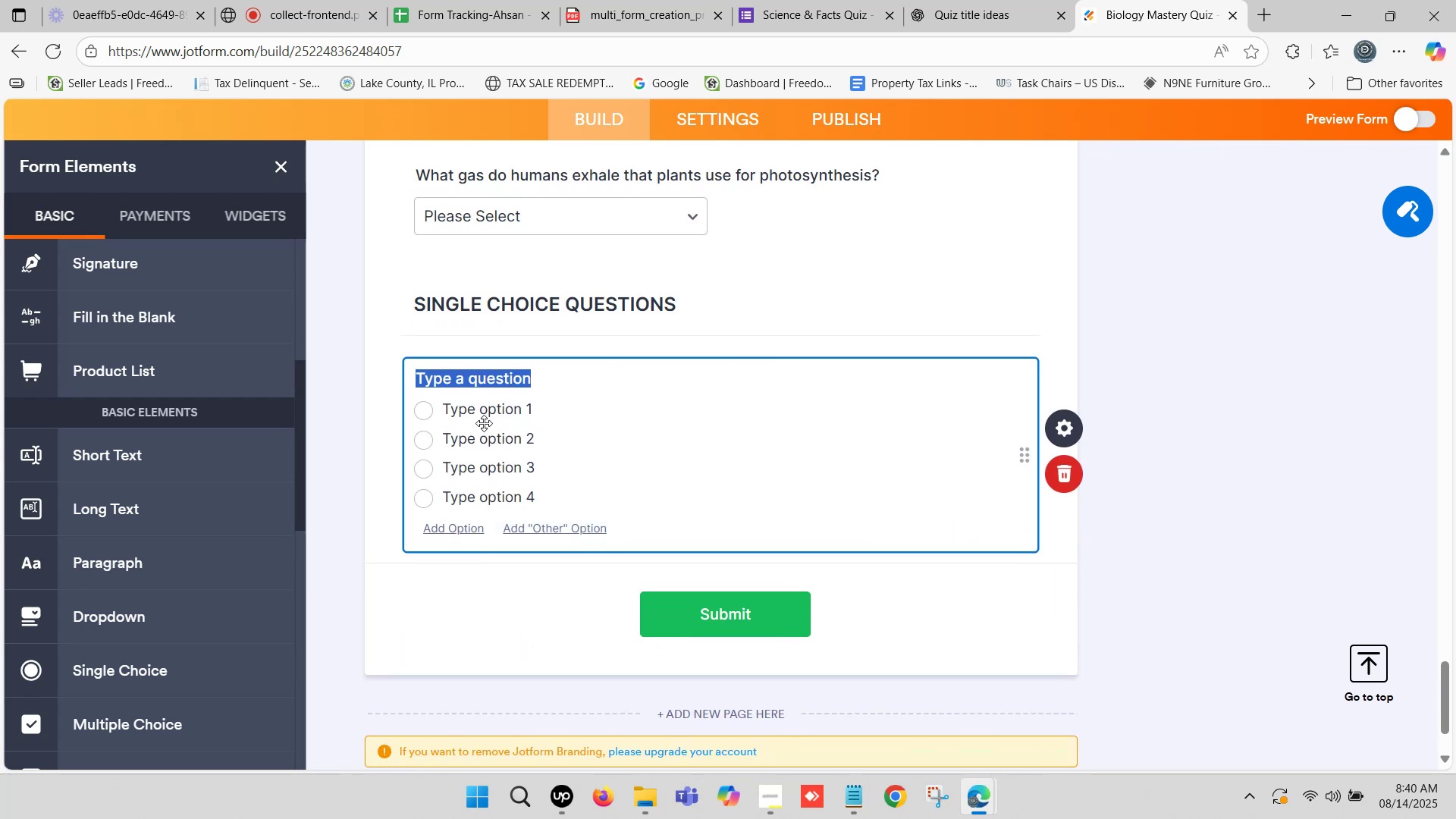 
key(Control+V)
 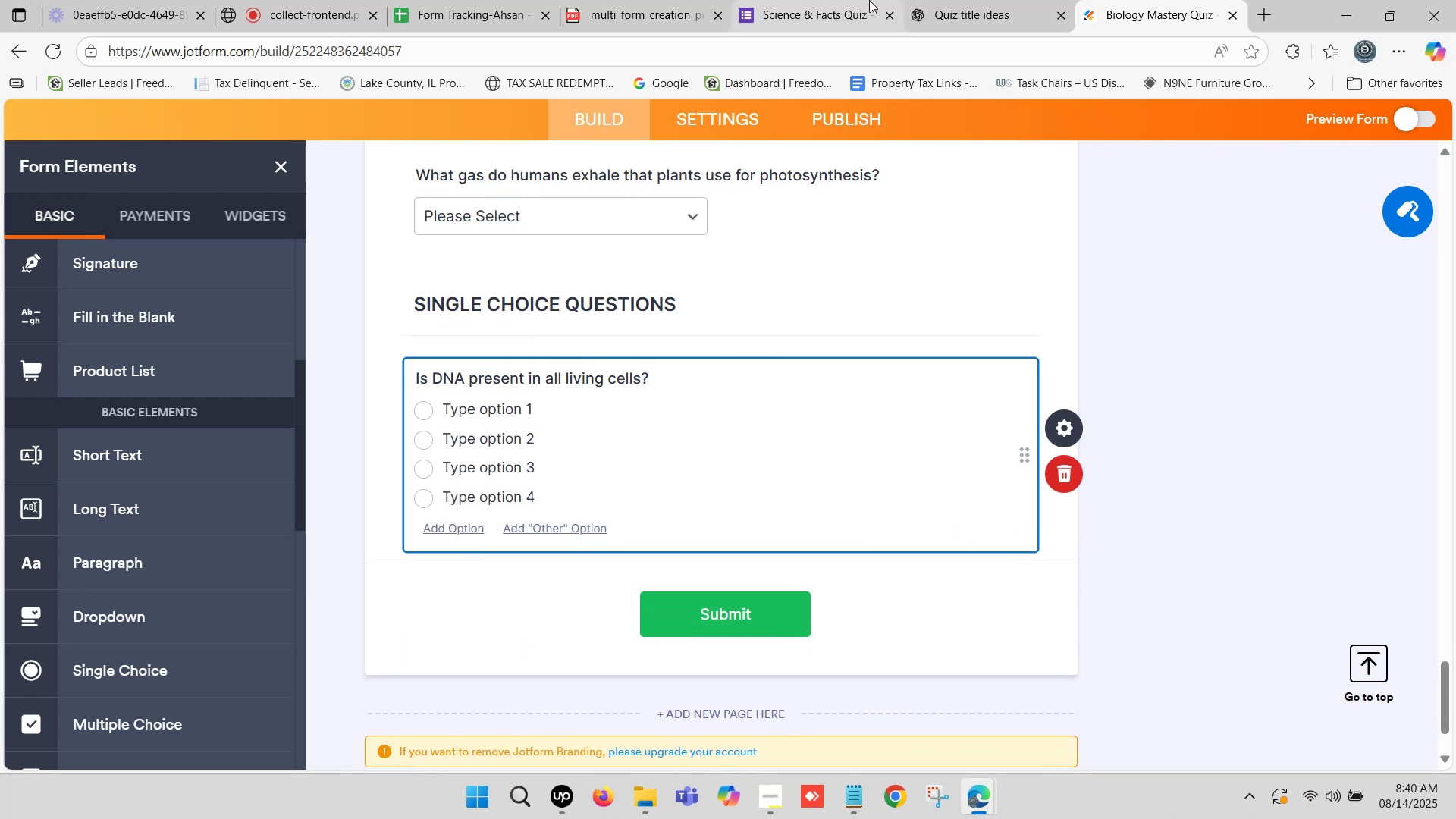 
left_click([959, 0])
 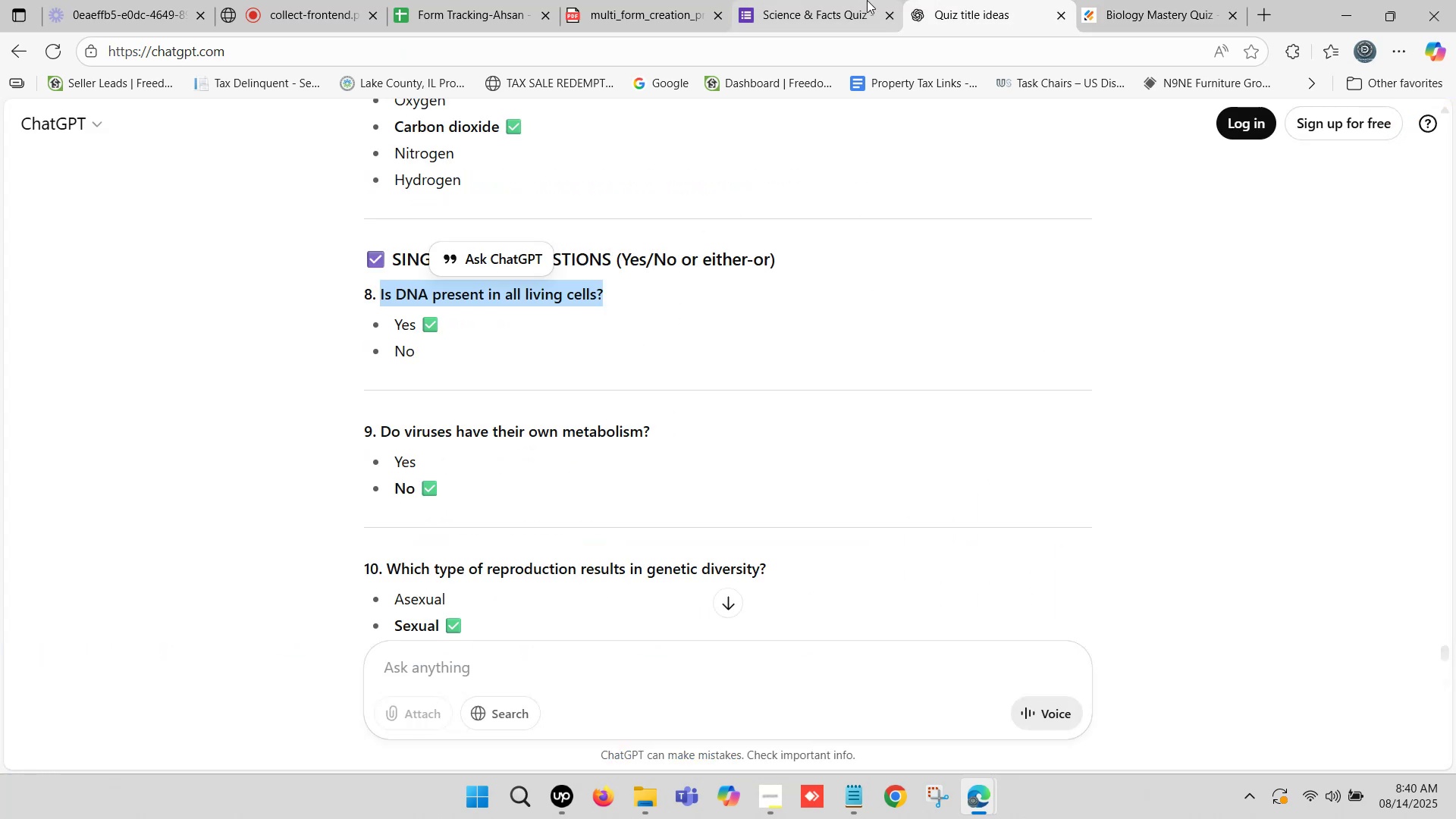 
left_click([865, 0])
 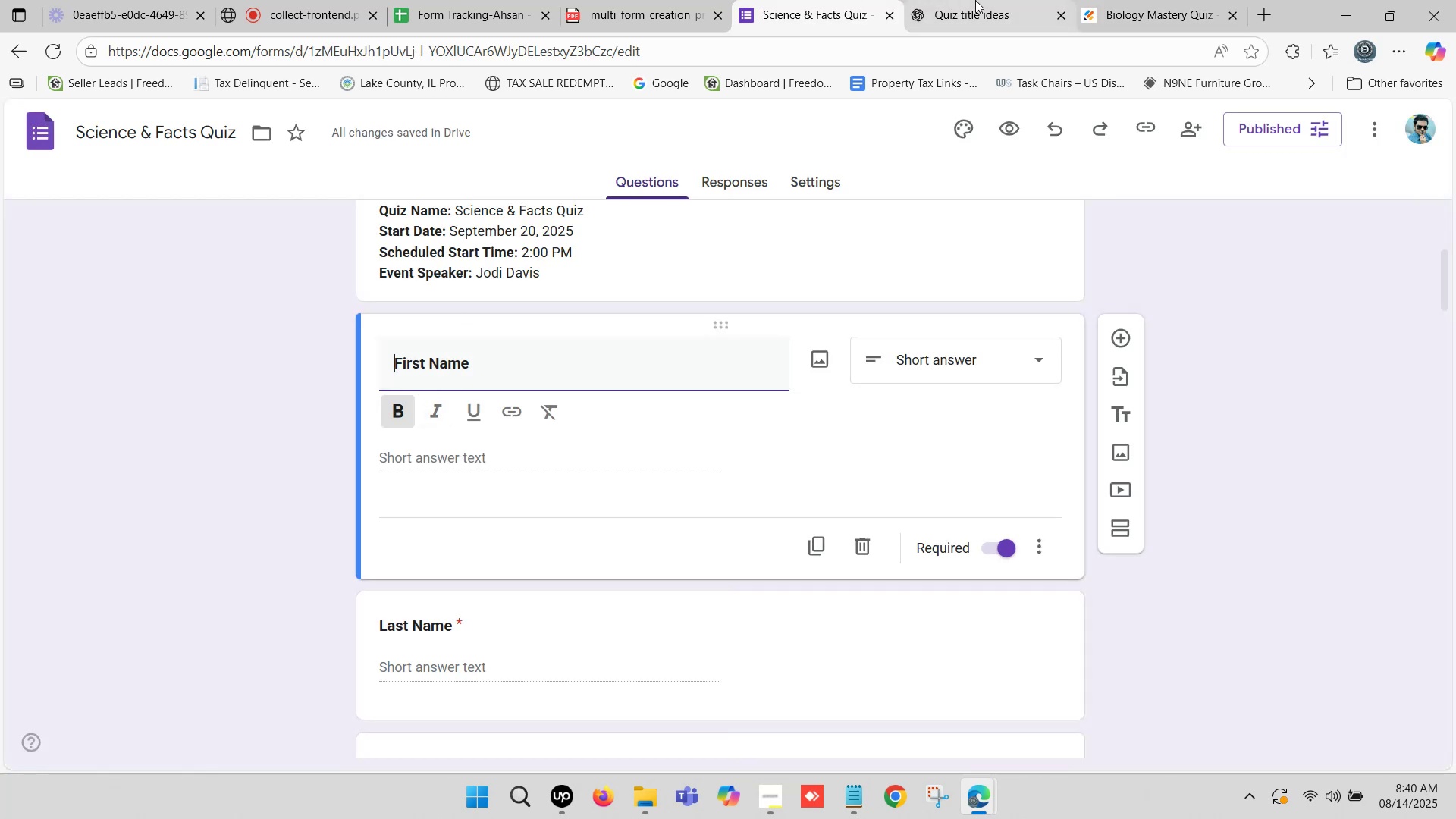 
left_click([993, 0])
 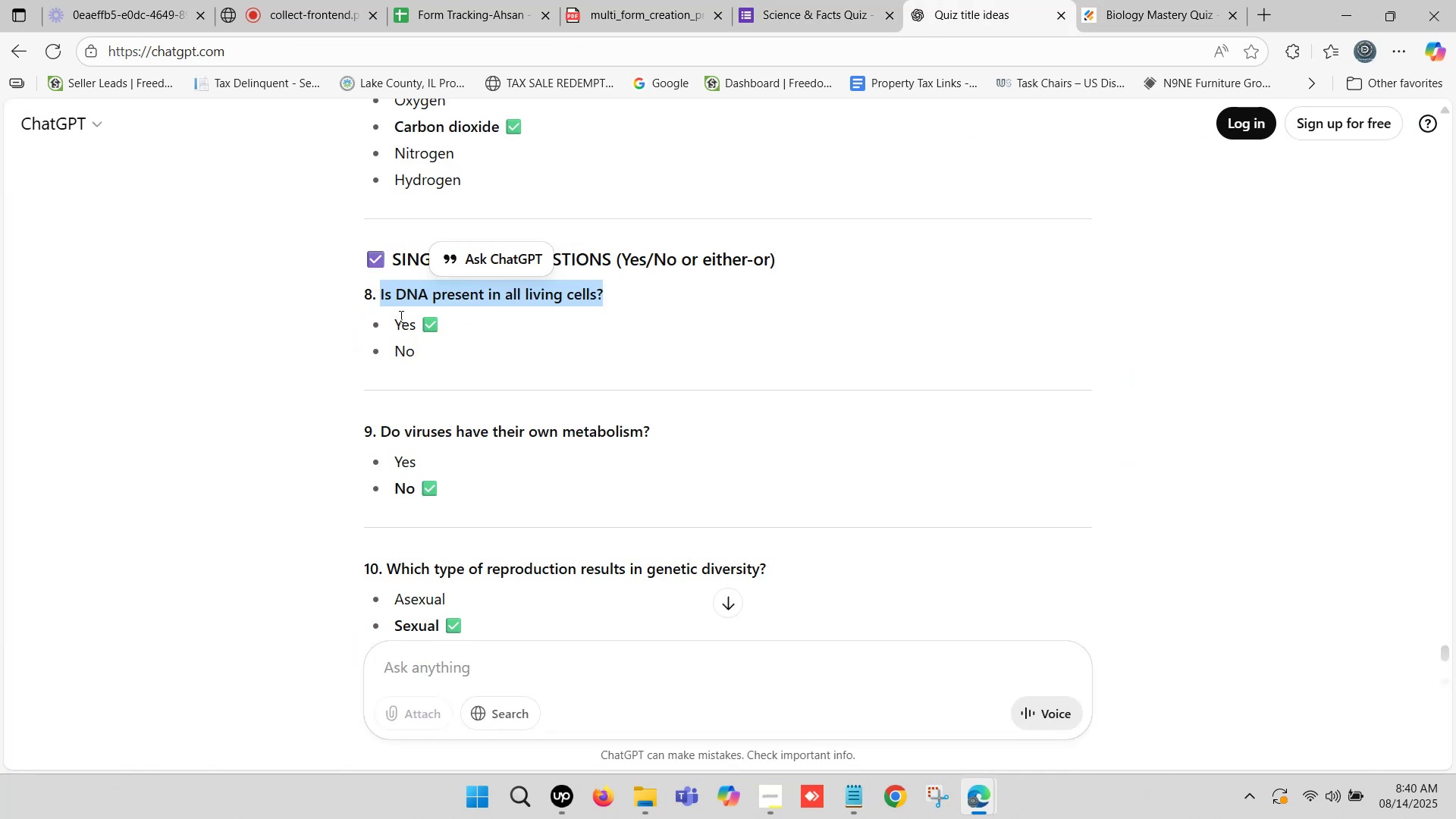 
left_click_drag(start_coordinate=[394, 316], to_coordinate=[413, 331])
 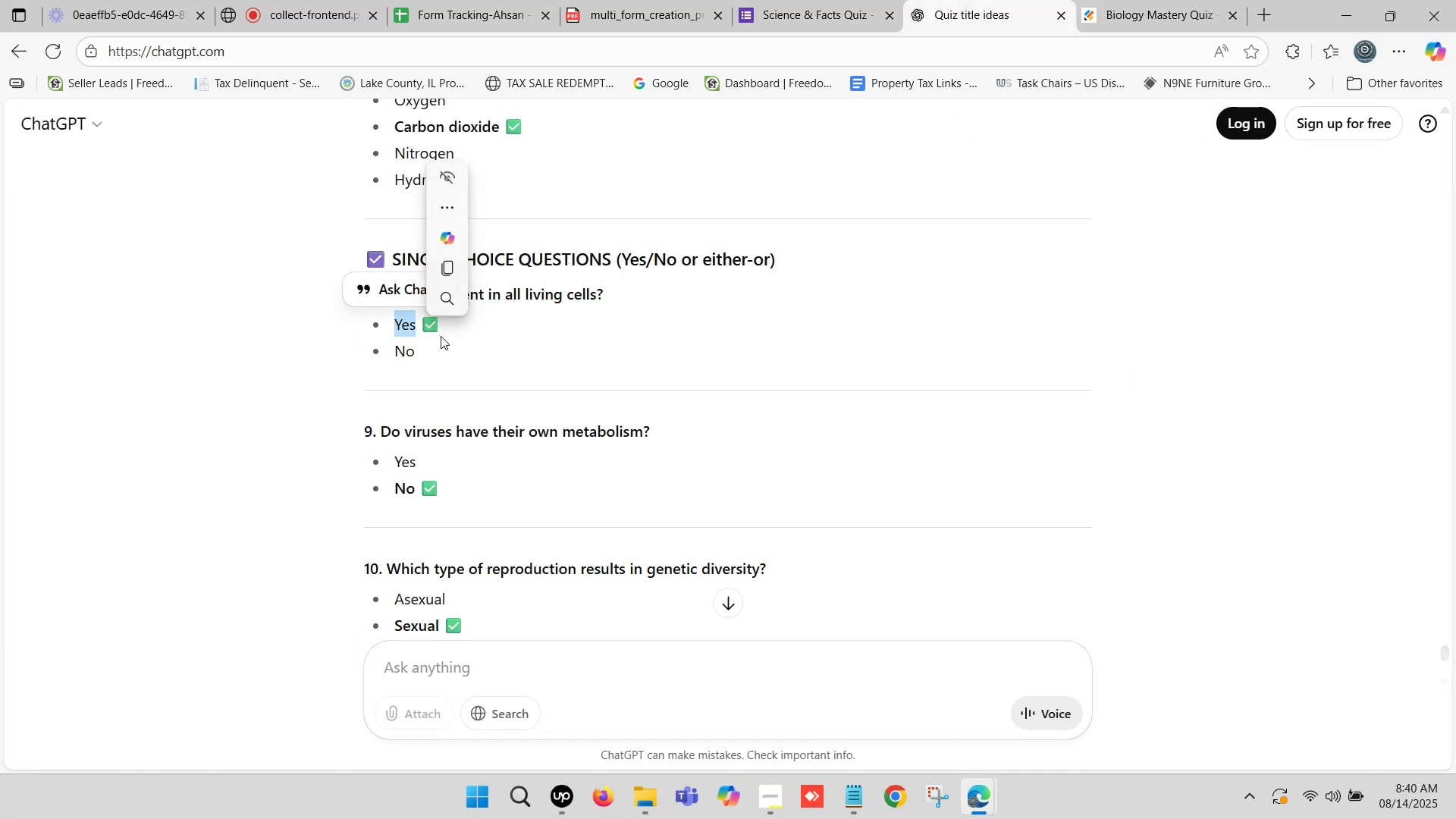 
key(Control+C)
 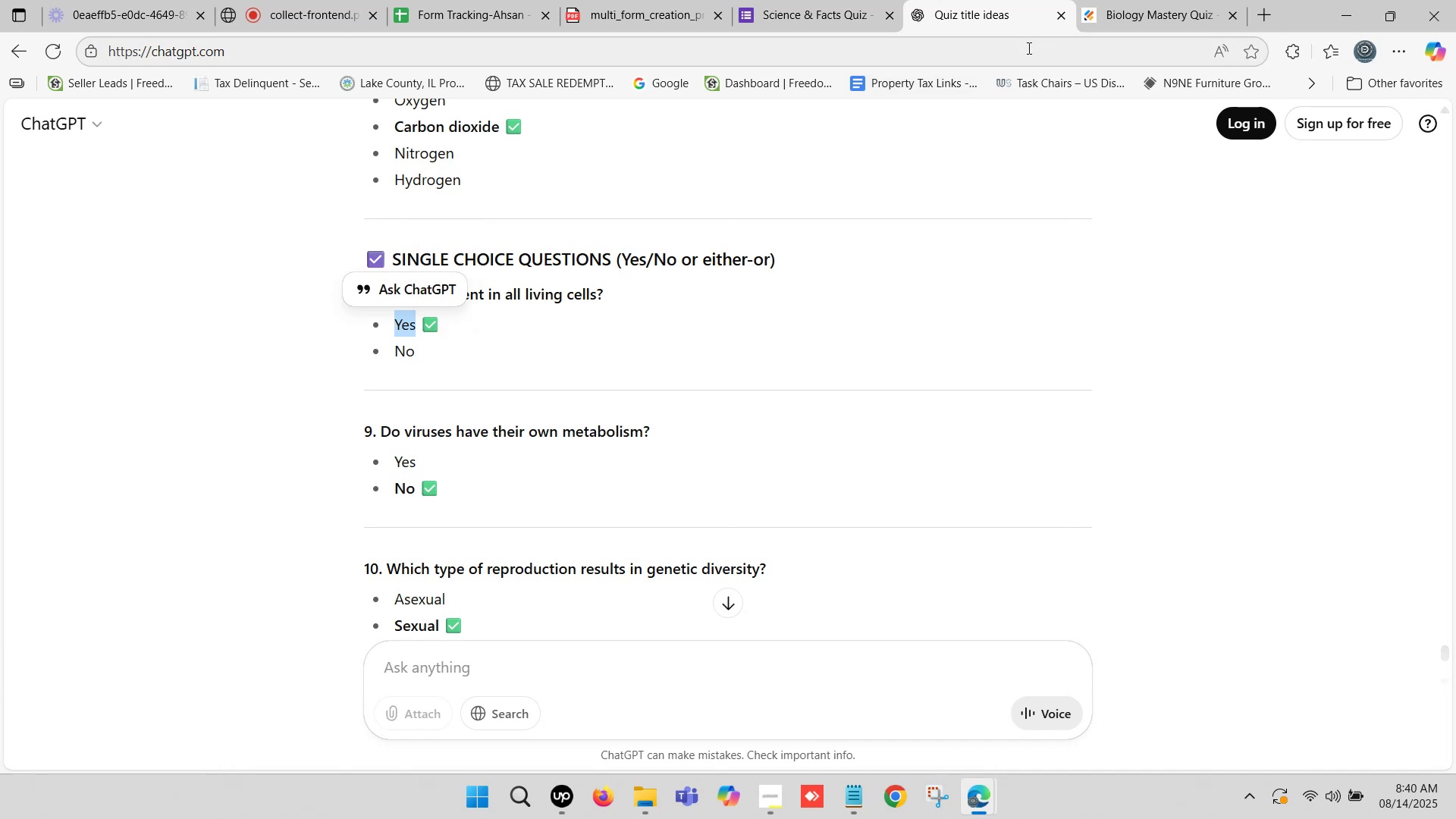 
left_click([1132, 0])
 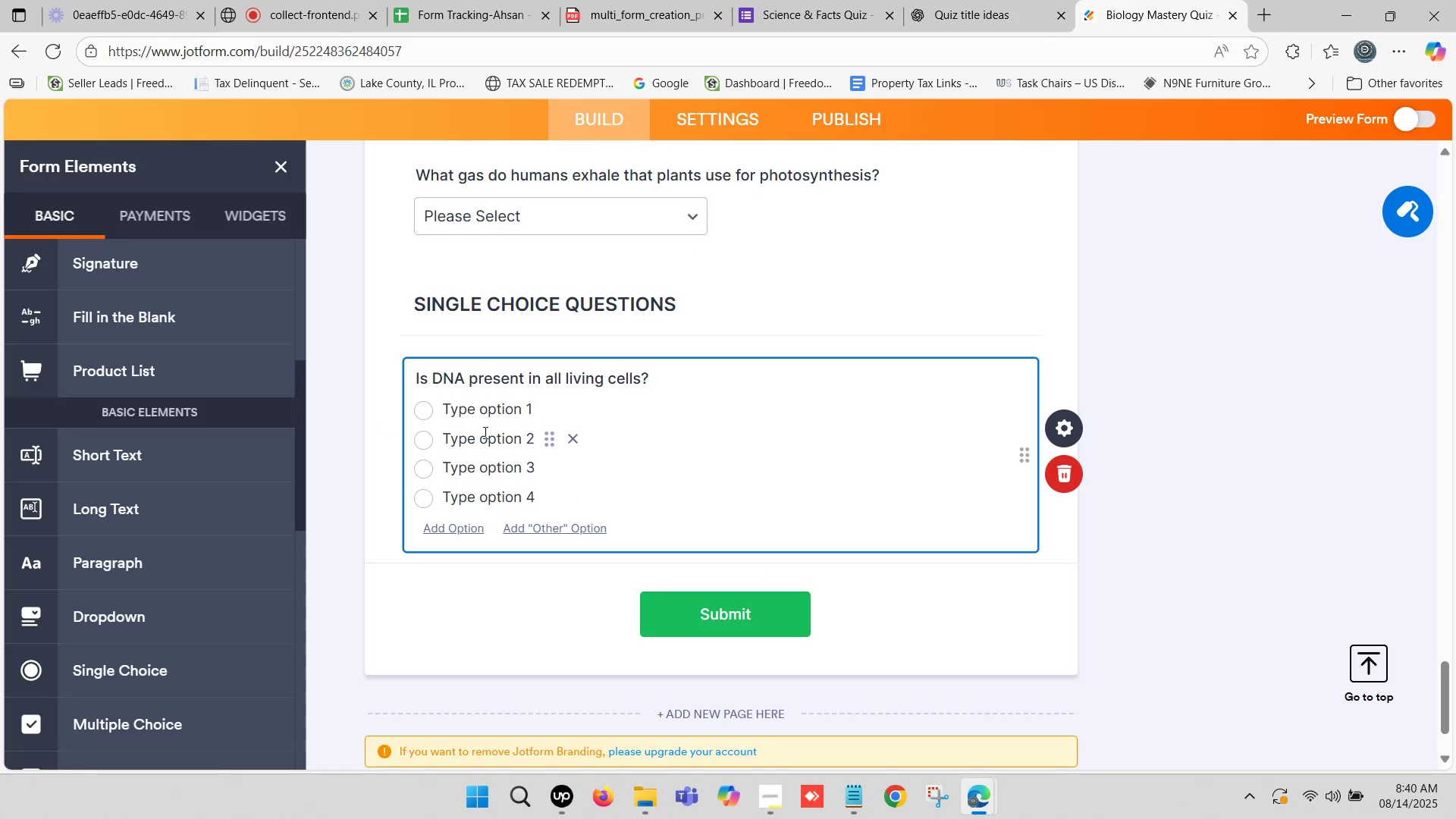 
left_click([486, 413])
 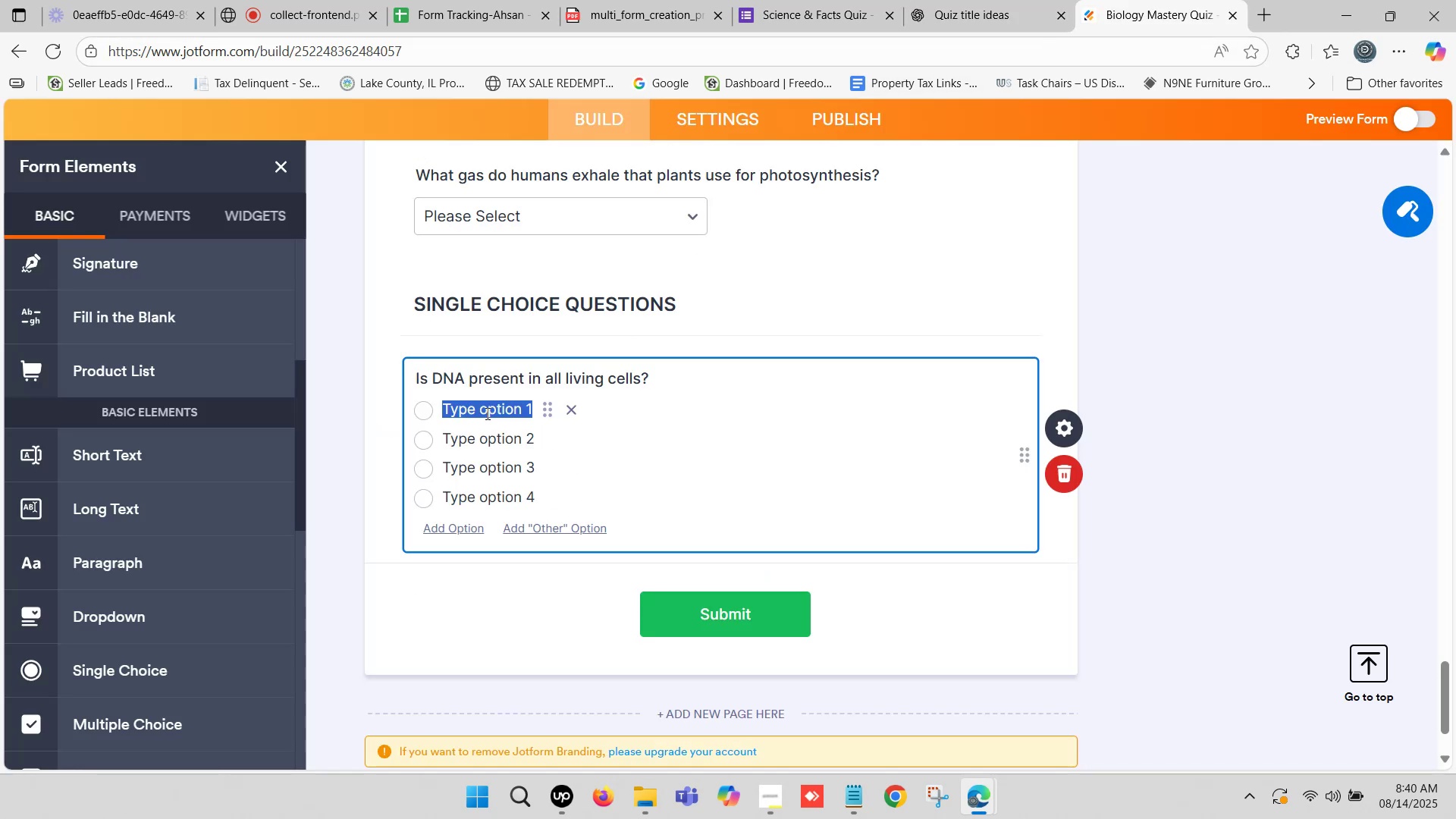 
key(Control+ControlLeft)
 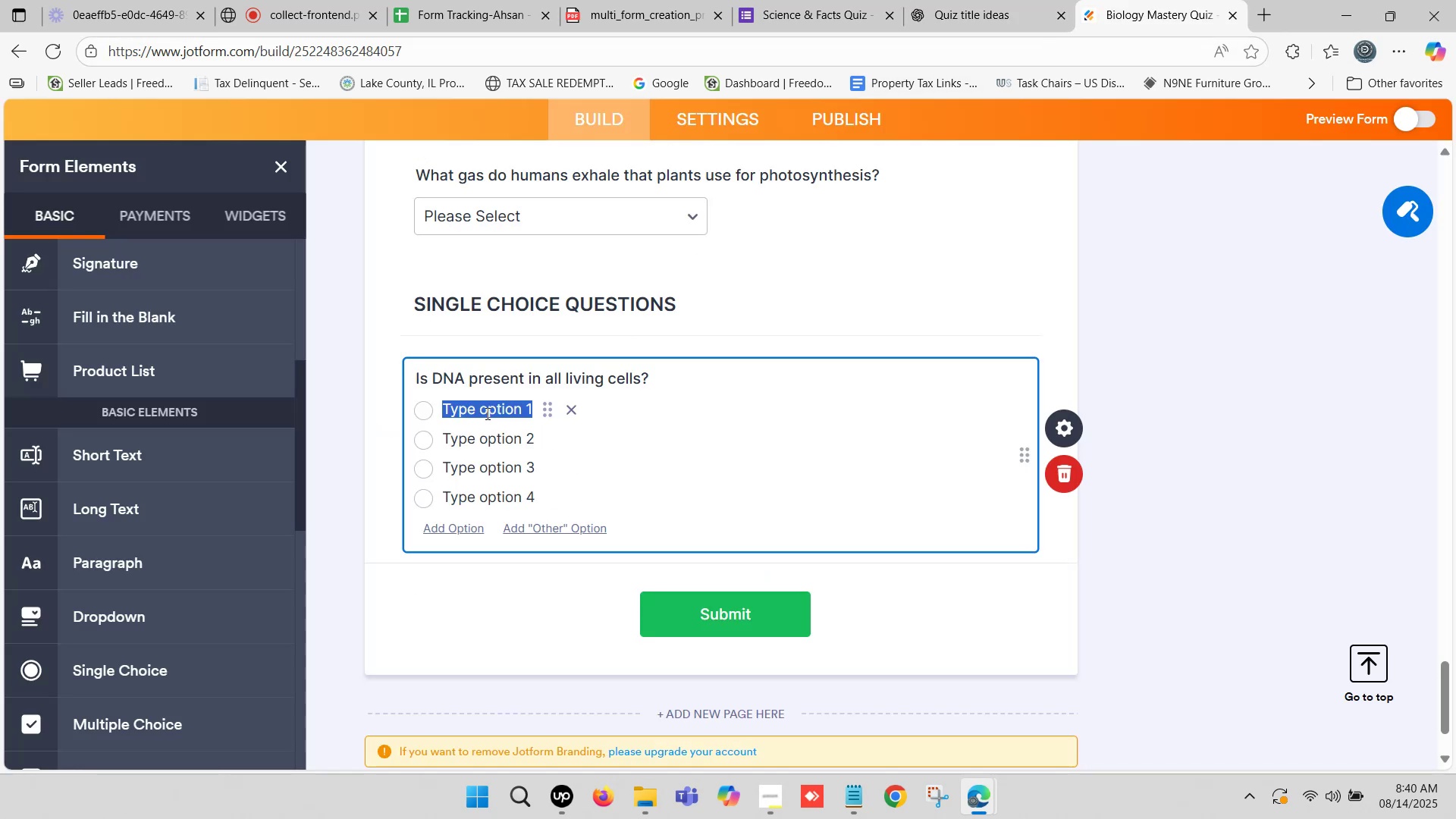 
key(Control+V)
 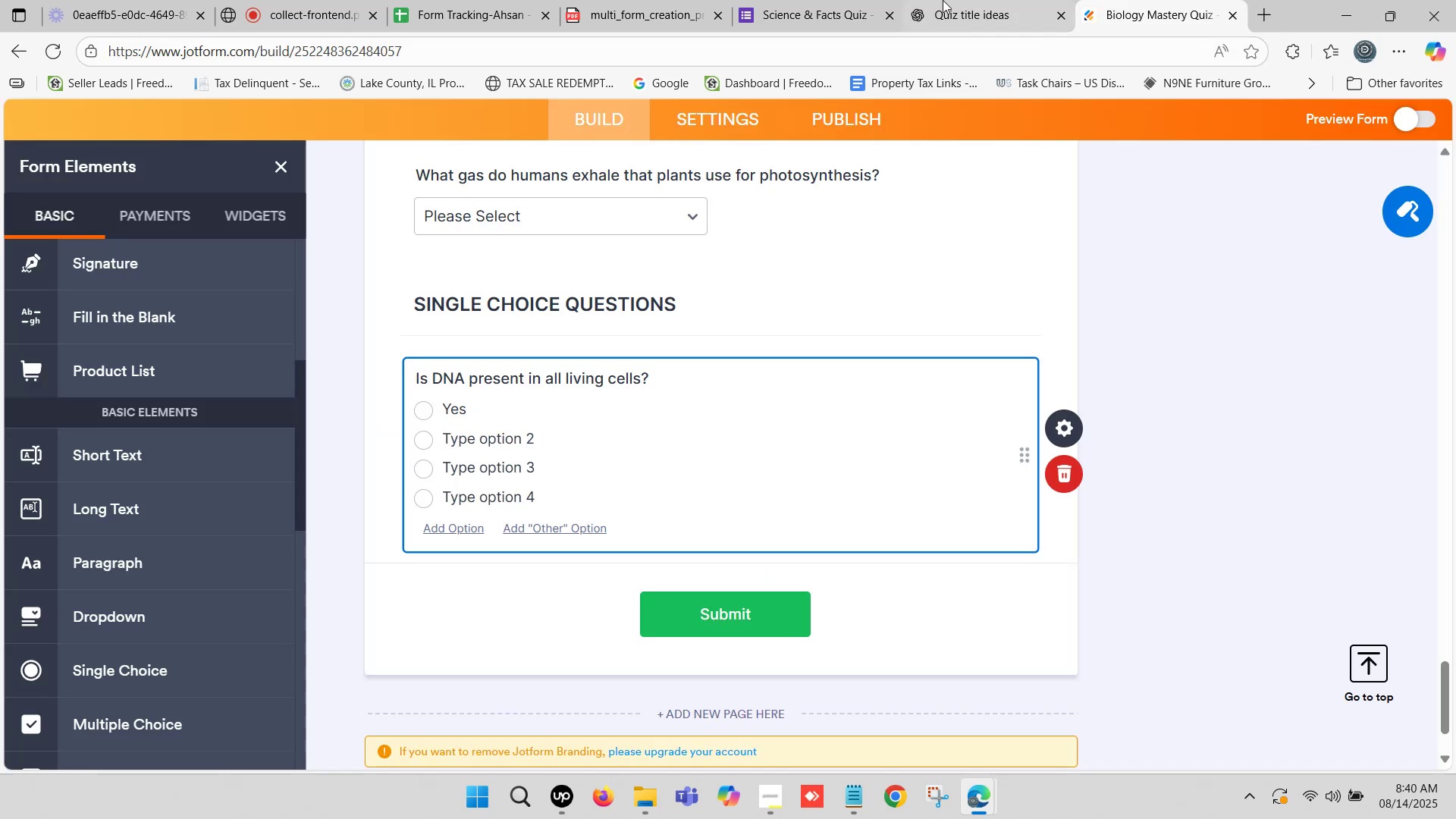 
left_click([943, 0])
 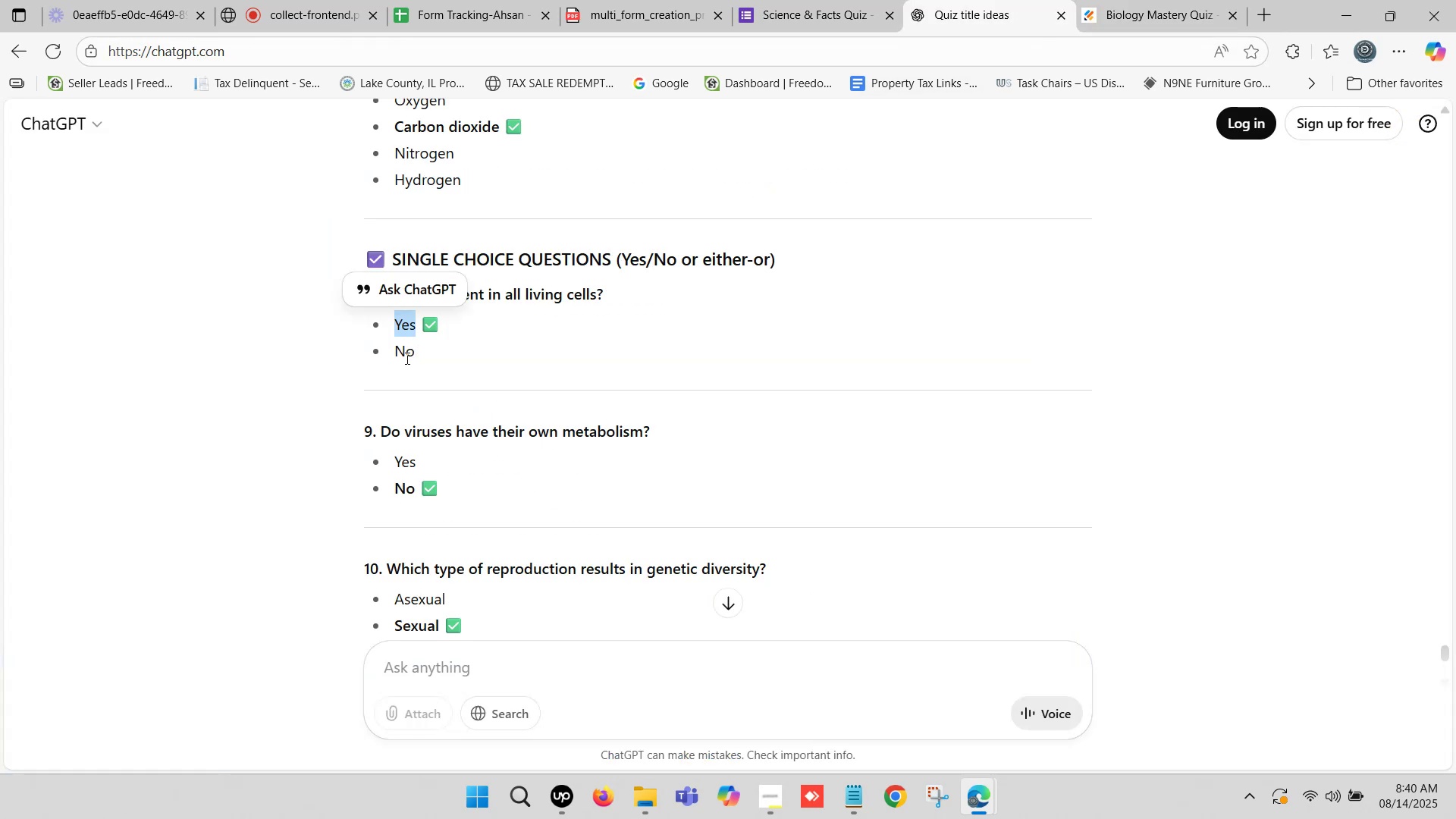 
left_click_drag(start_coordinate=[394, 347], to_coordinate=[416, 353])
 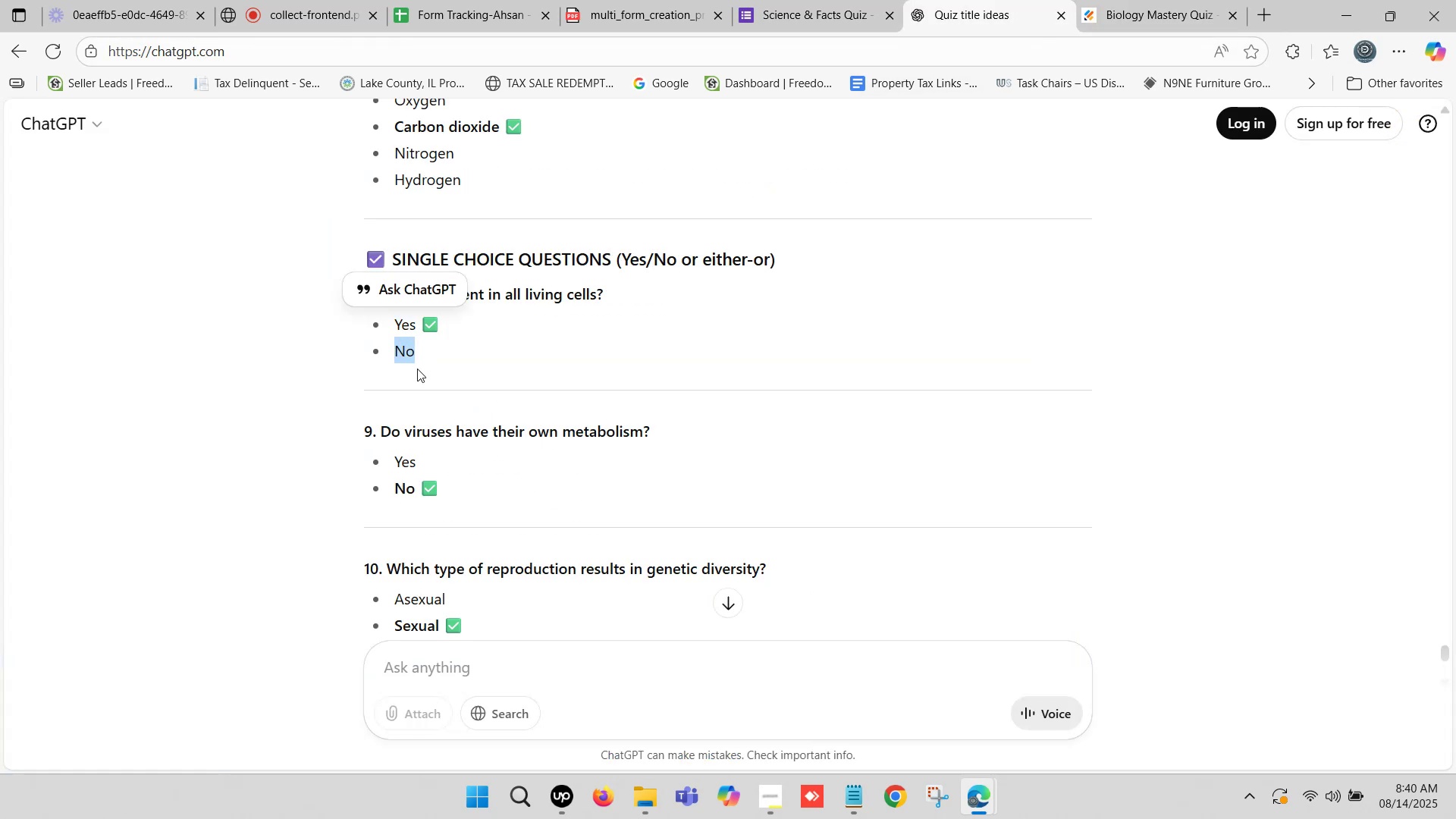 
key(Control+ControlLeft)
 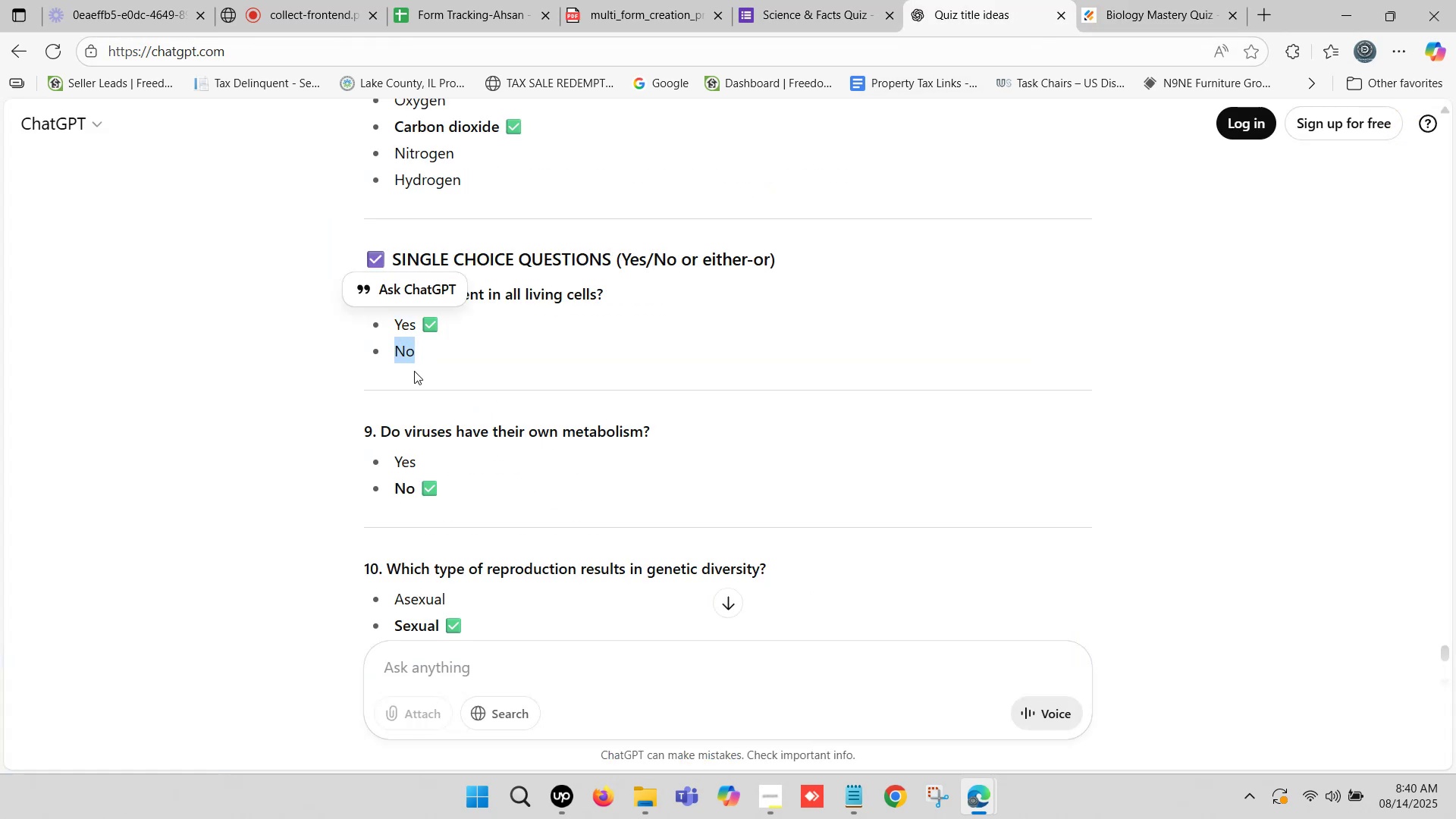 
key(Control+C)
 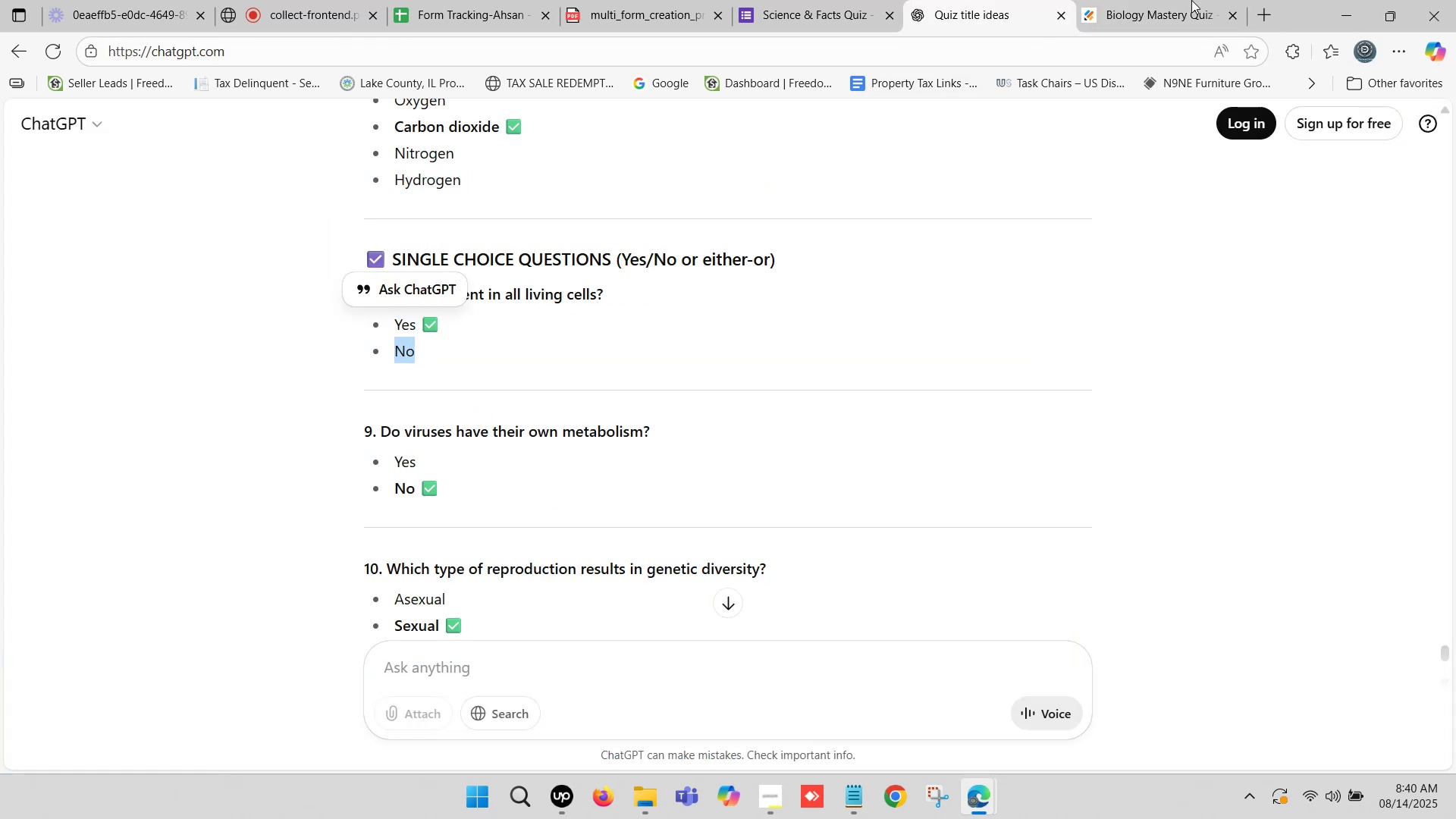 
left_click([1191, 0])
 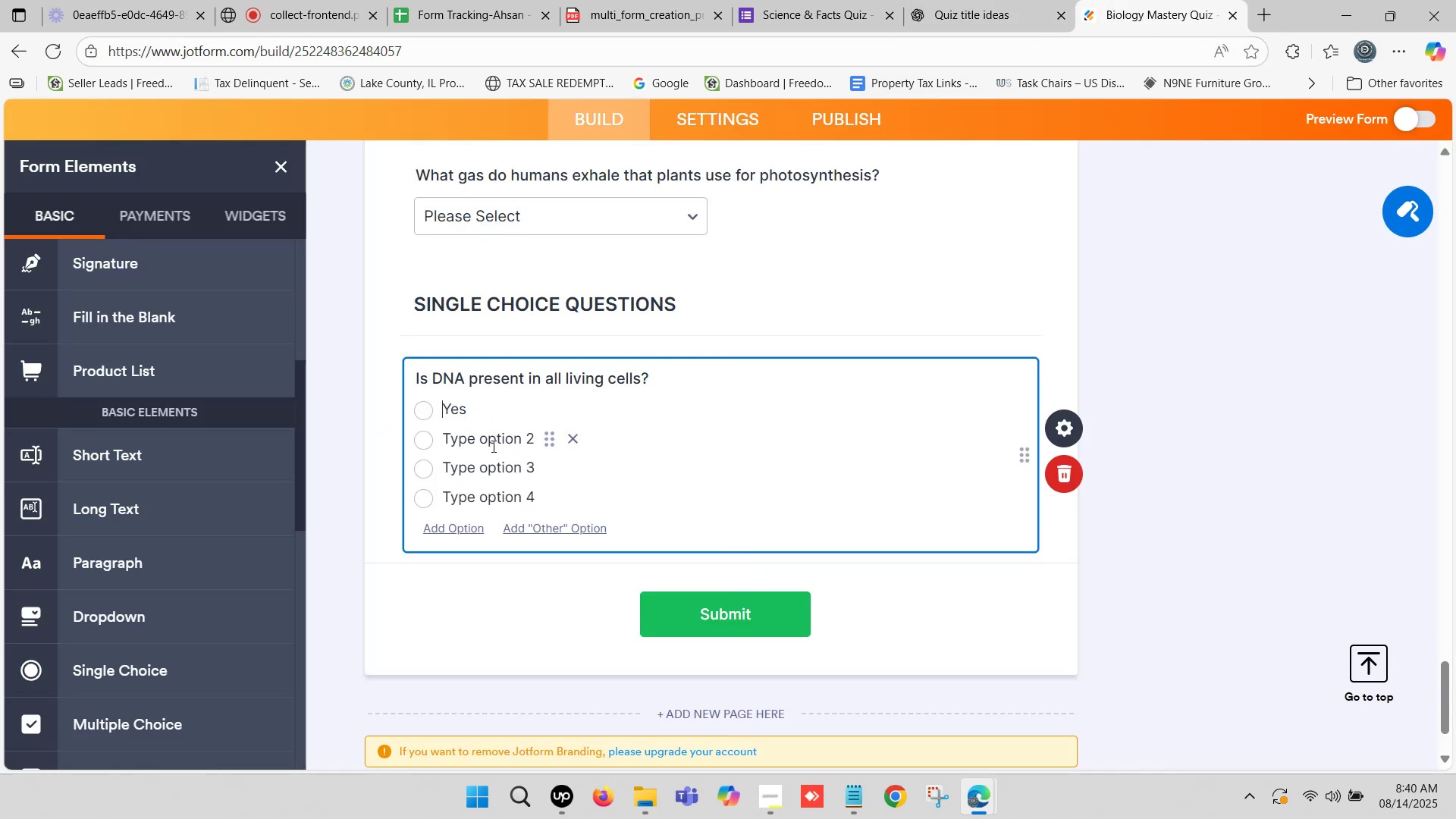 
left_click([492, 446])
 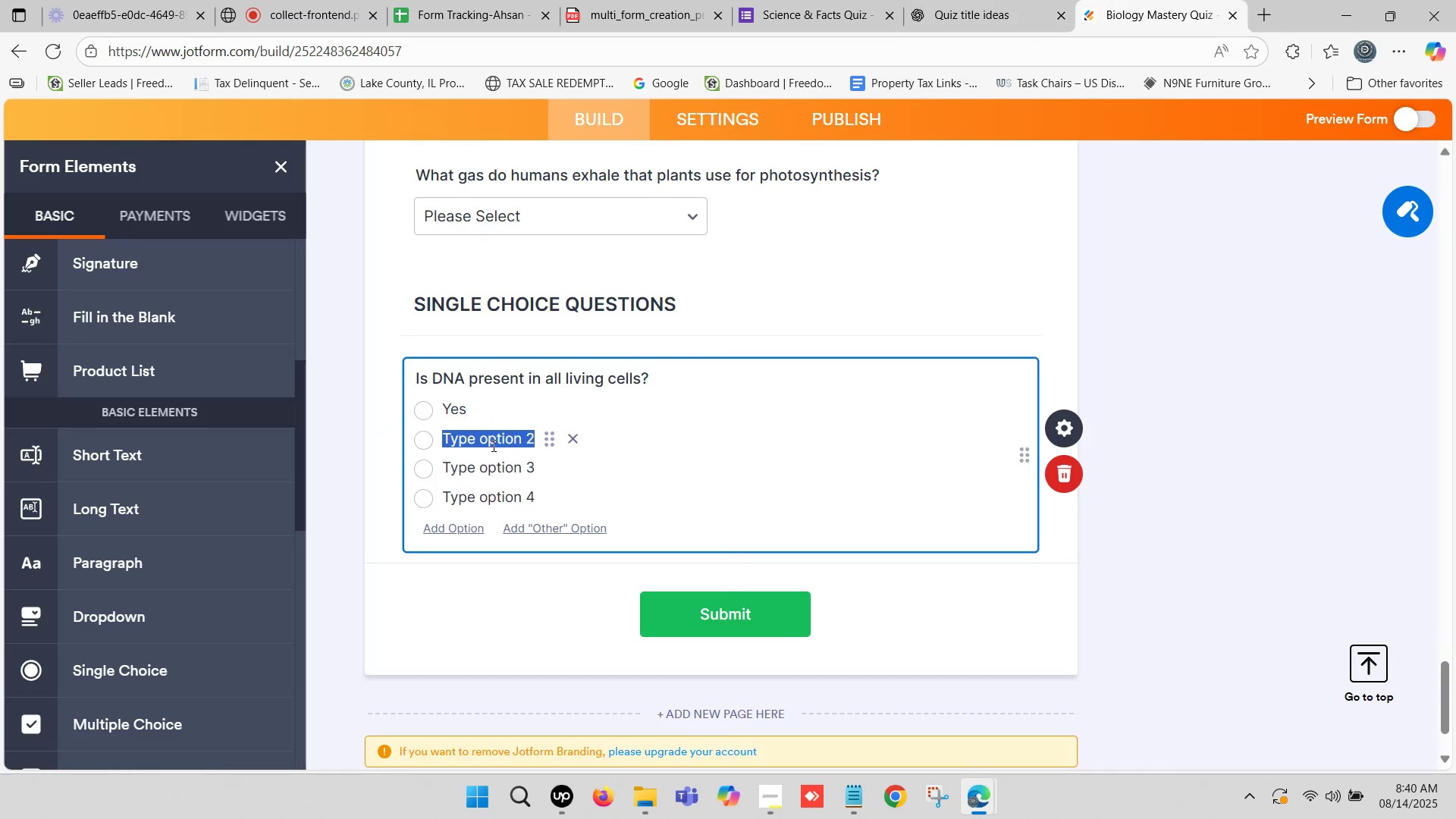 
key(Control+ControlLeft)
 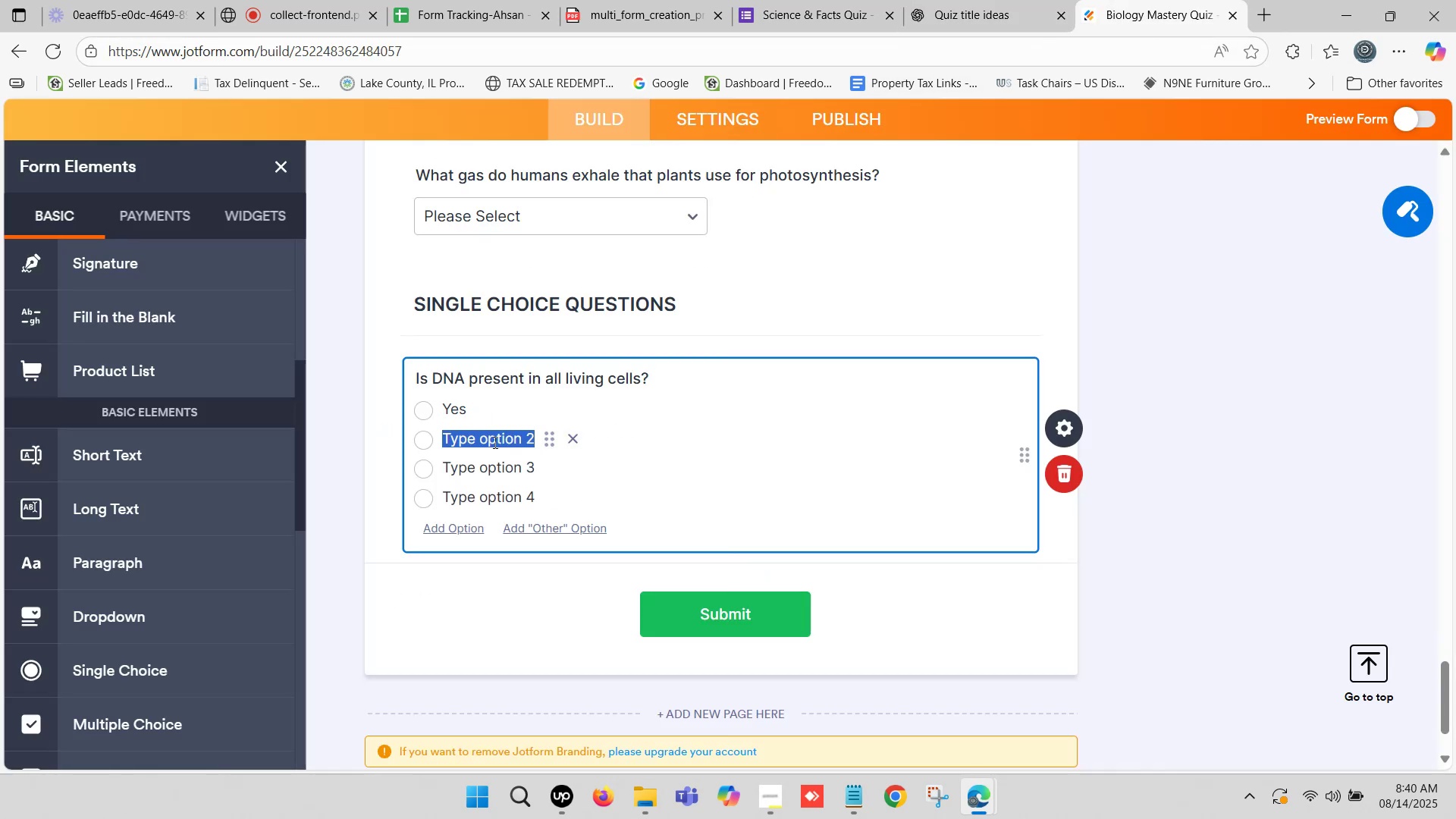 
key(Control+V)
 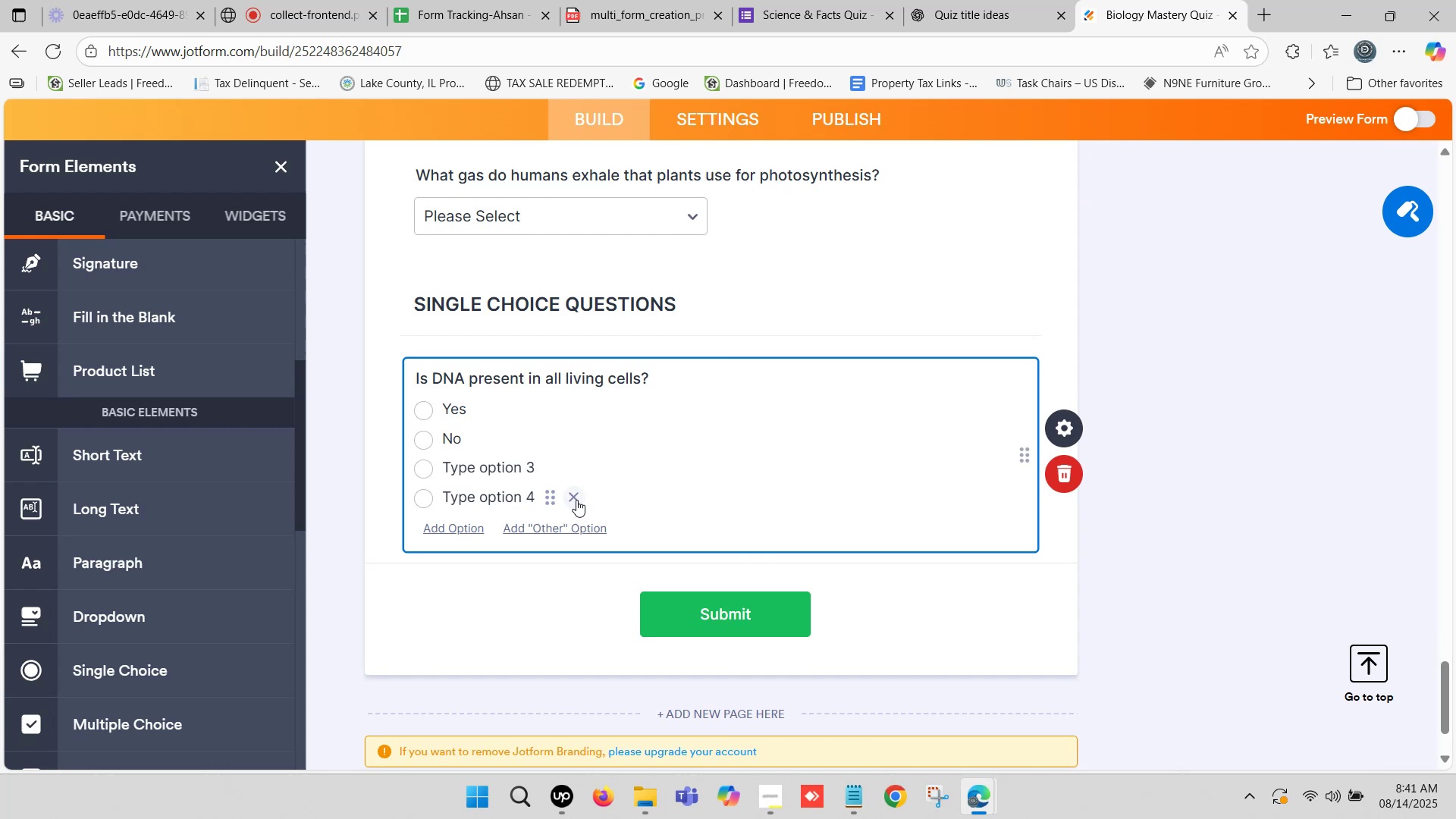 
left_click([578, 497])
 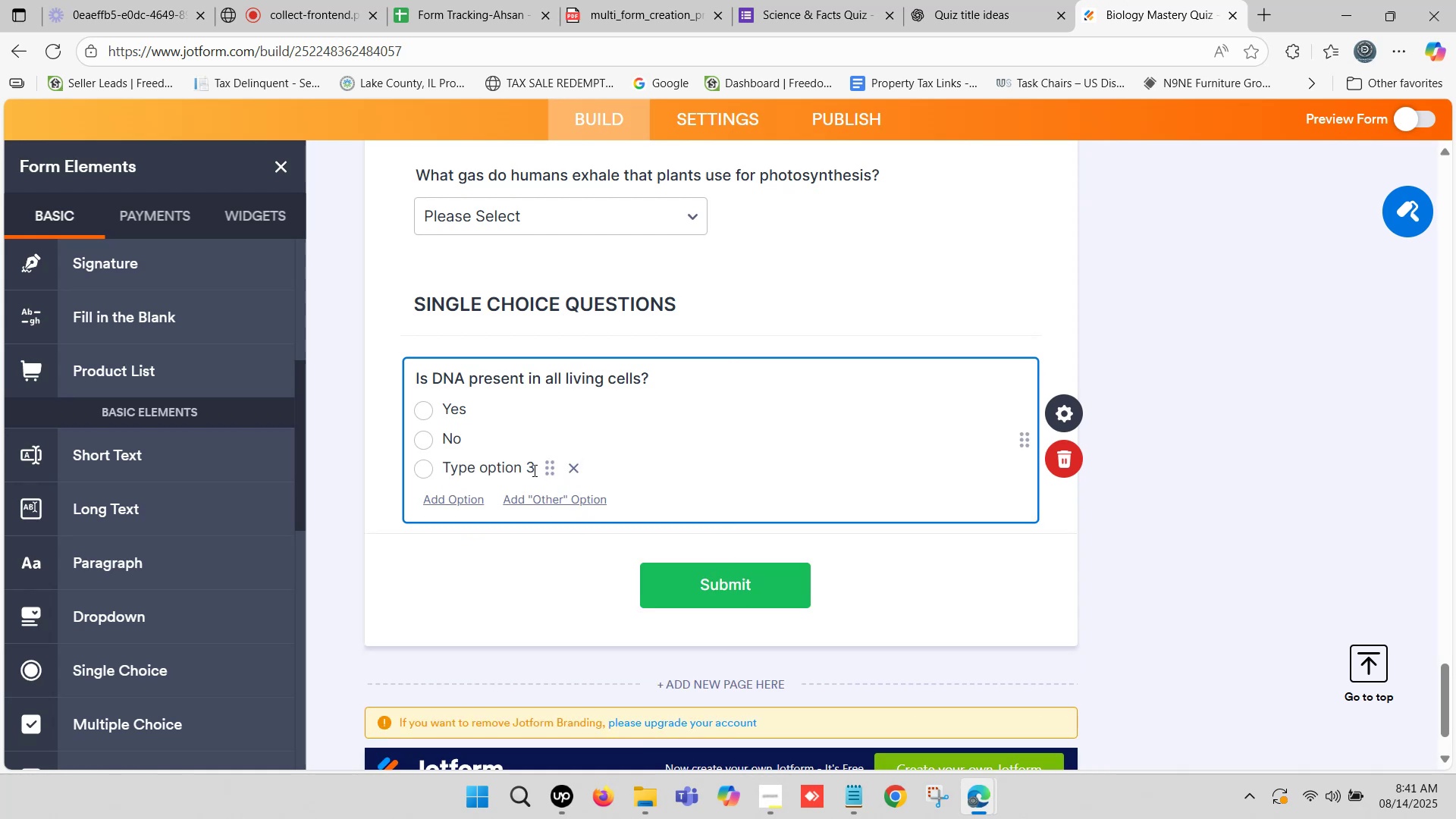 
left_click([572, 465])
 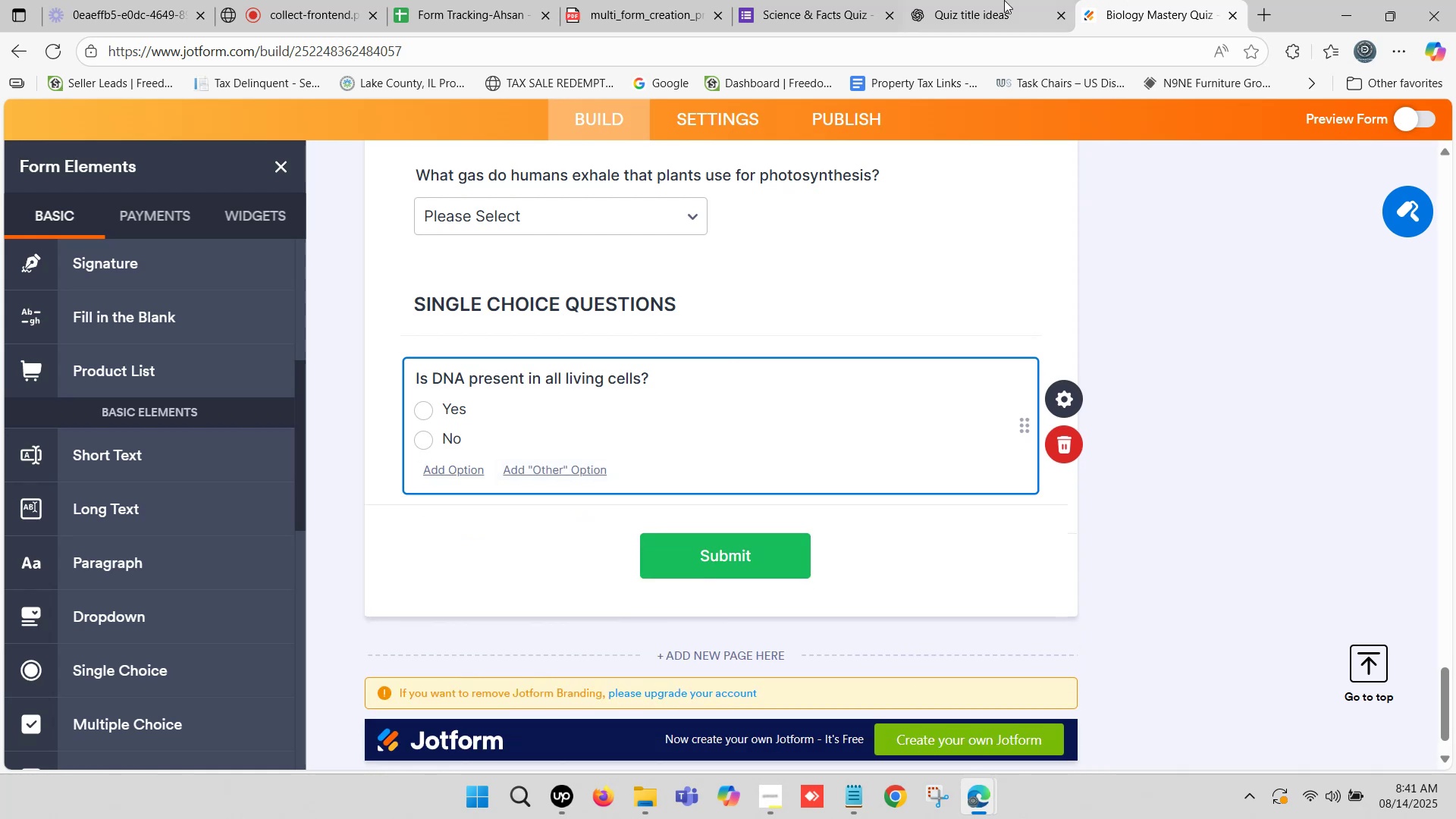 
left_click([1004, 0])
 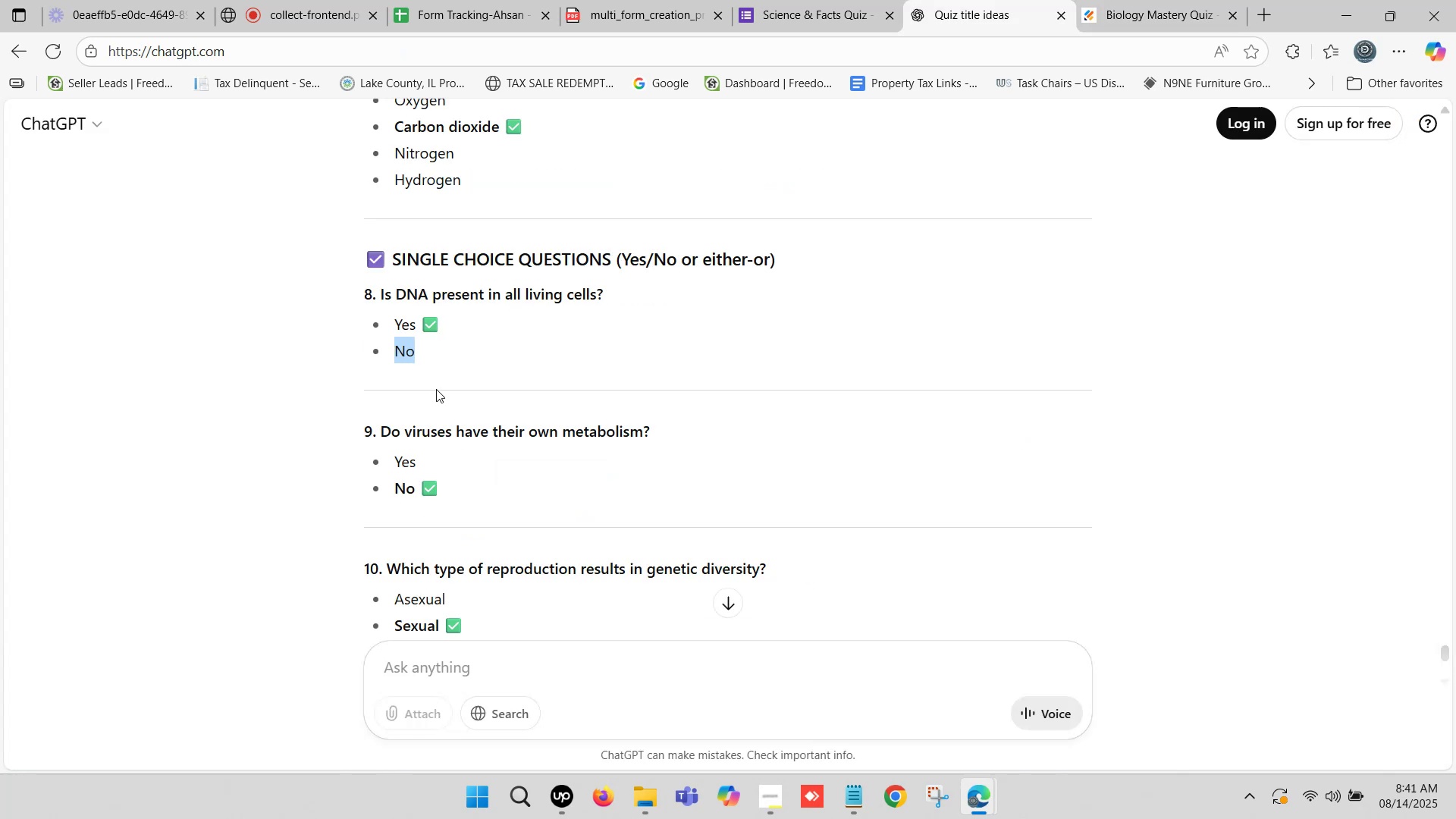 
scroll: coordinate [413, 369], scroll_direction: down, amount: 1.0
 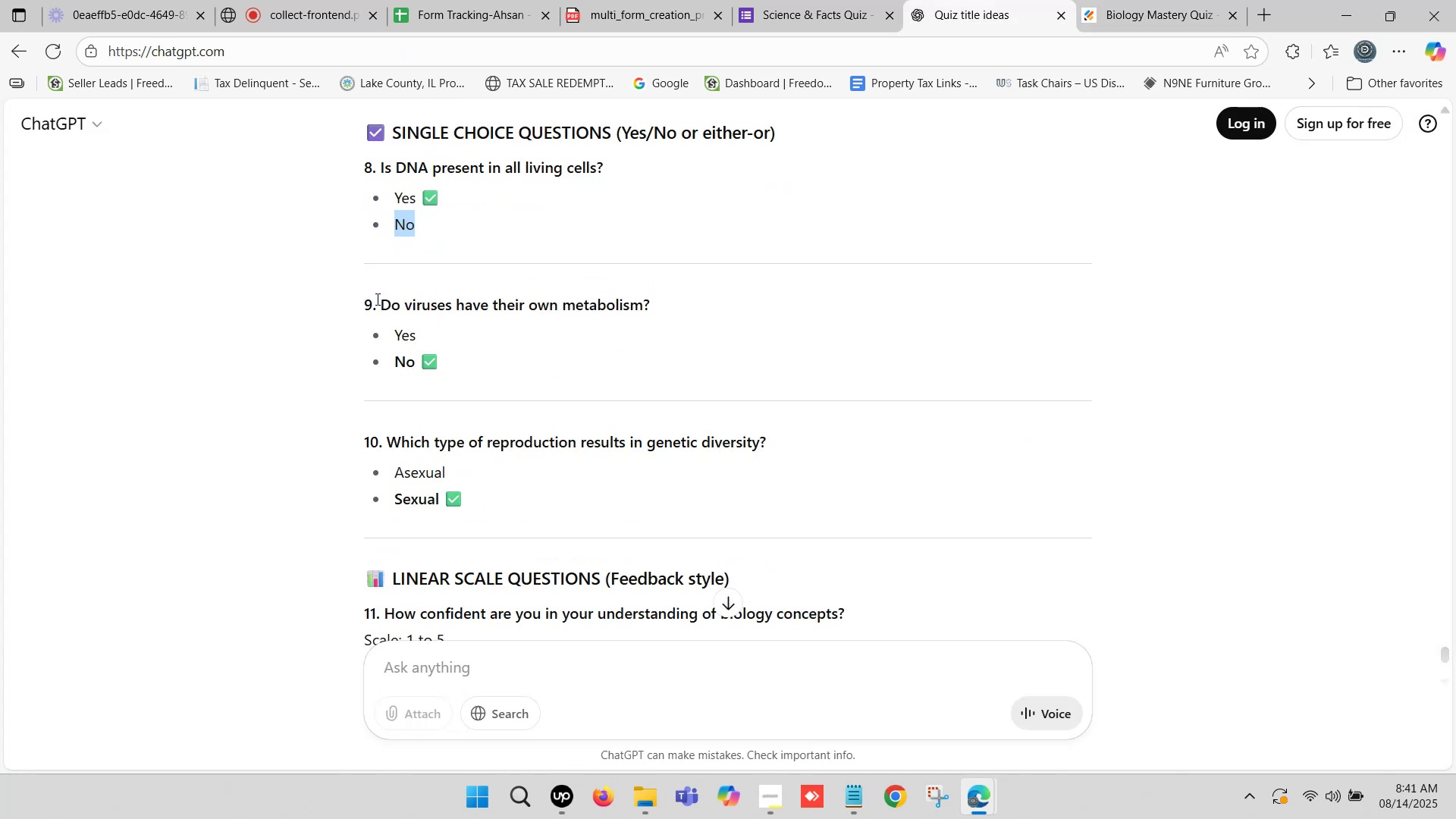 
left_click_drag(start_coordinate=[378, 301], to_coordinate=[648, 303])
 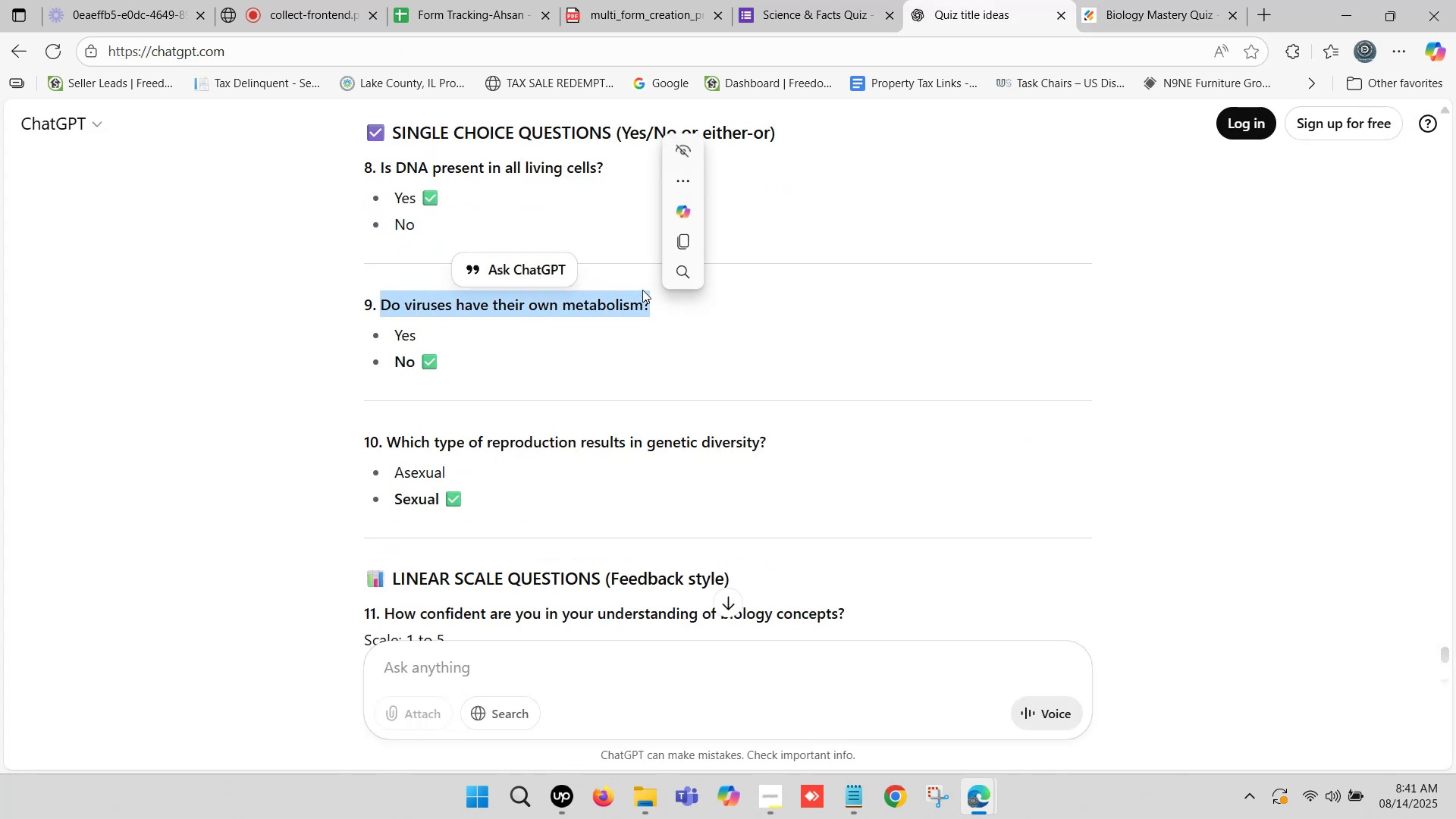 
key(Control+ControlLeft)
 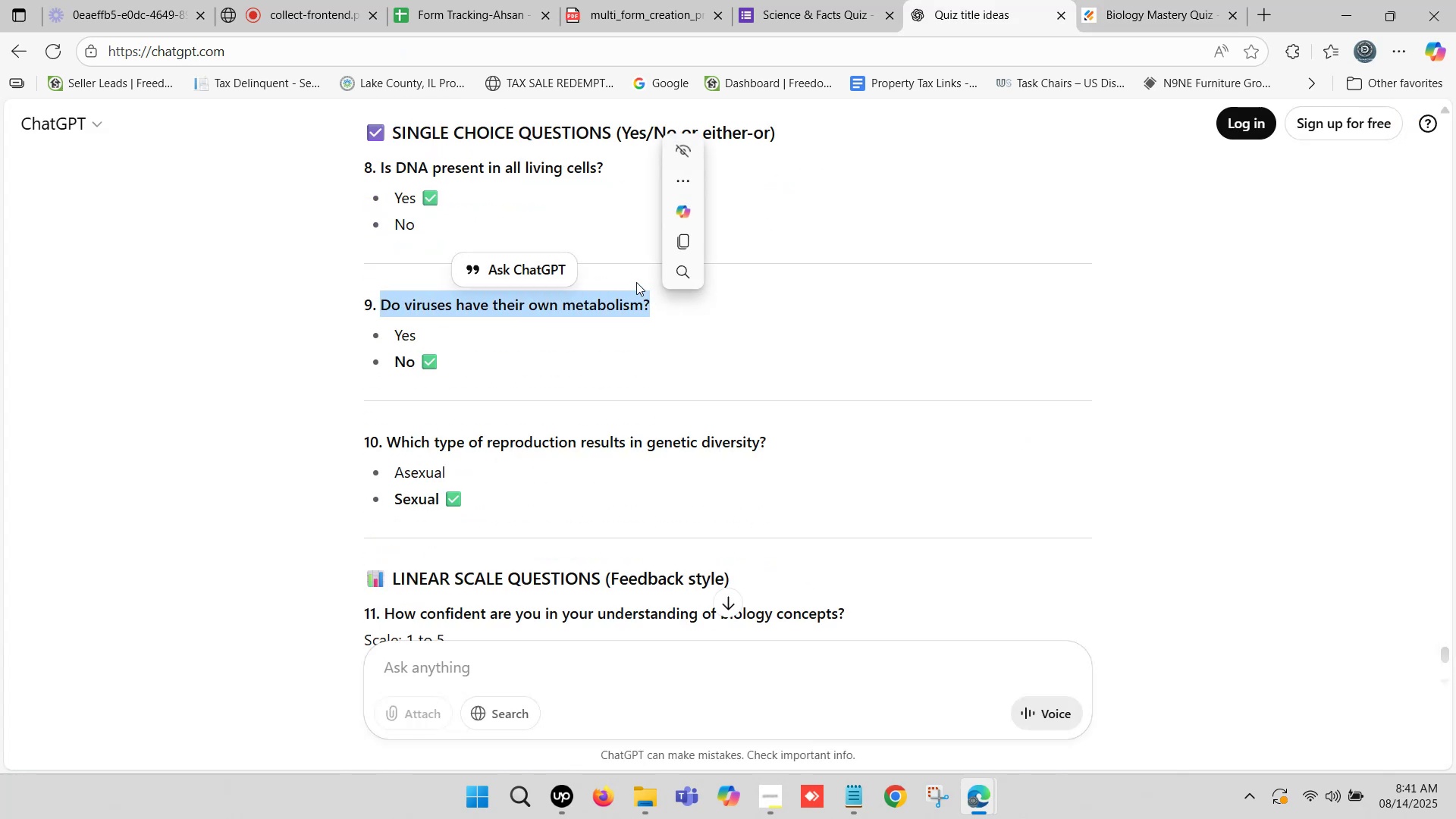 
key(Control+C)
 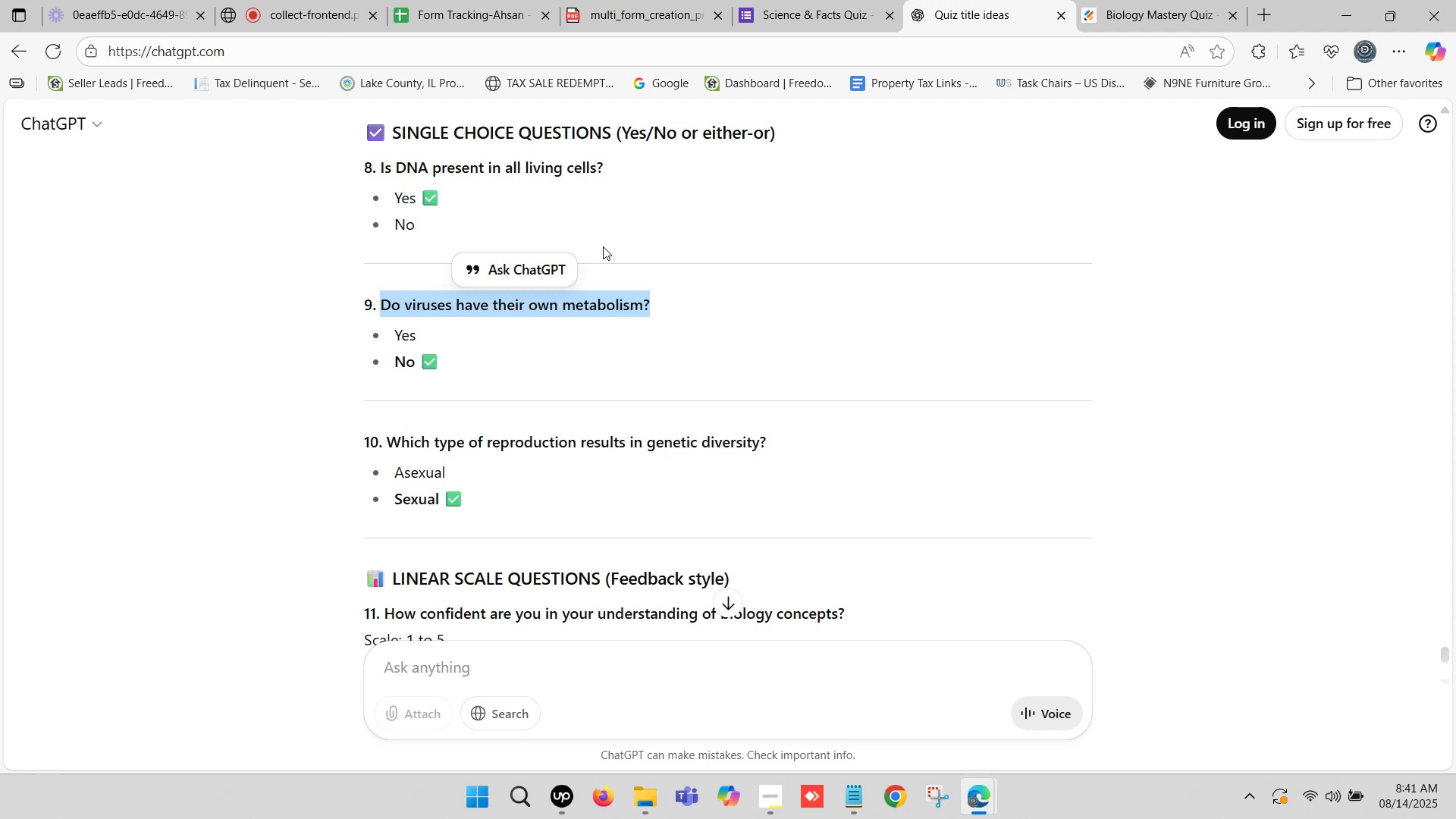 
wait(23.48)
 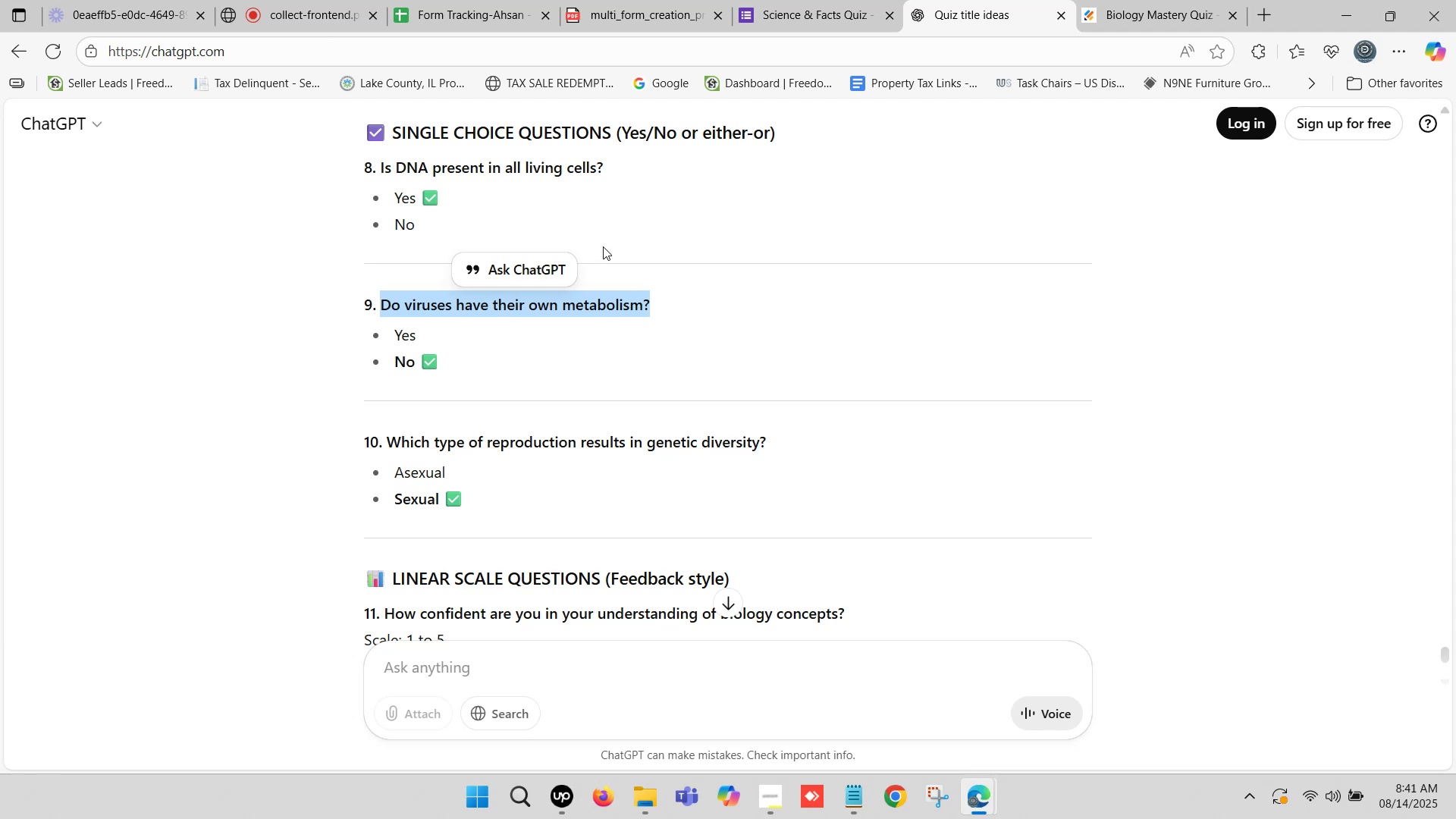 
key(Control+C)
 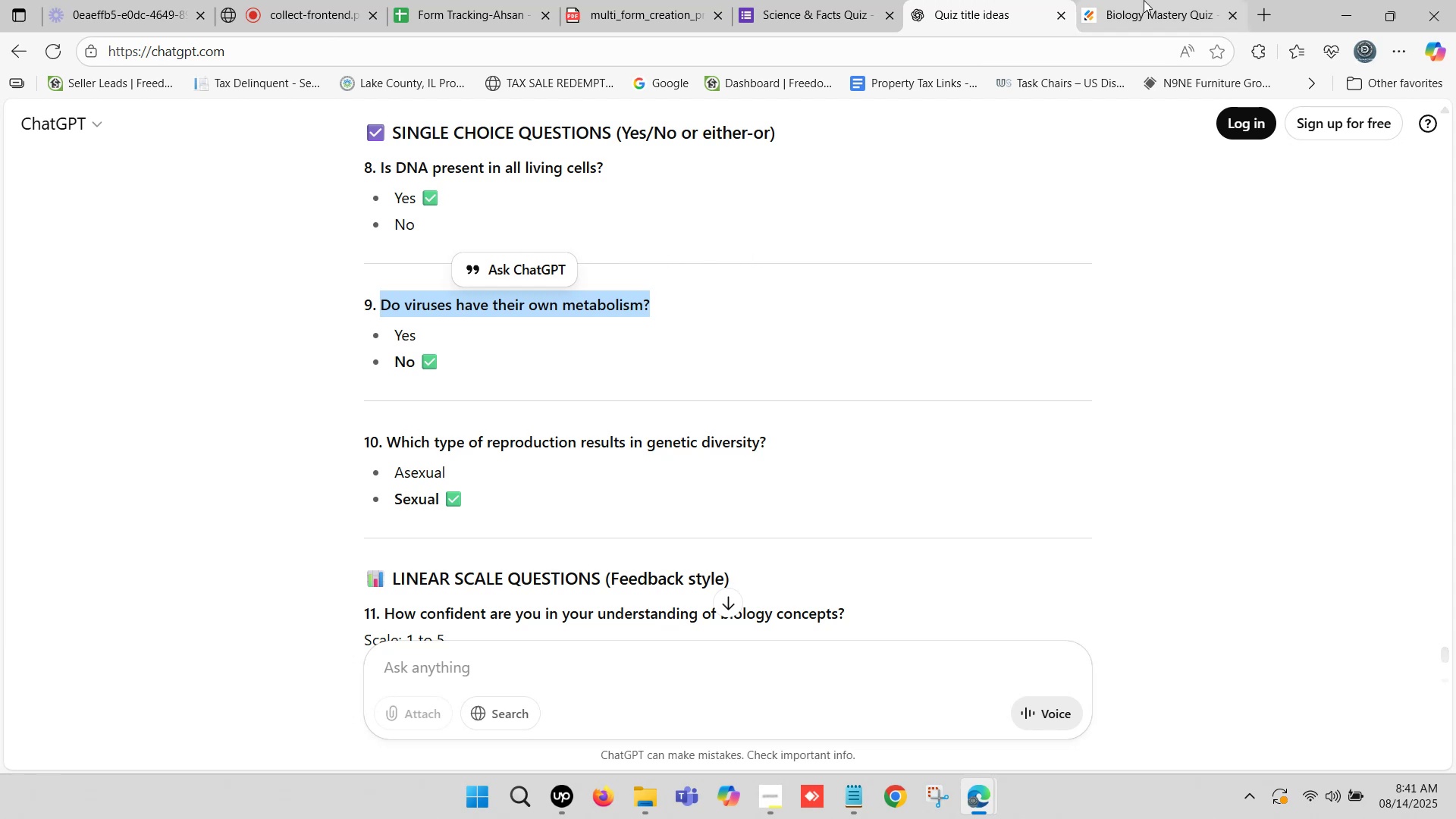 
left_click([1144, 0])
 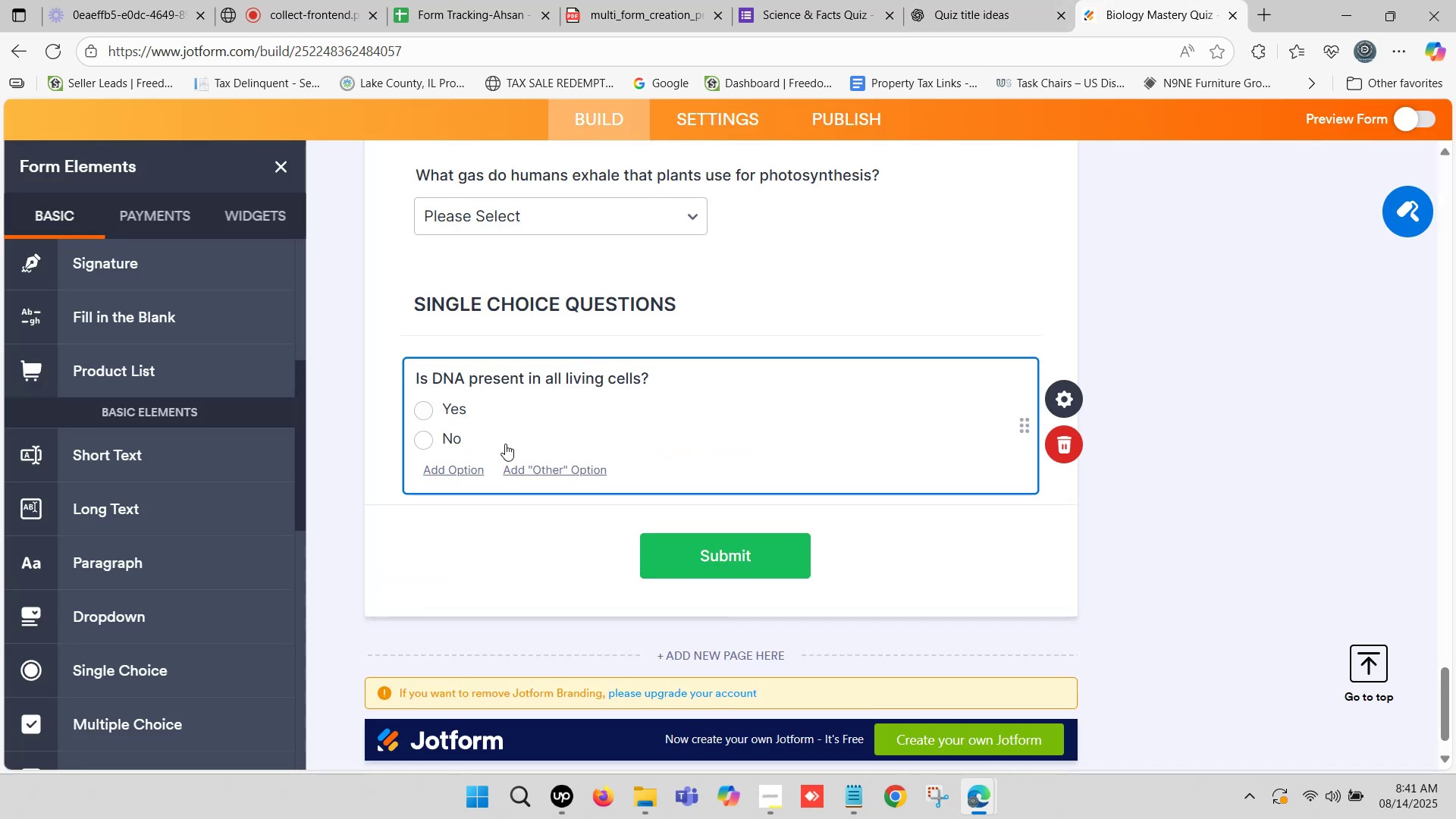 
scroll: coordinate [447, 444], scroll_direction: down, amount: 1.0
 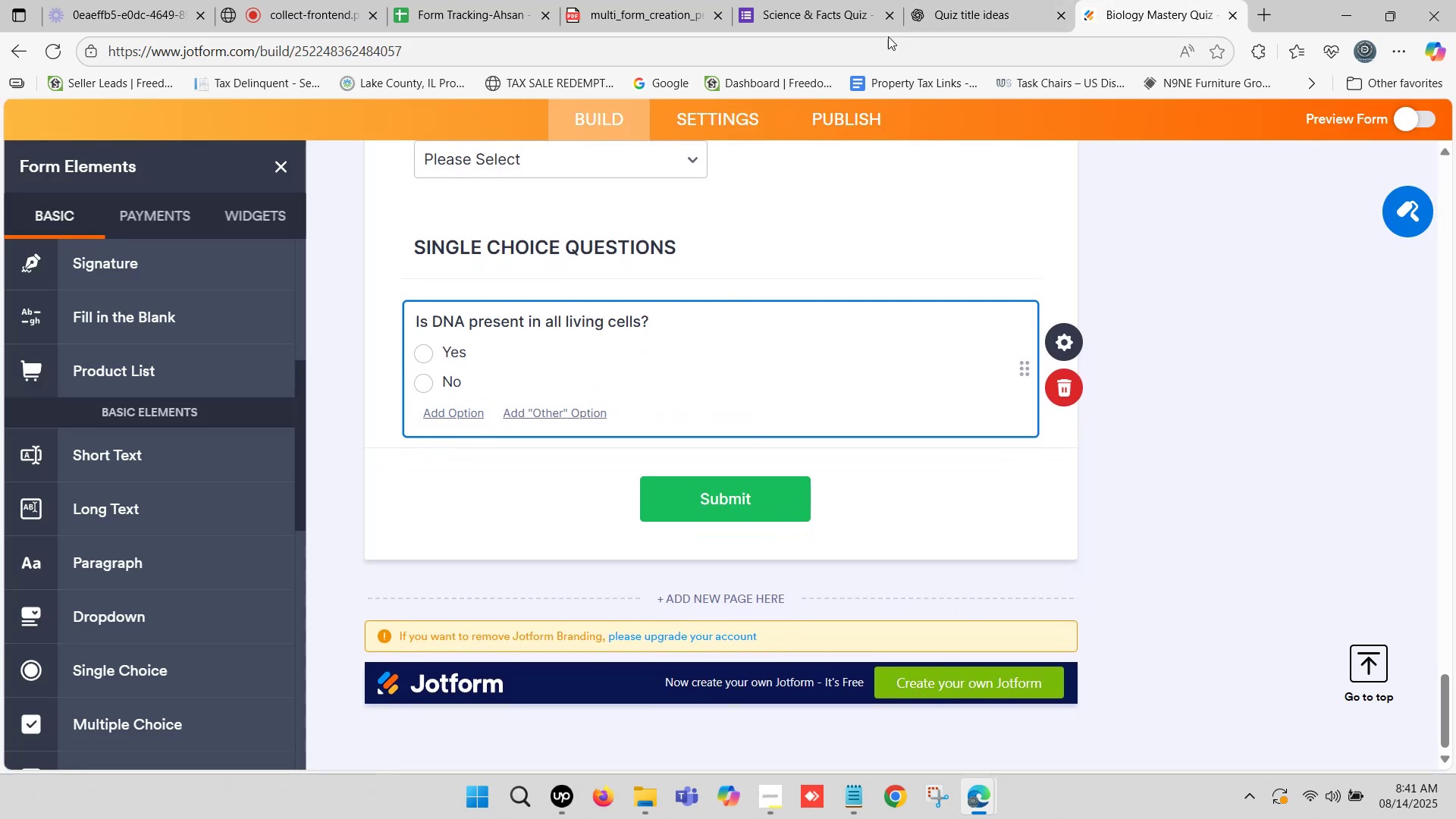 
left_click([941, 0])
 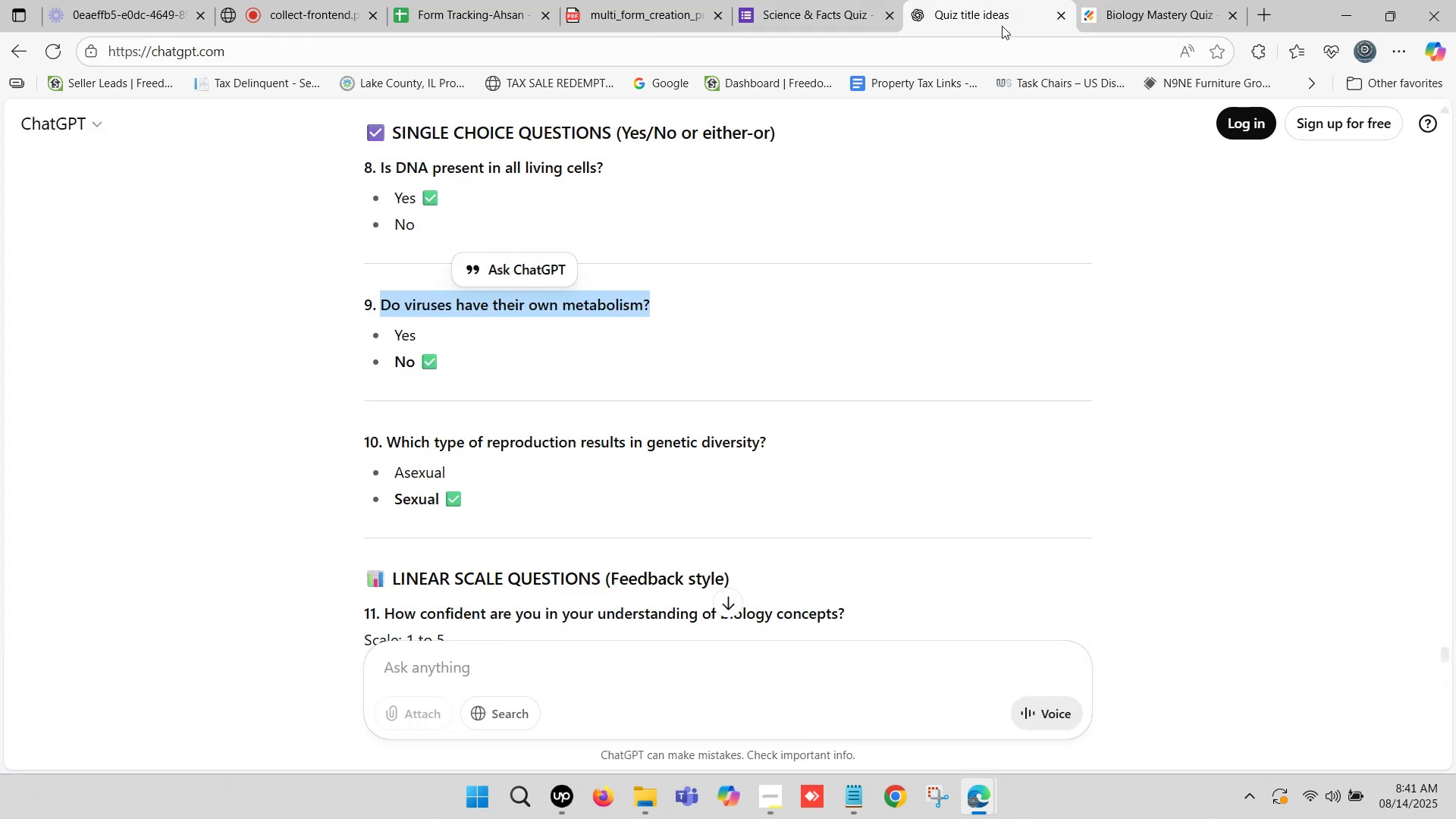 
left_click([1109, 0])
 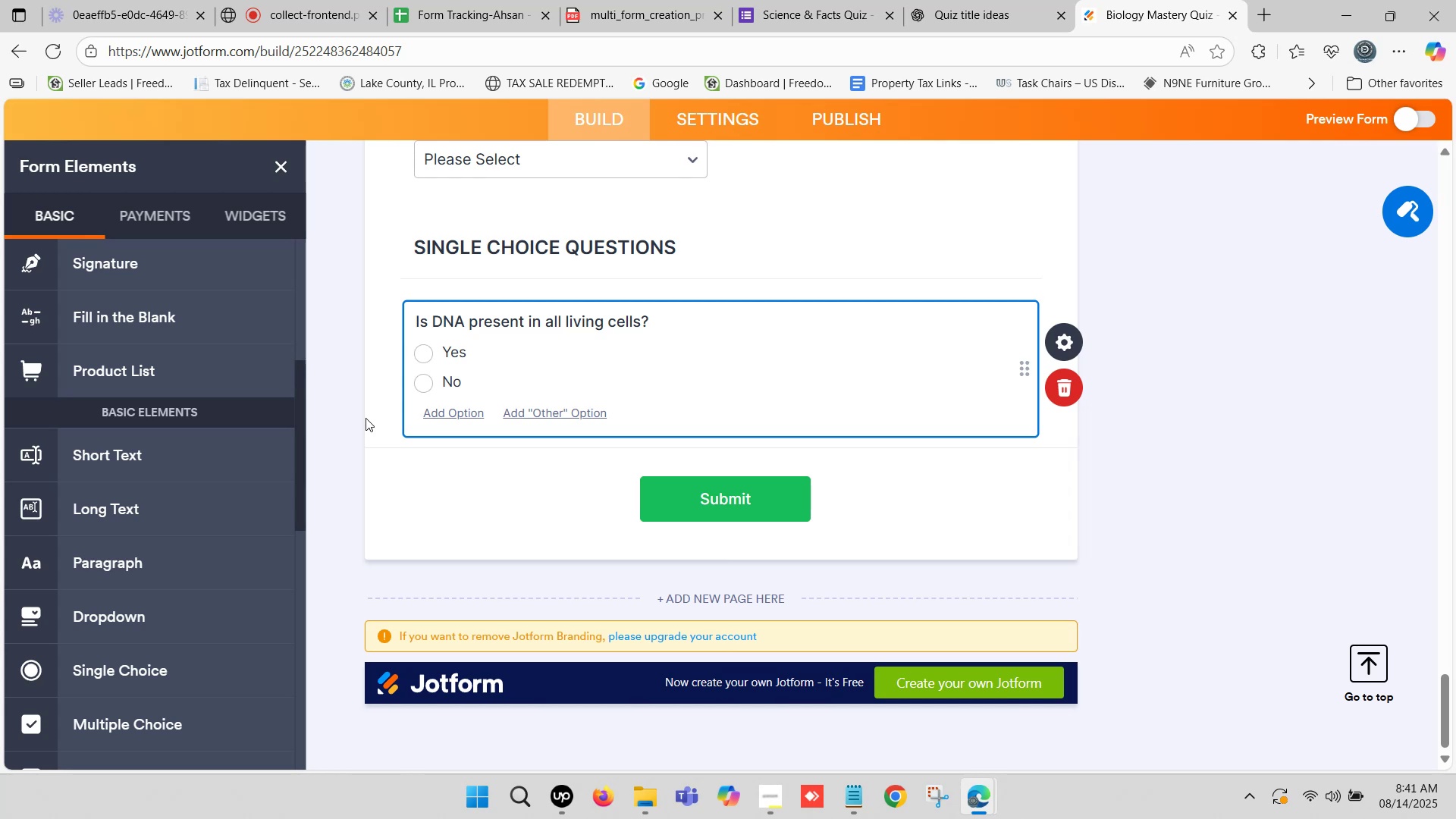 
scroll: coordinate [146, 466], scroll_direction: down, amount: 1.0
 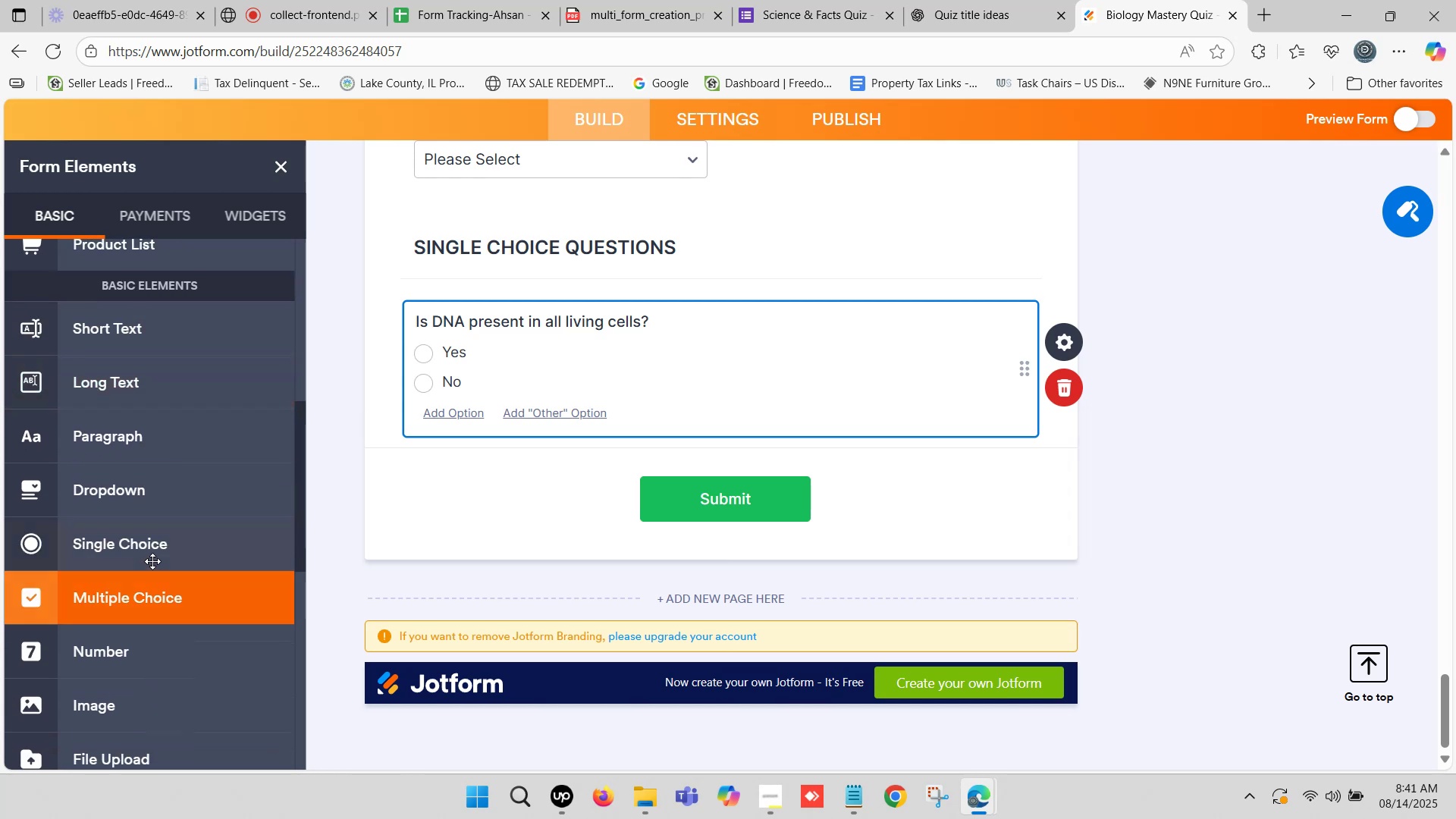 
left_click_drag(start_coordinate=[158, 547], to_coordinate=[504, 465])
 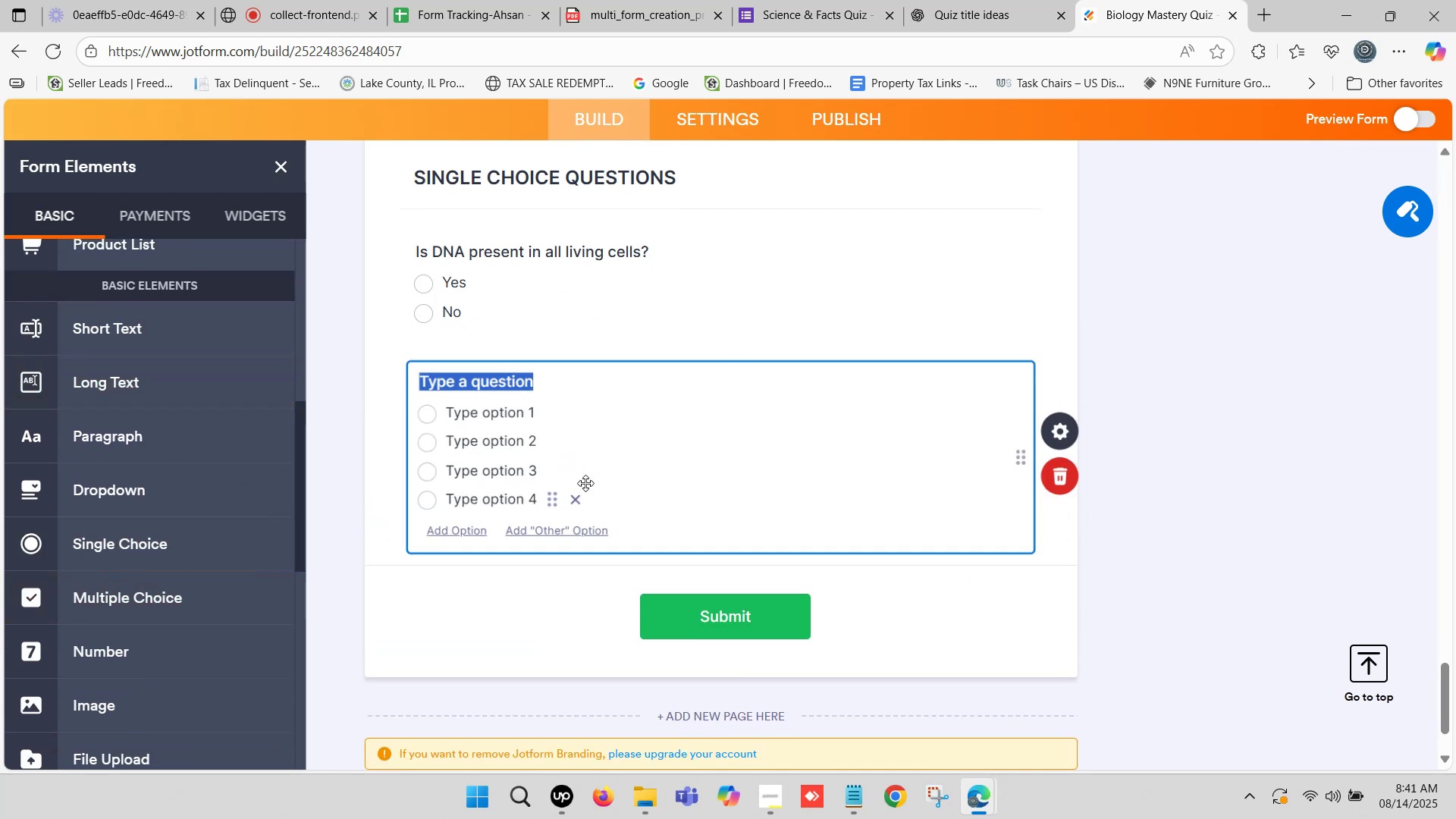 
key(Control+V)
 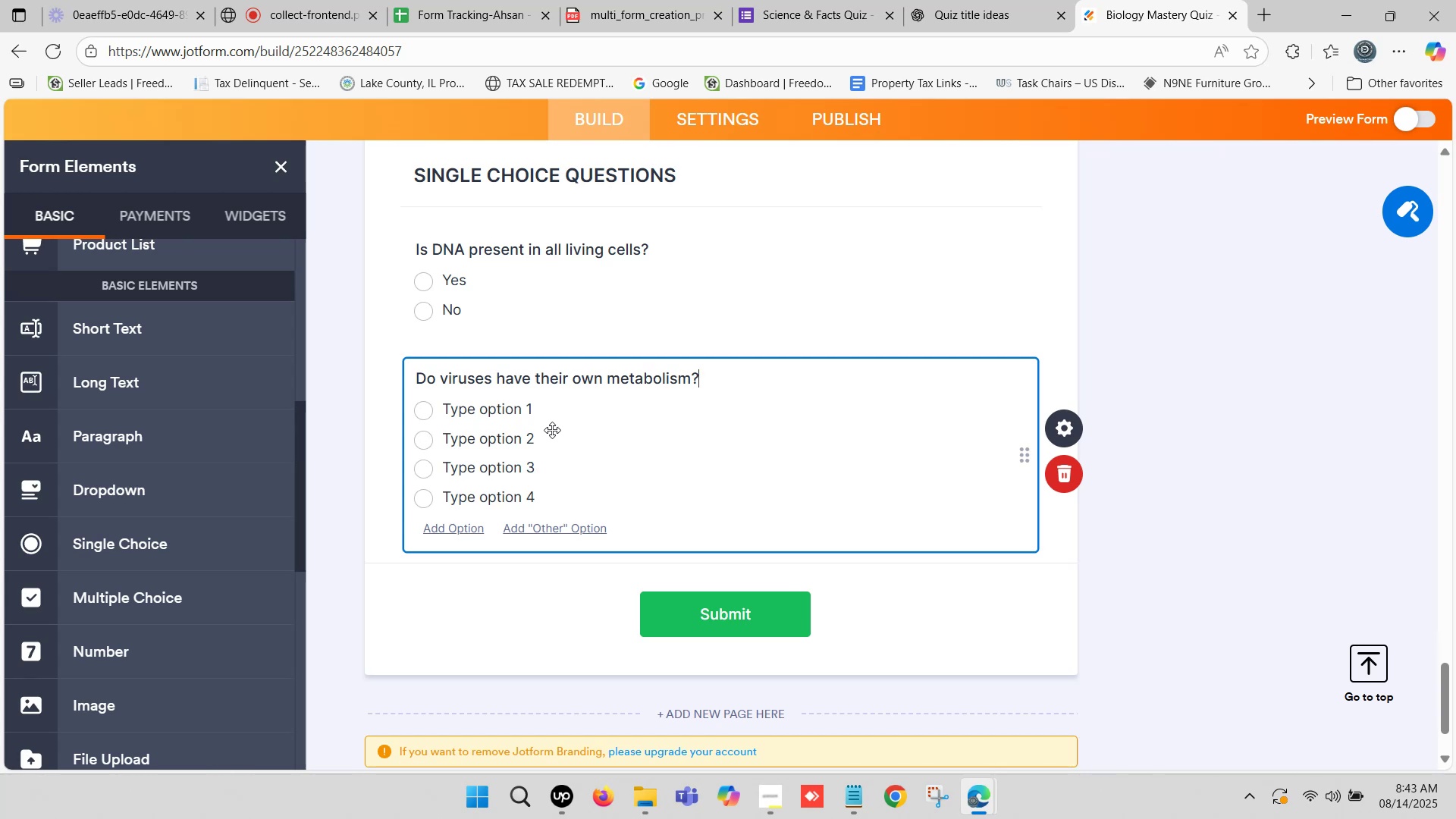 
wait(93.67)
 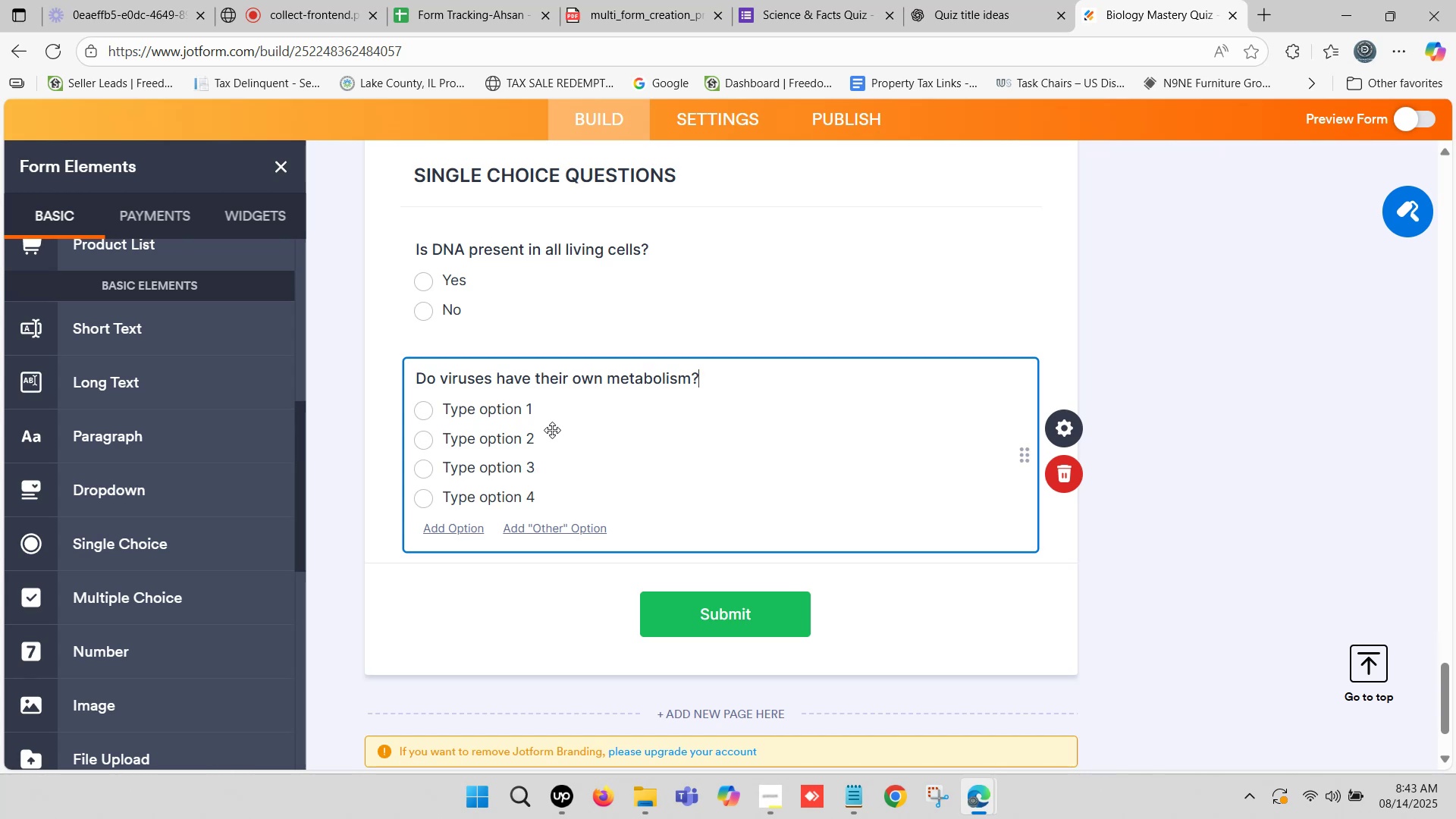 
left_click([949, 0])
 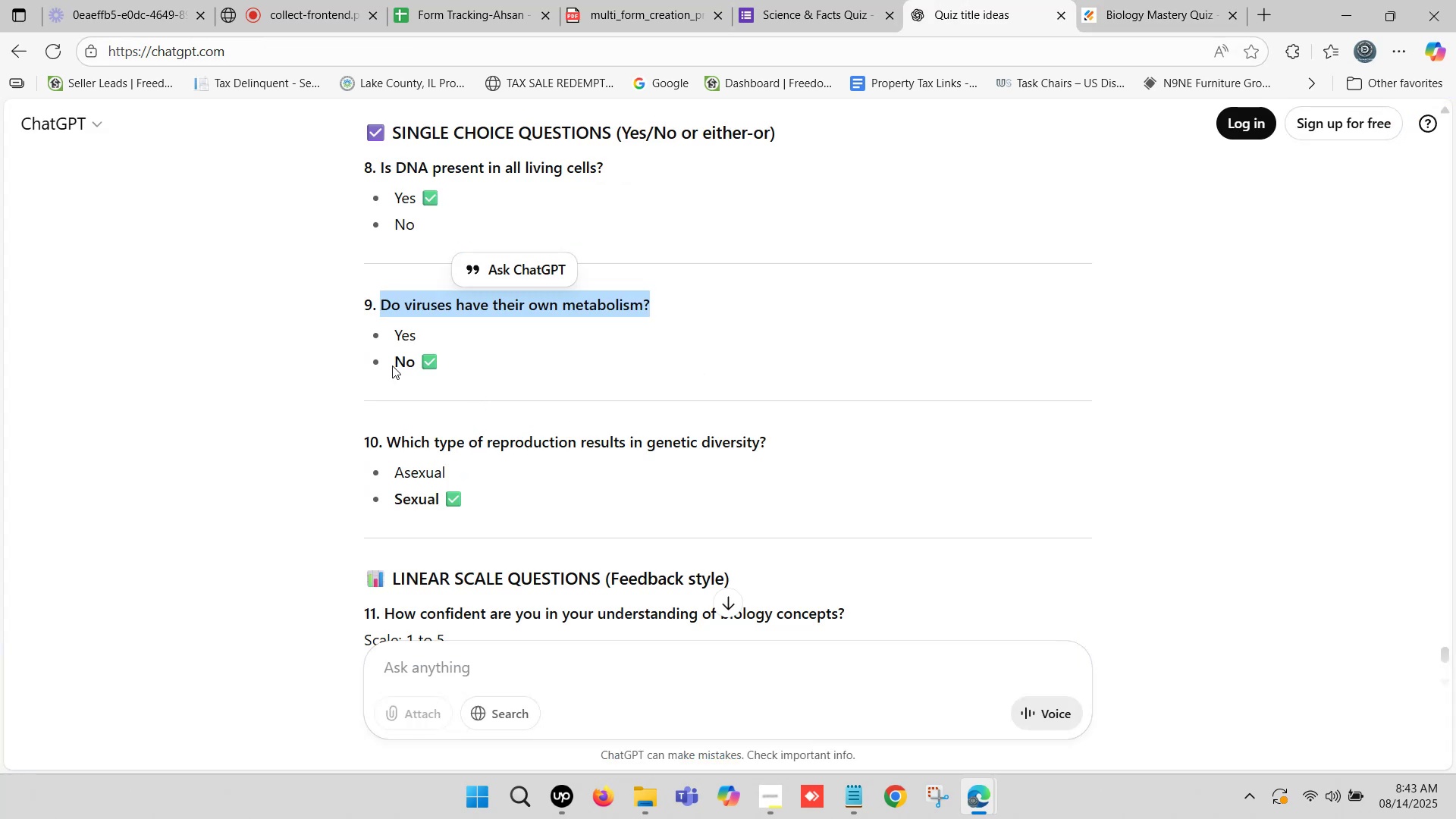 
left_click_drag(start_coordinate=[390, 331], to_coordinate=[413, 337])
 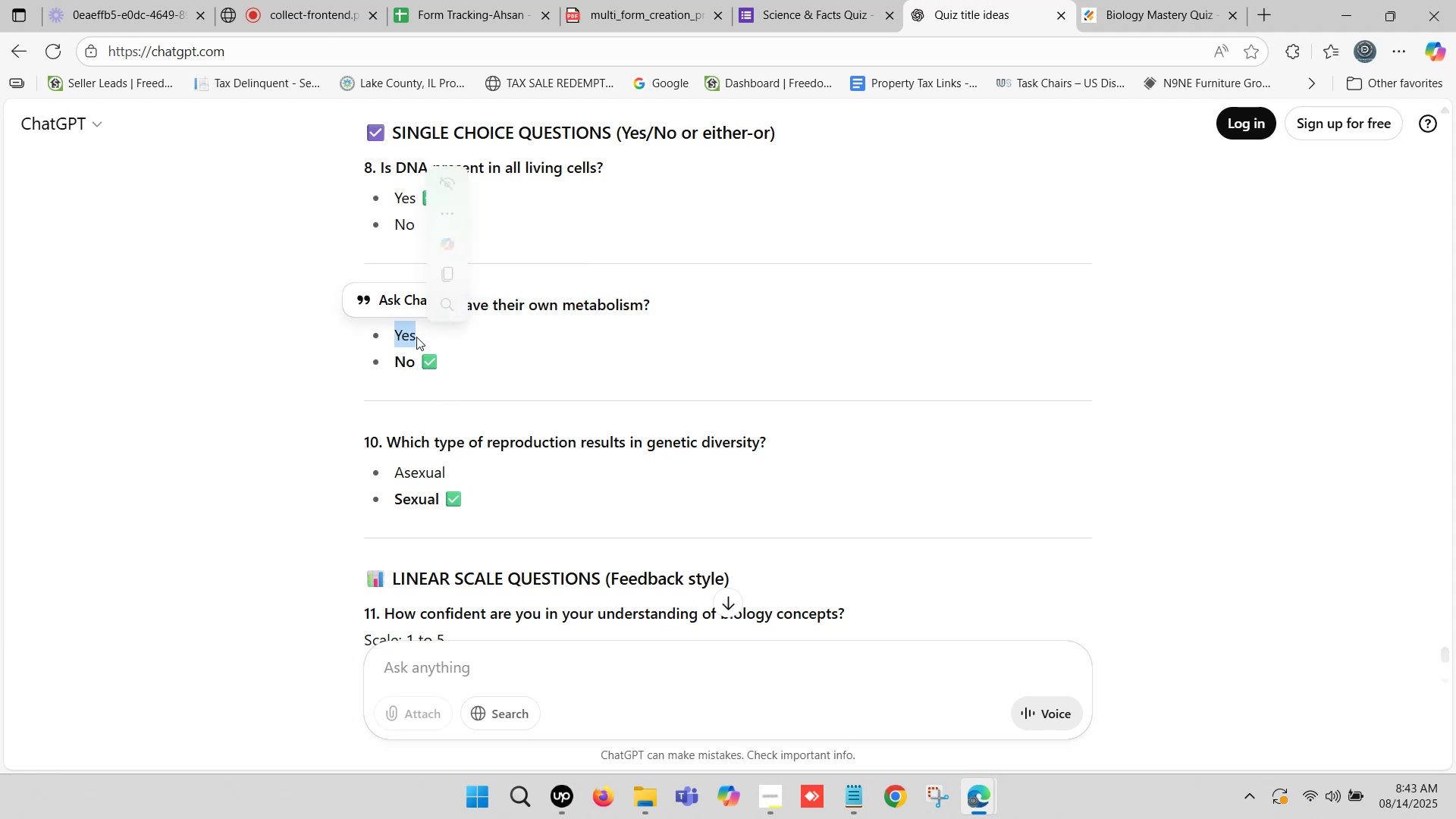 
key(Control+C)
 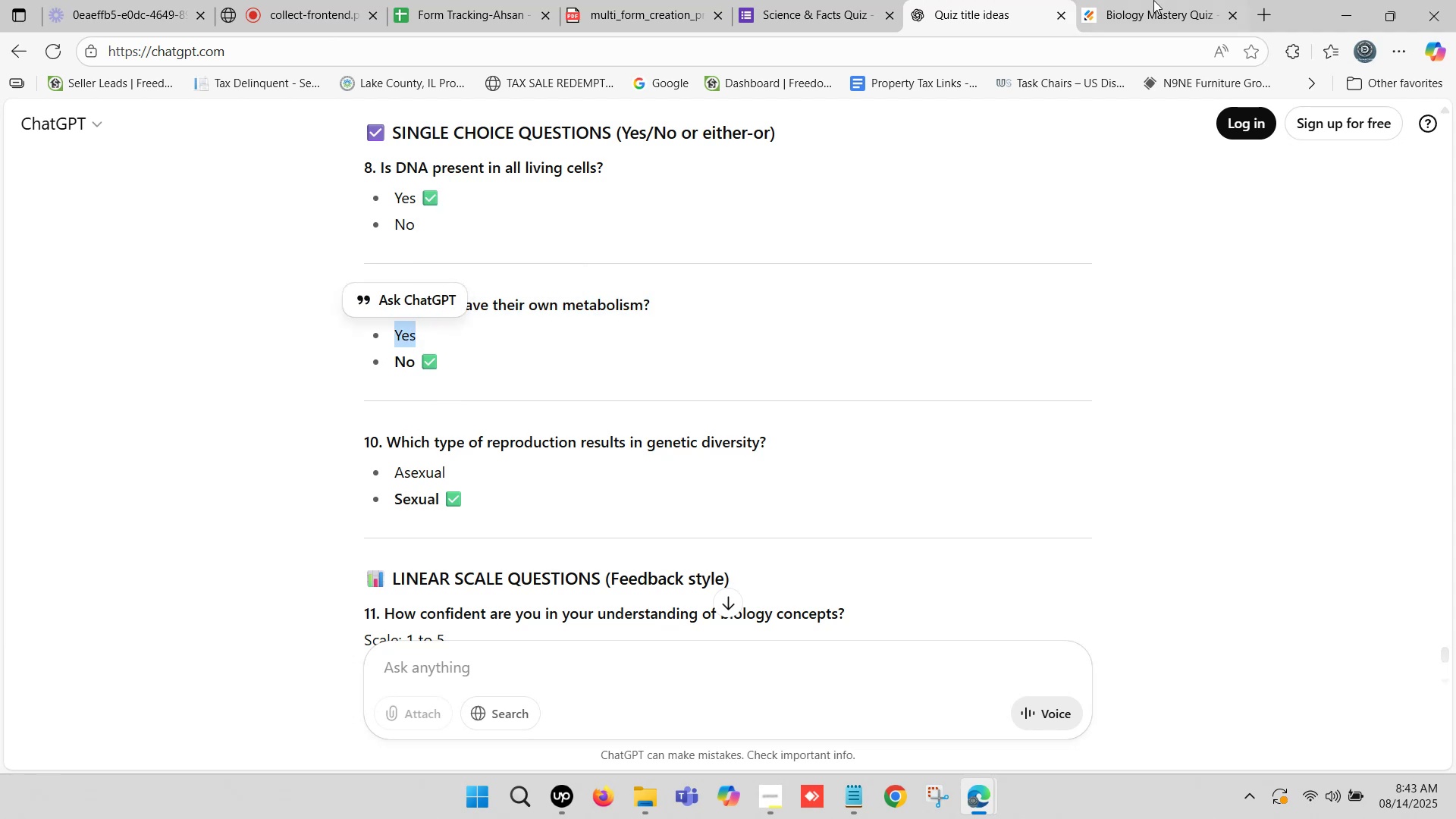 
left_click([1196, 0])
 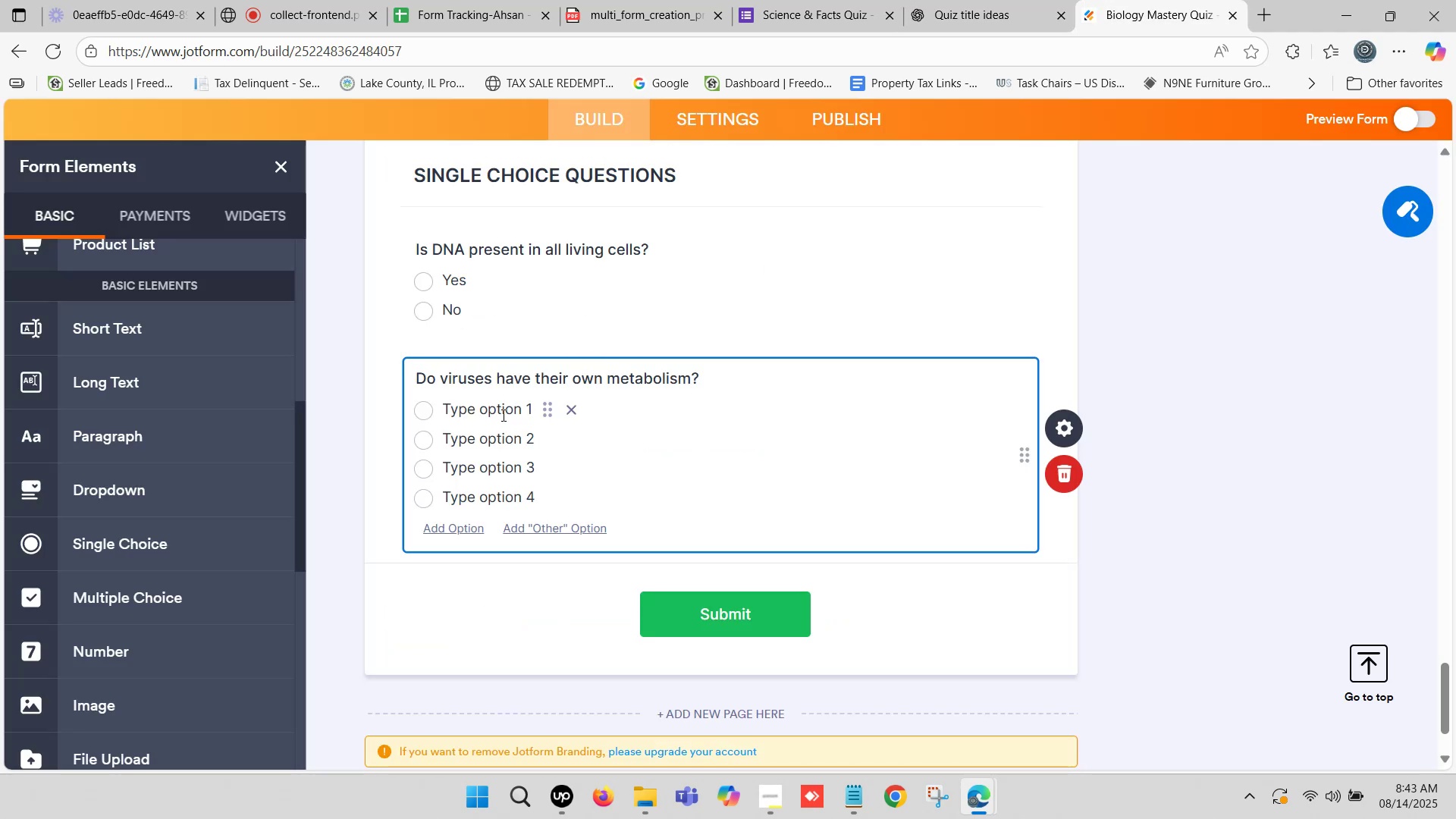 
left_click([488, 406])
 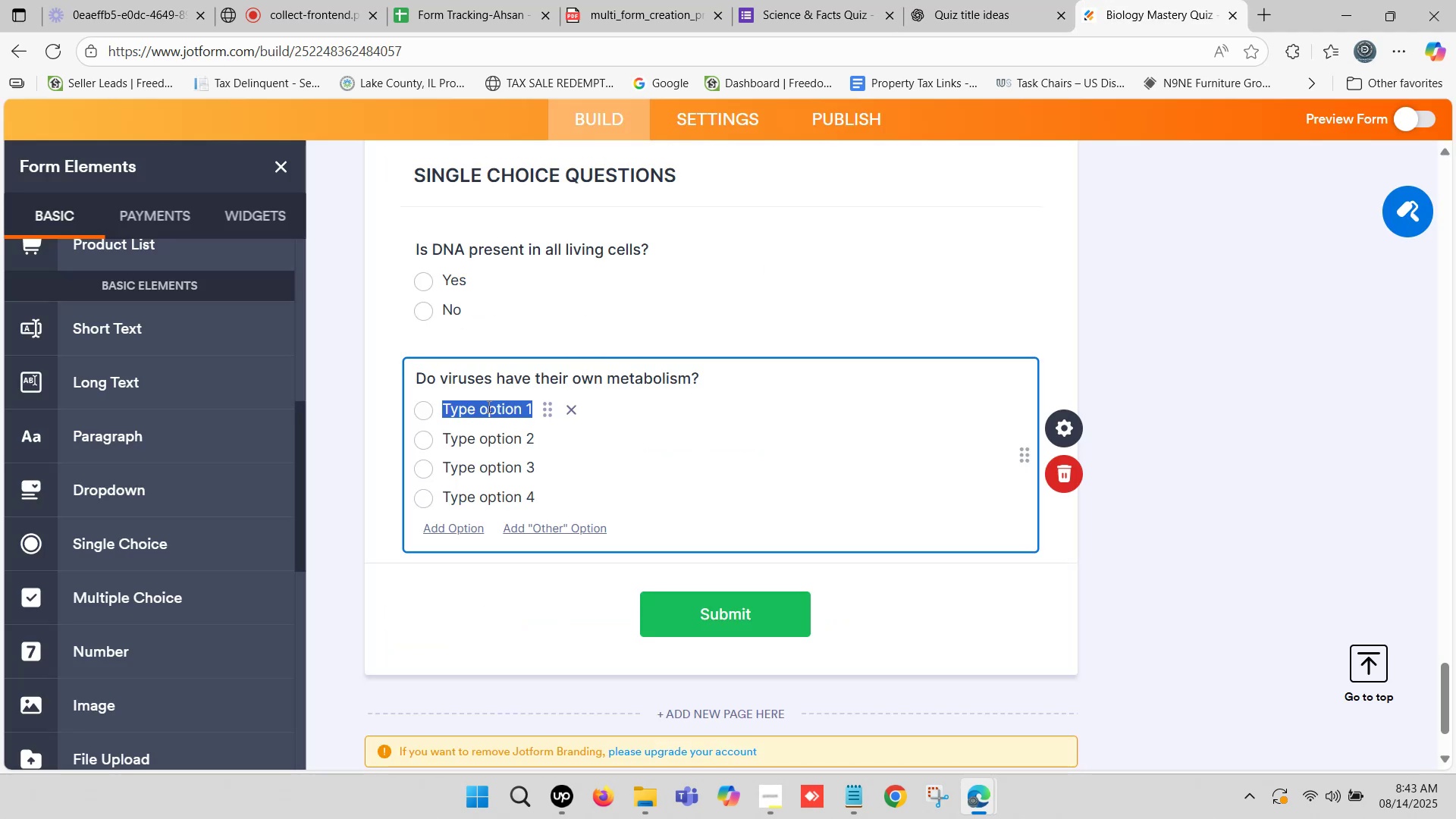 
key(Control+ControlLeft)
 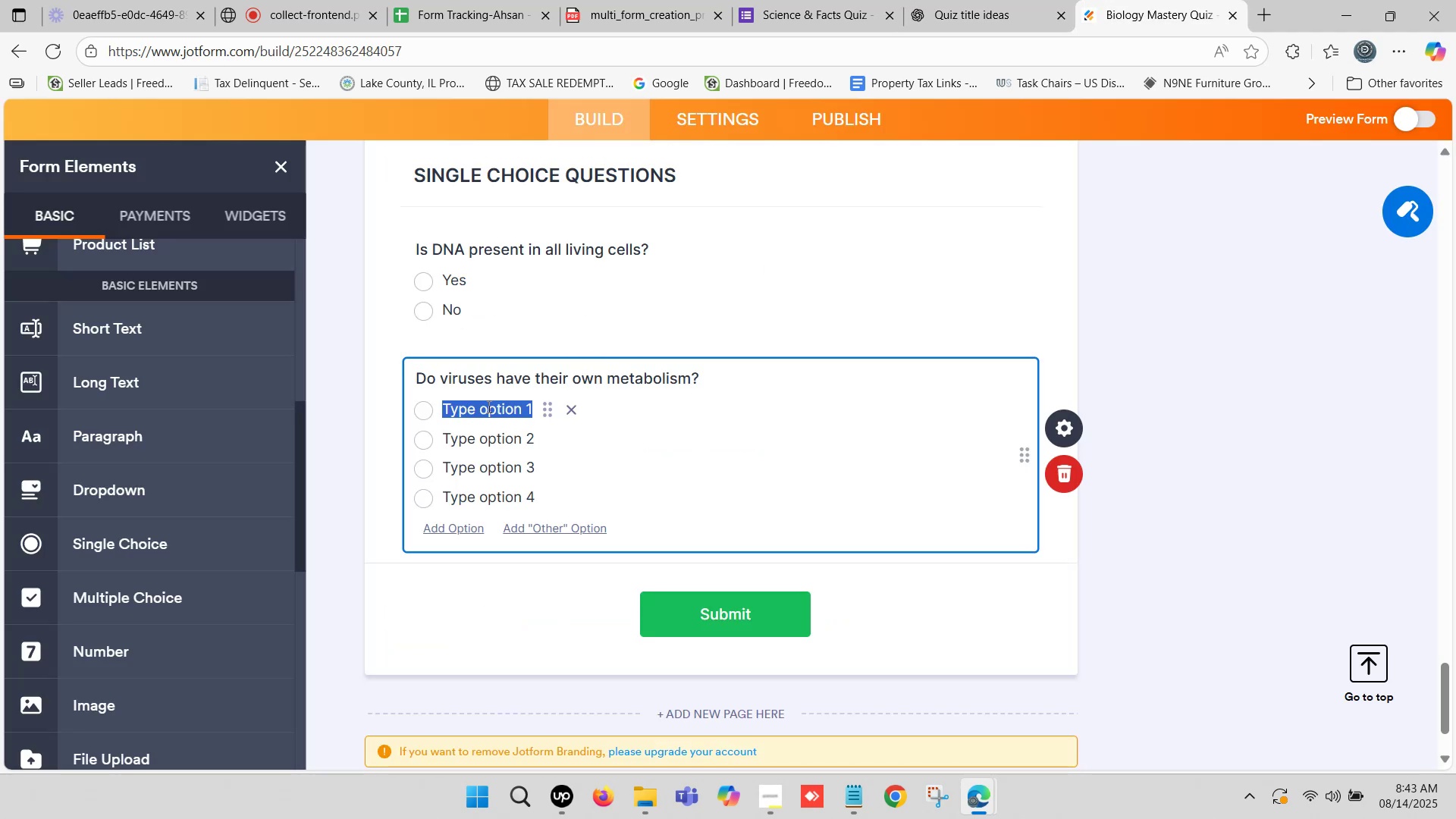 
key(Control+V)
 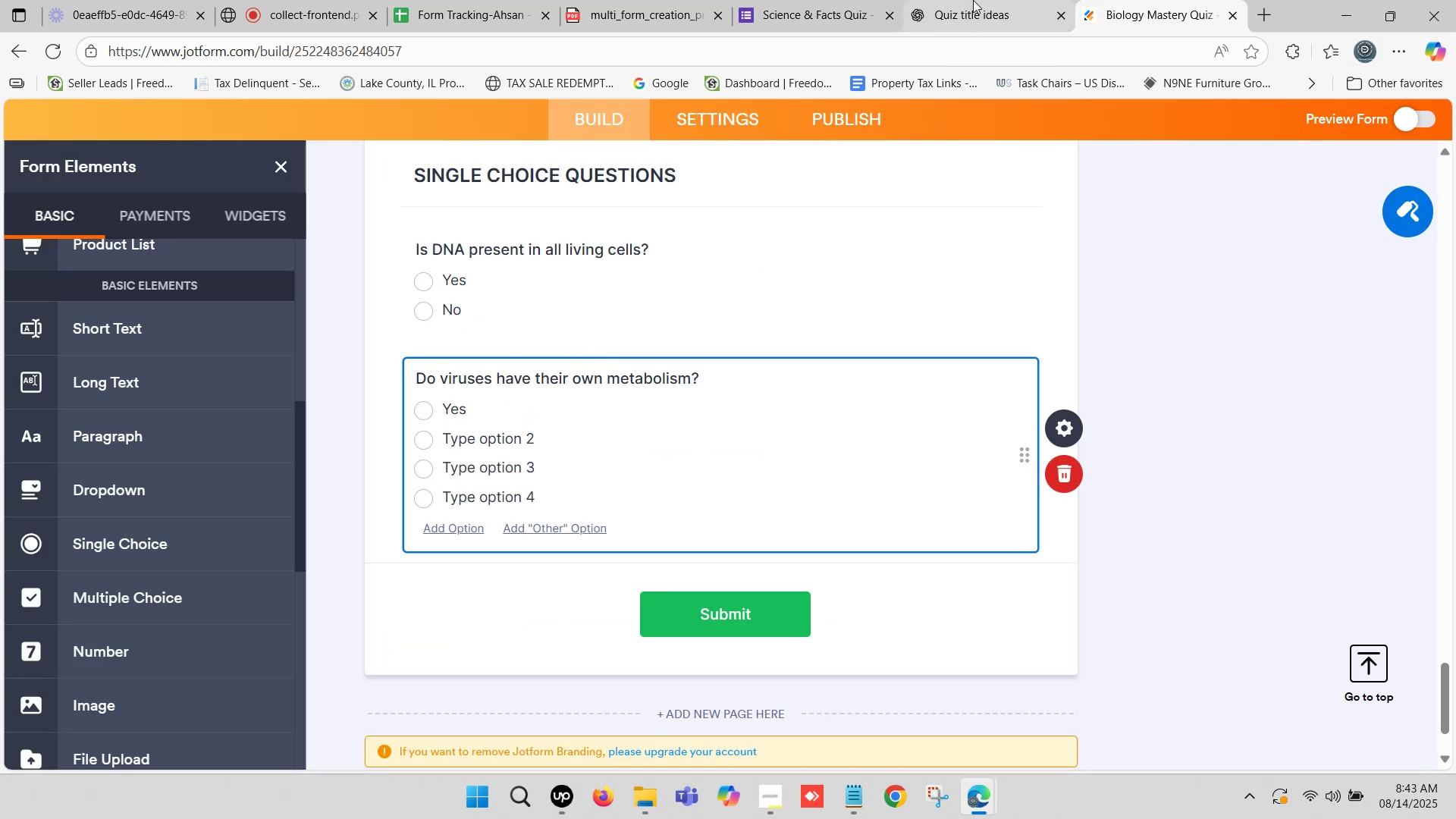 
left_click([976, 0])
 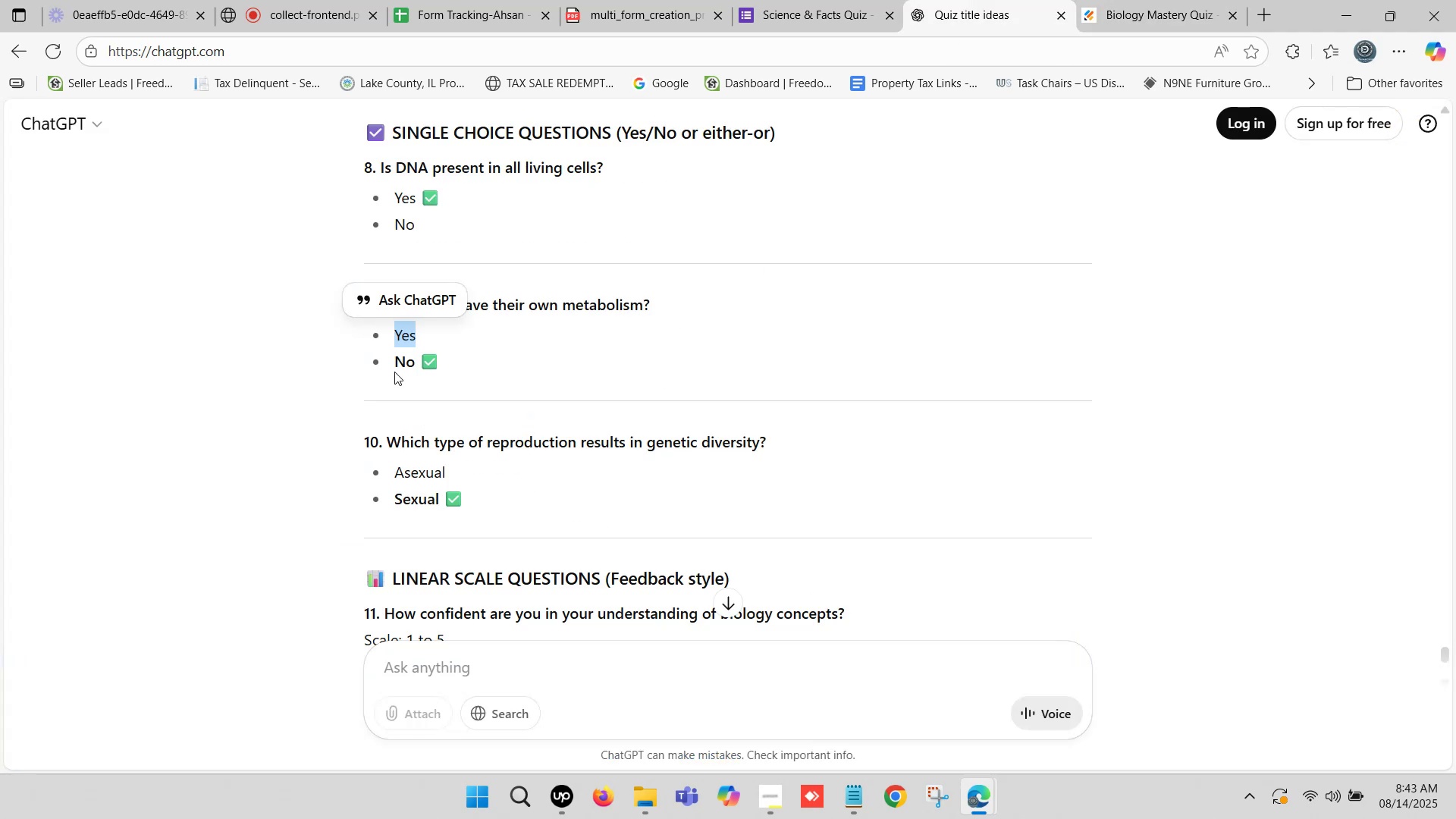 
left_click_drag(start_coordinate=[391, 366], to_coordinate=[413, 368])
 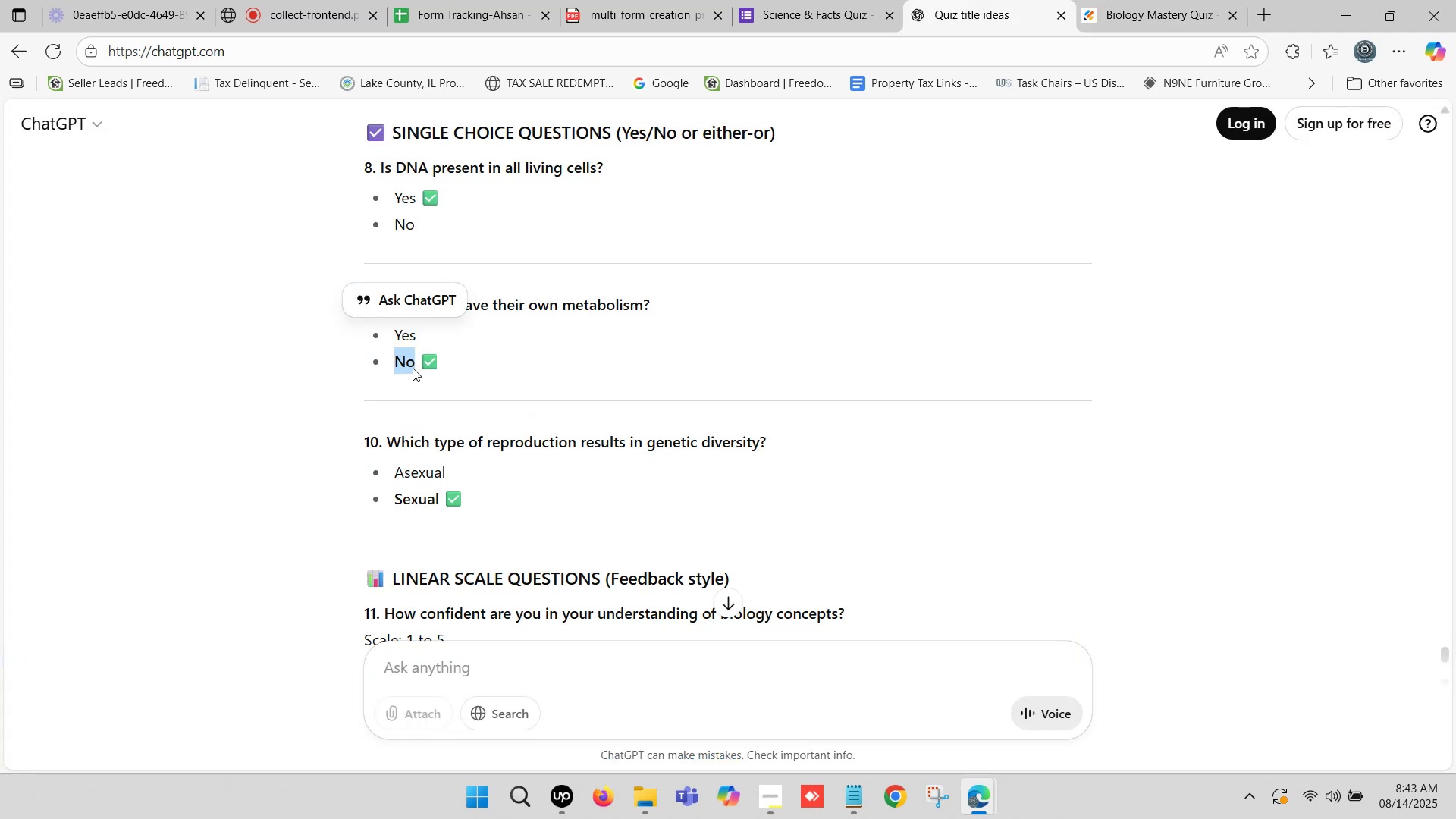 
key(Control+ControlLeft)
 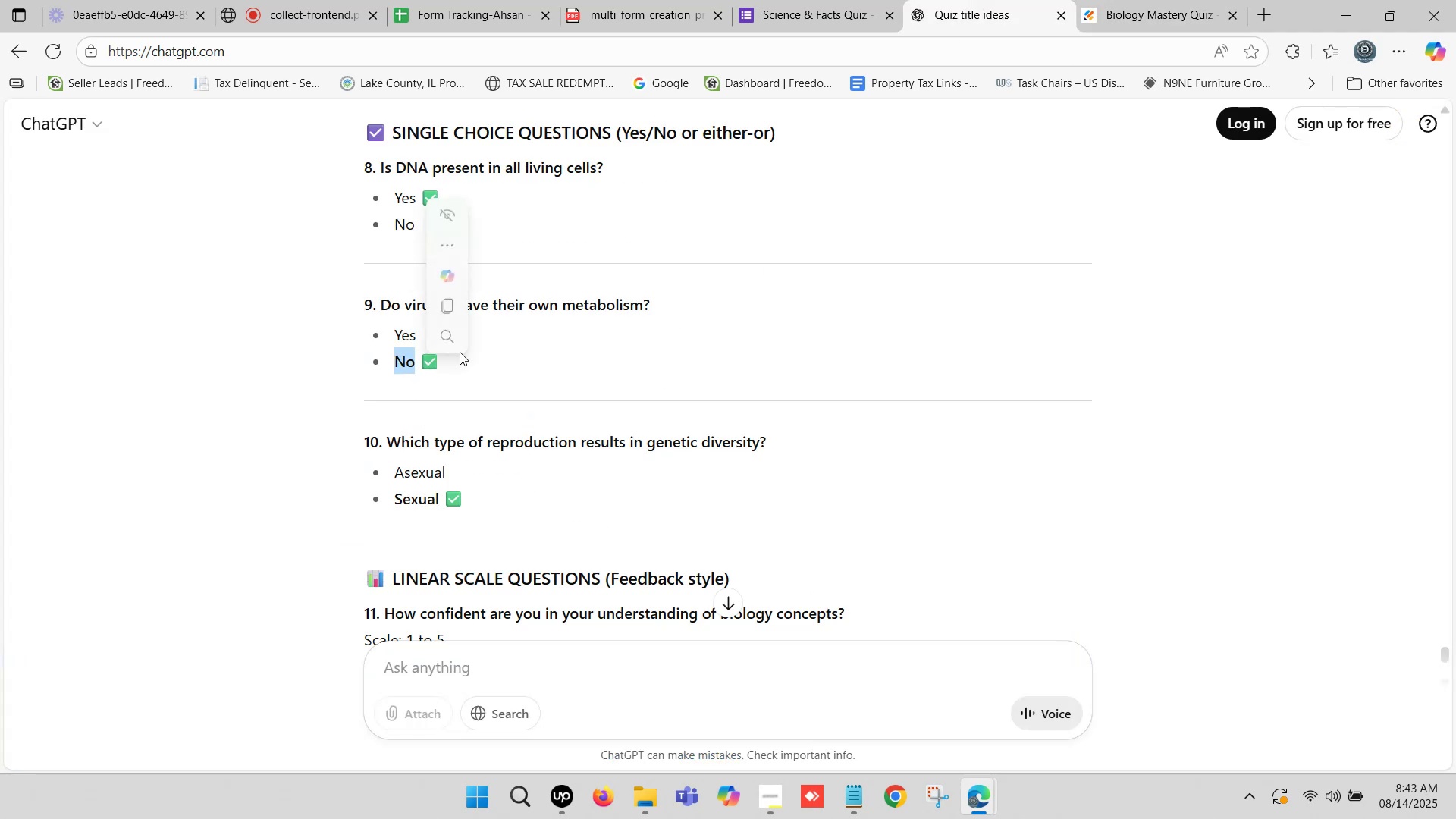 
key(Control+C)
 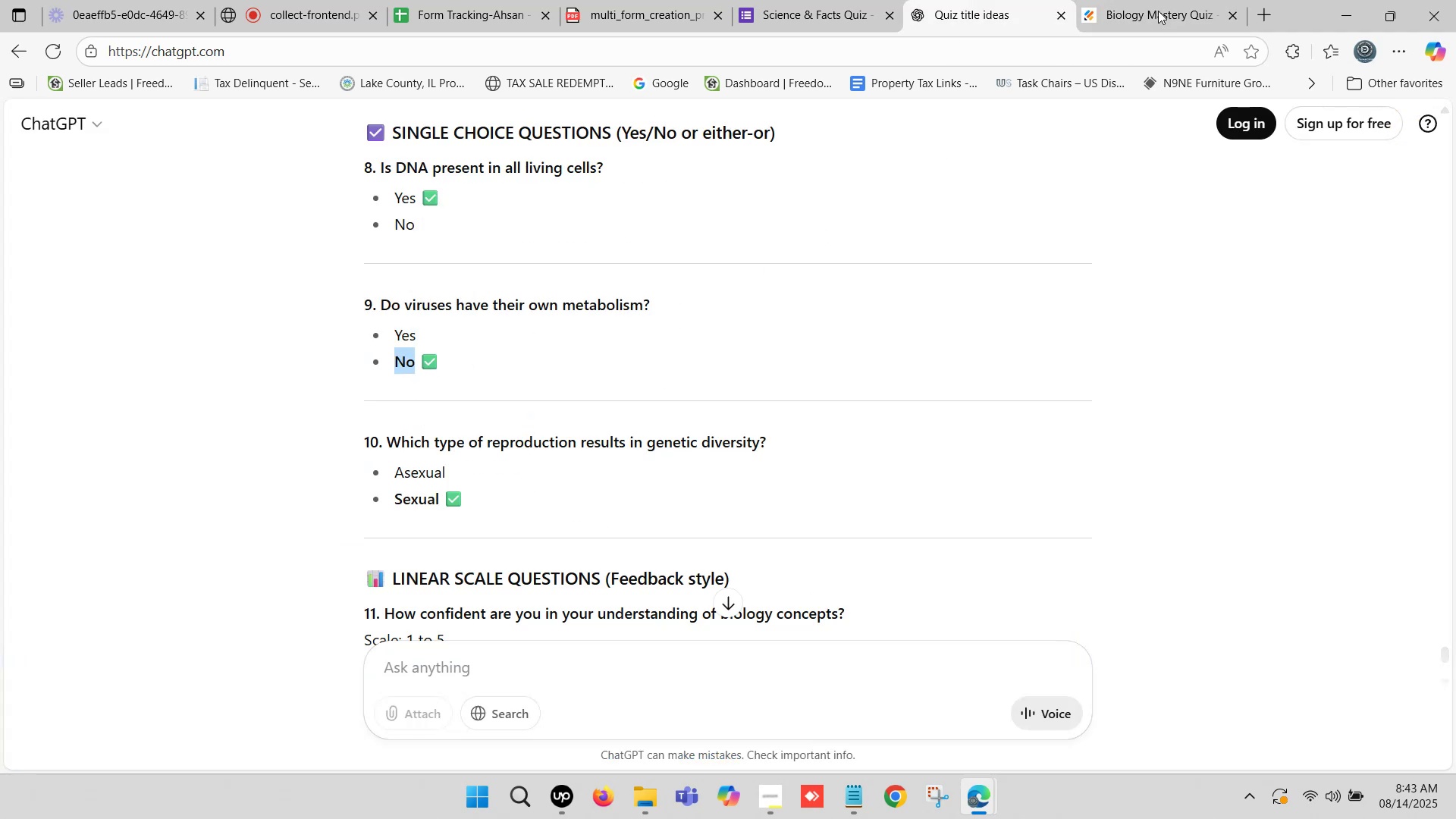 
left_click([1159, 2])
 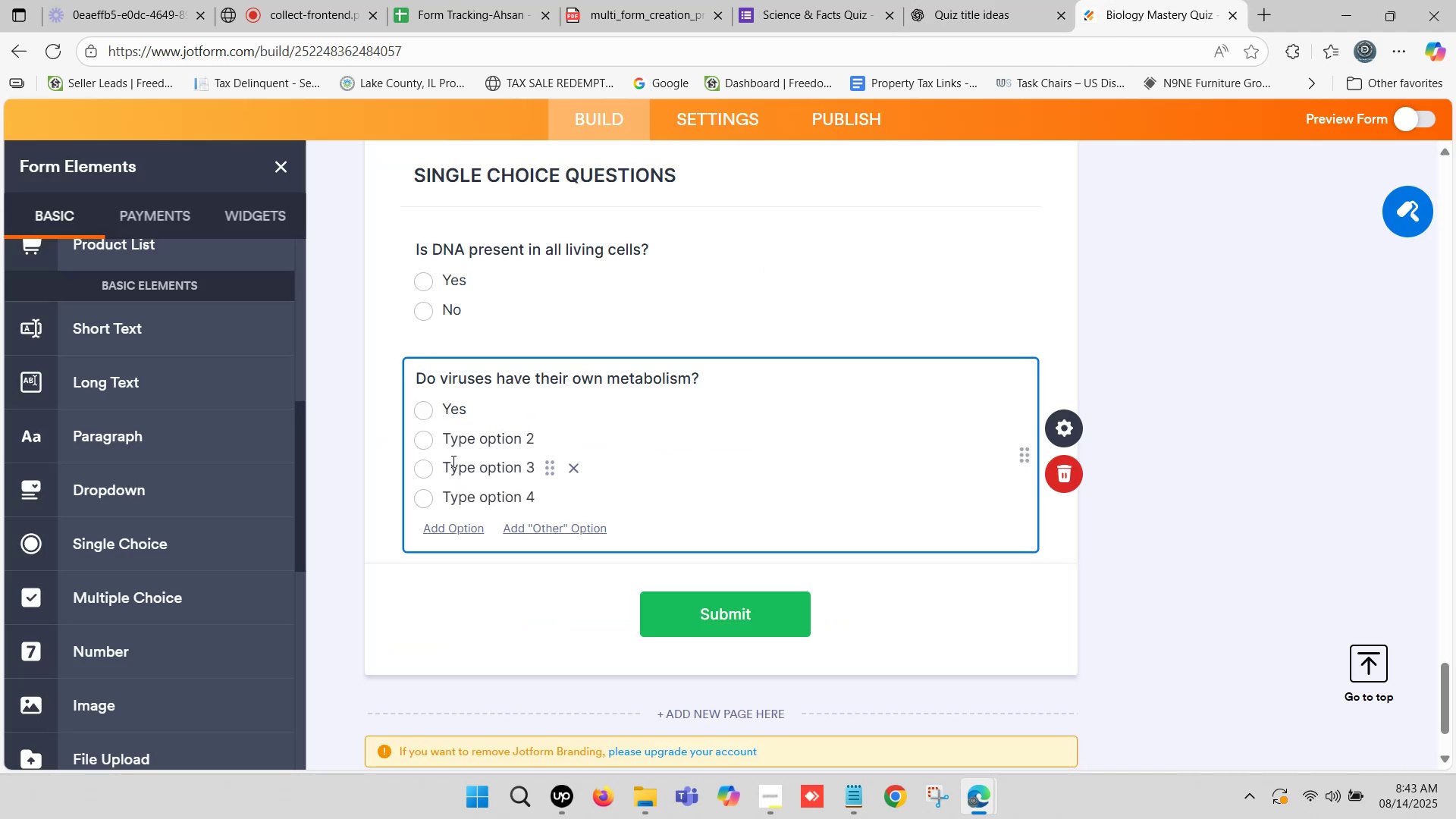 
left_click([457, 444])
 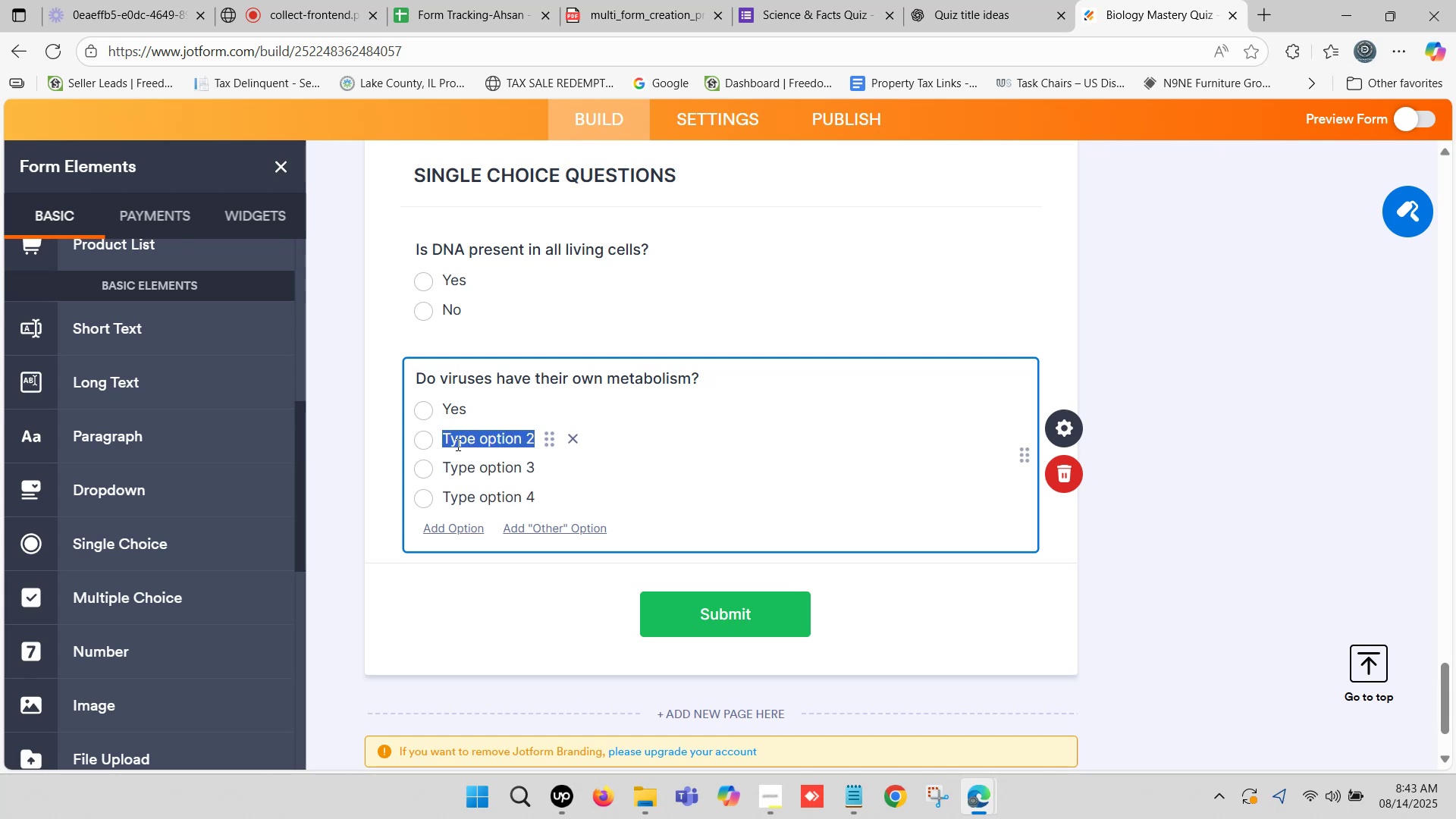 
key(Control+ControlLeft)
 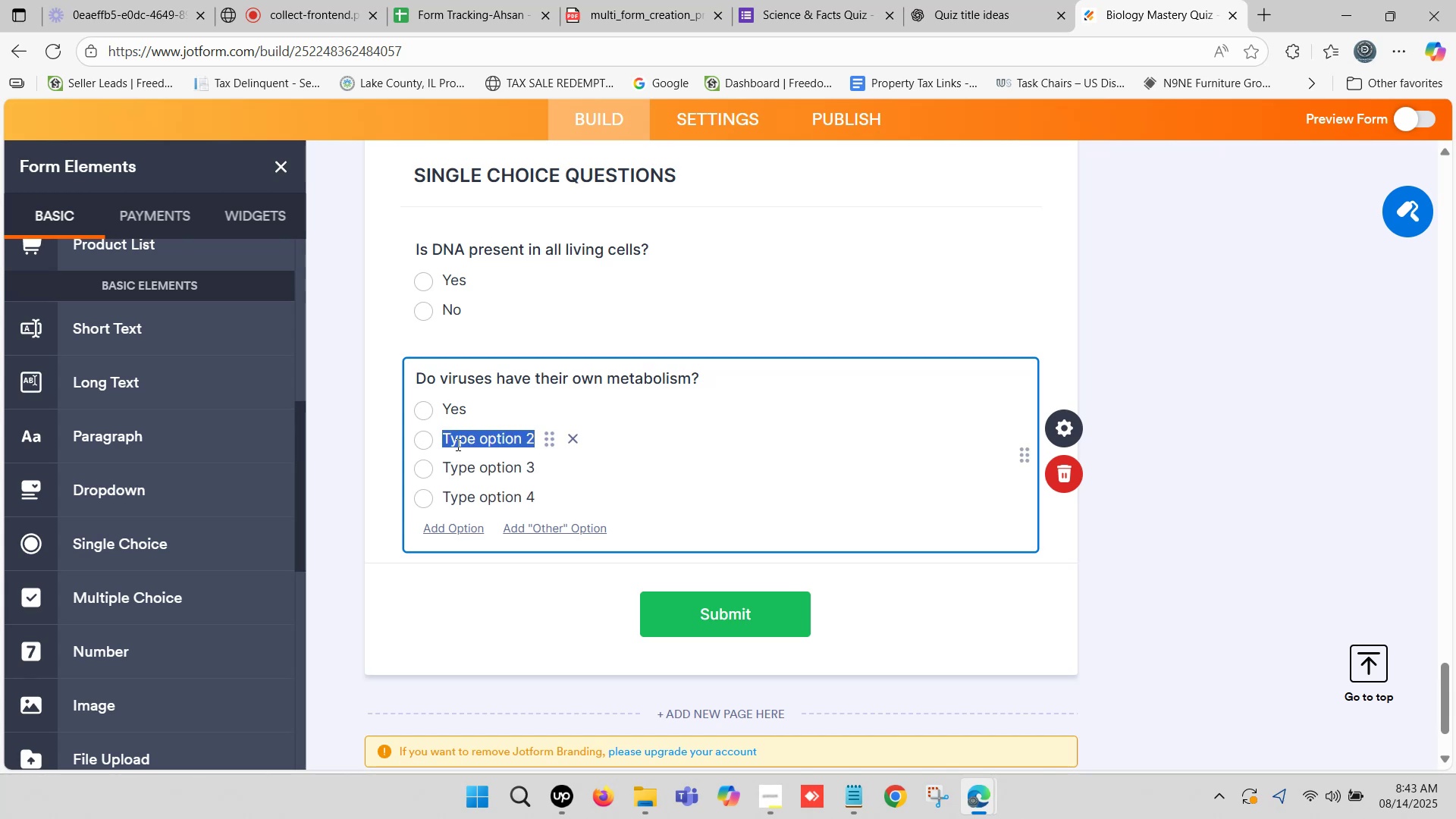 
key(Control+V)
 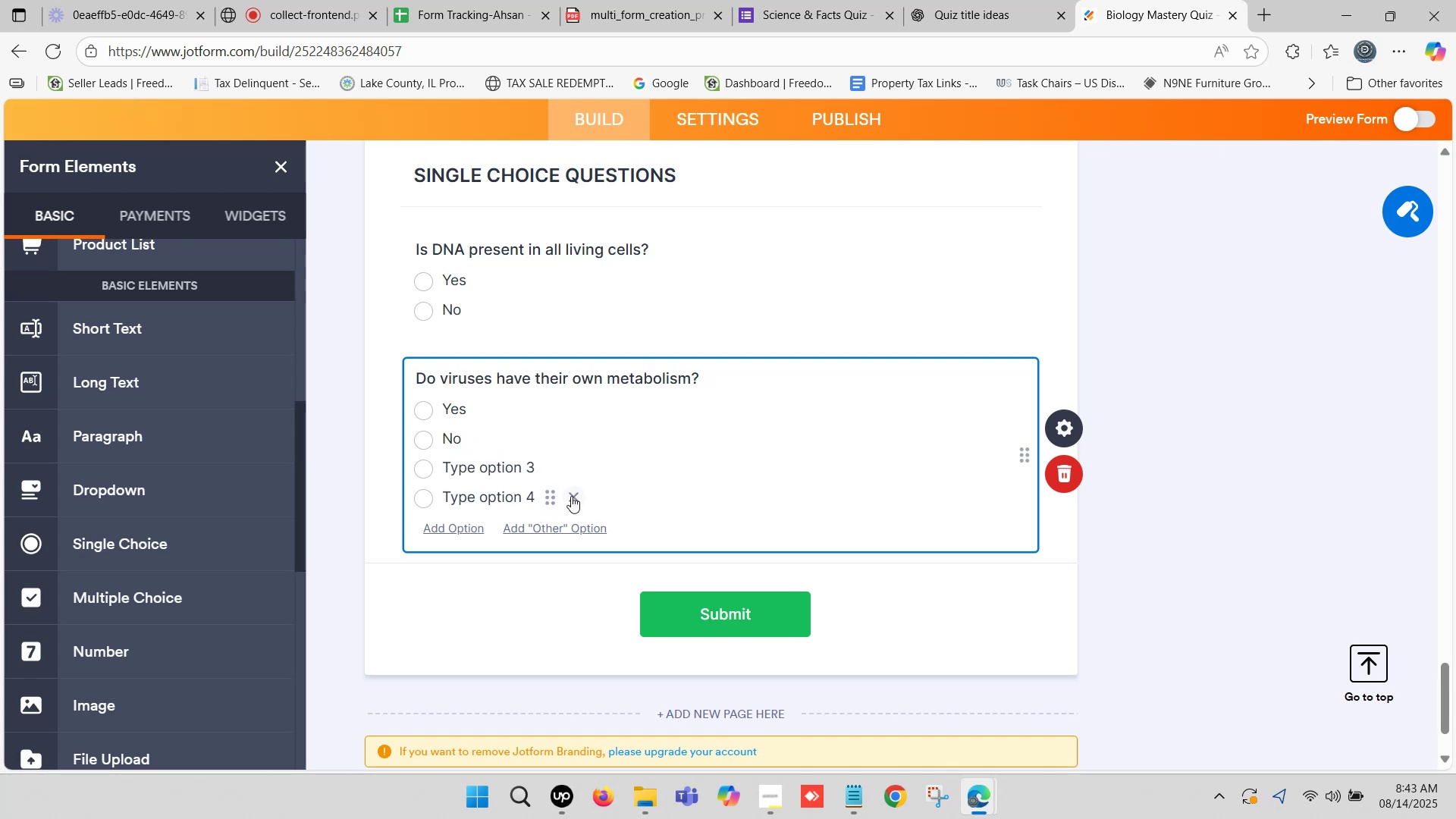 
left_click([575, 496])
 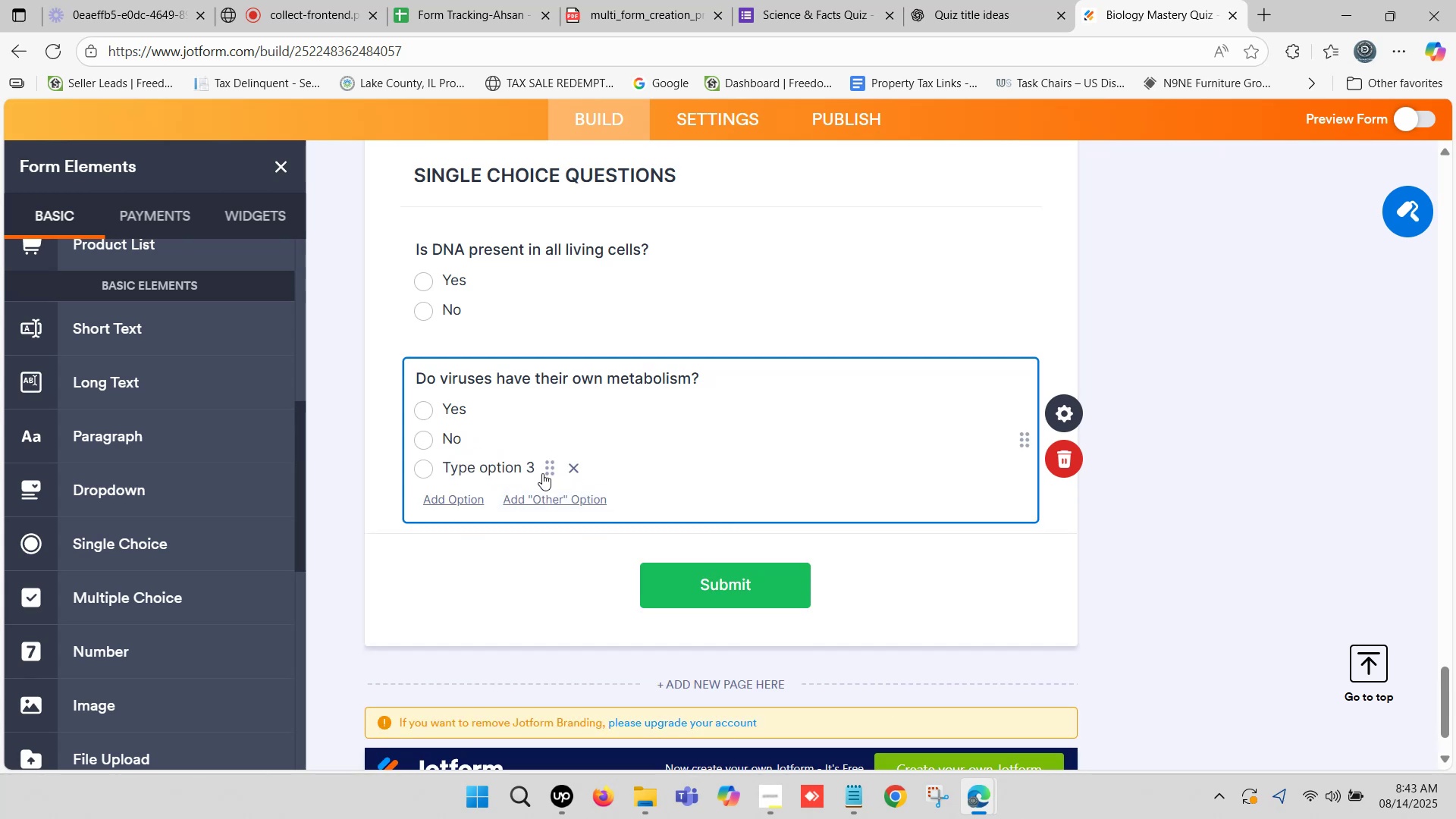 
left_click([571, 469])
 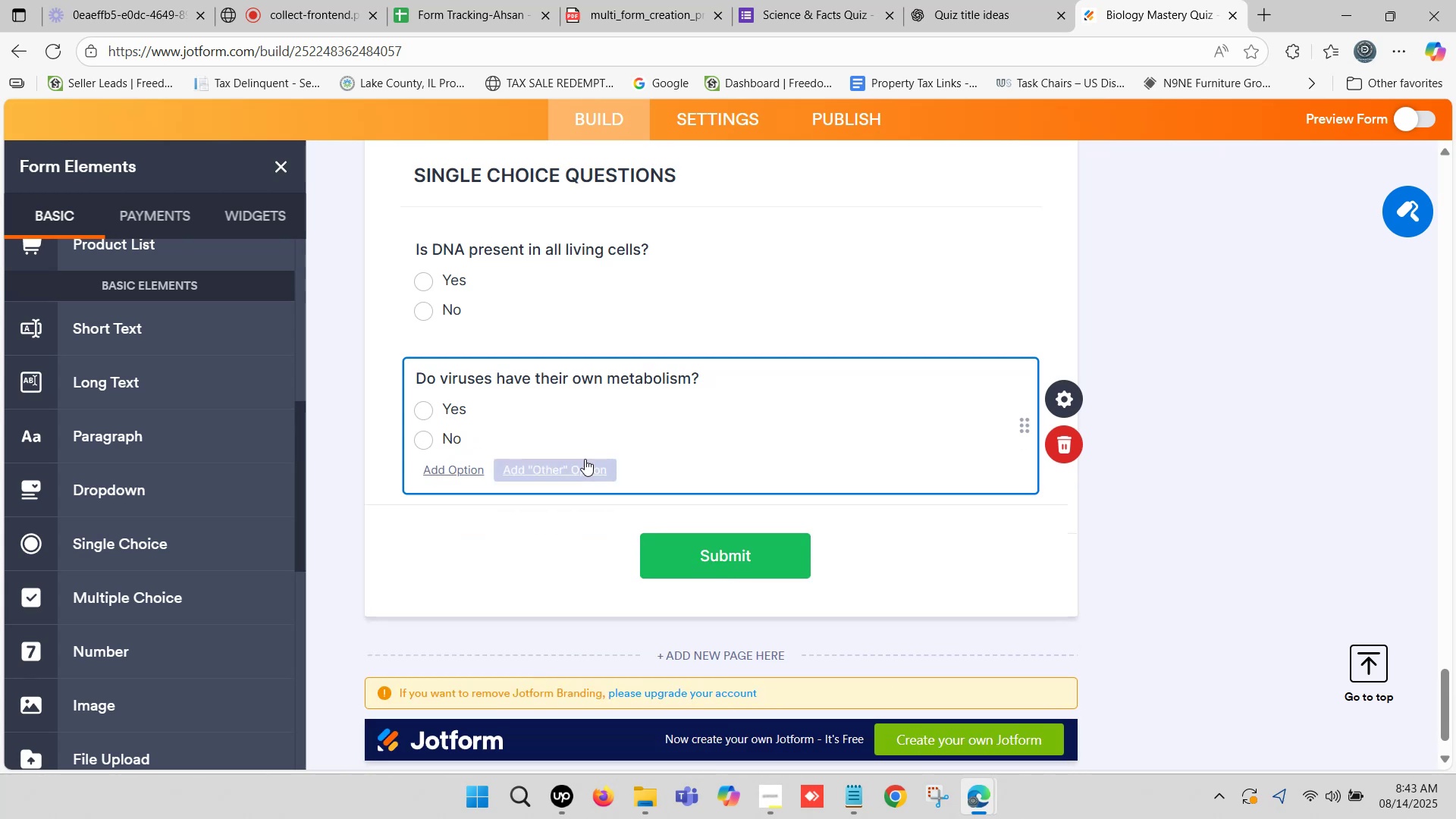 
wait(8.84)
 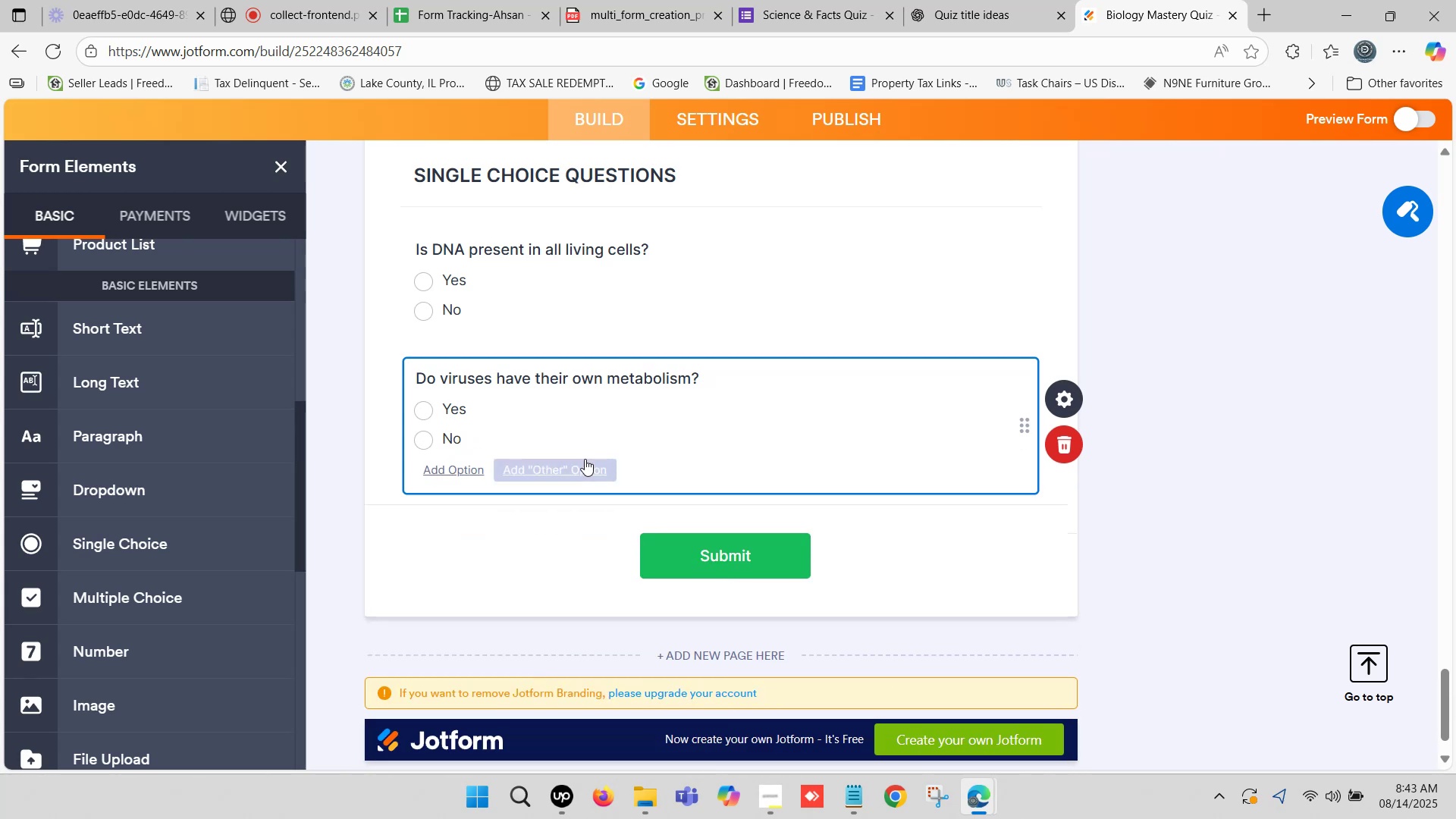 
scroll: coordinate [673, 454], scroll_direction: down, amount: 1.0
 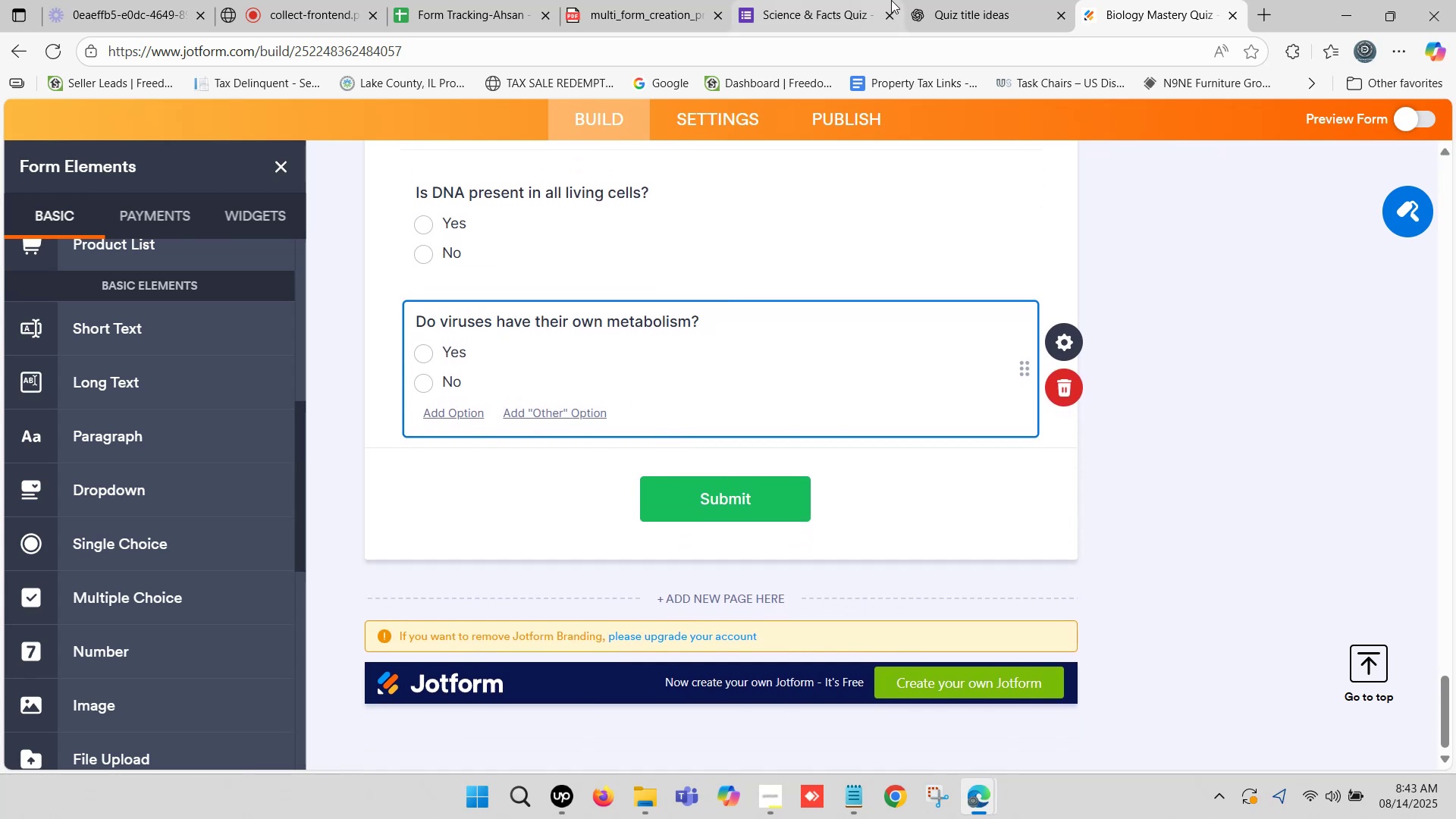 
left_click([952, 0])
 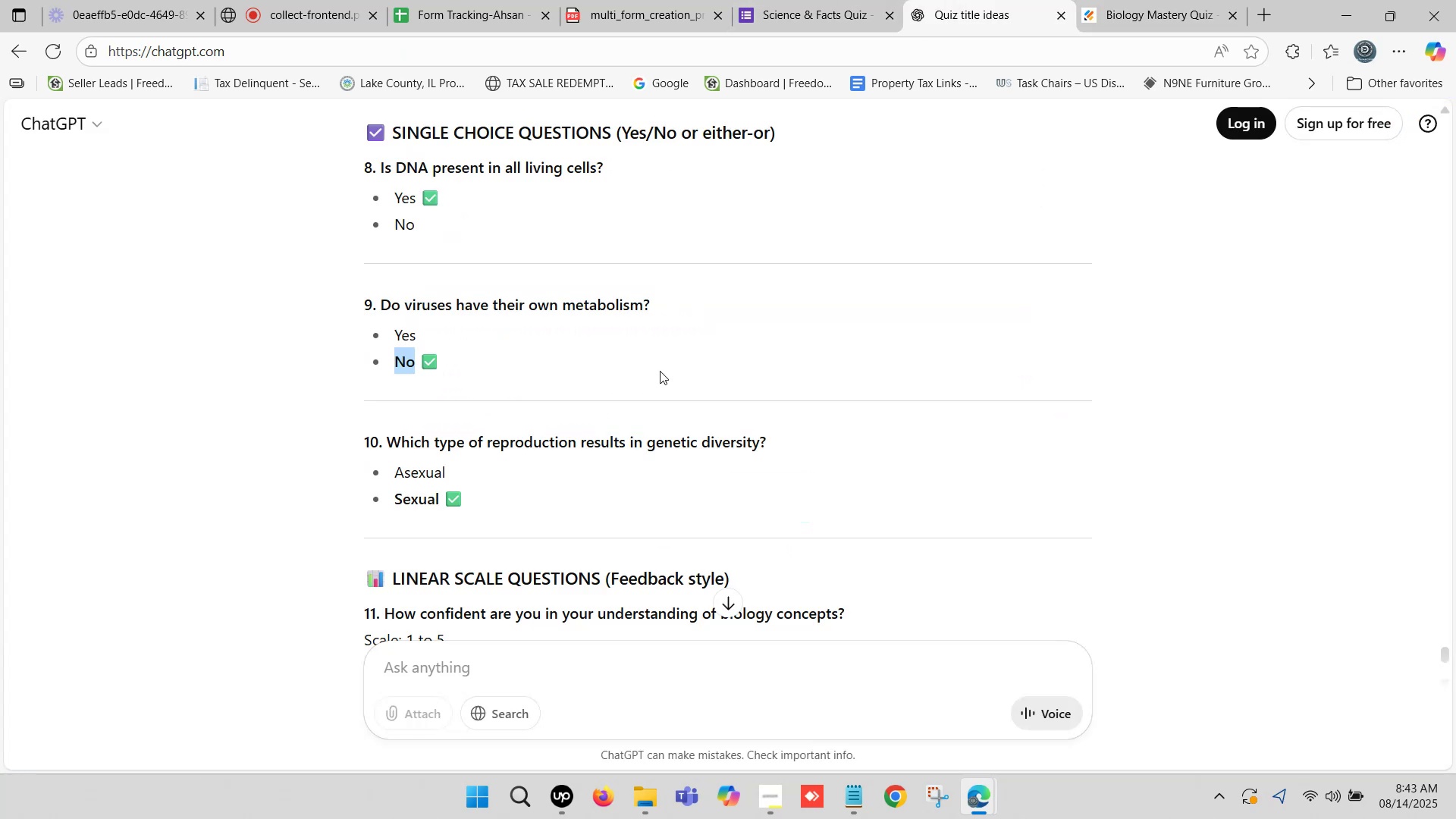 
scroll: coordinate [428, 426], scroll_direction: down, amount: 1.0
 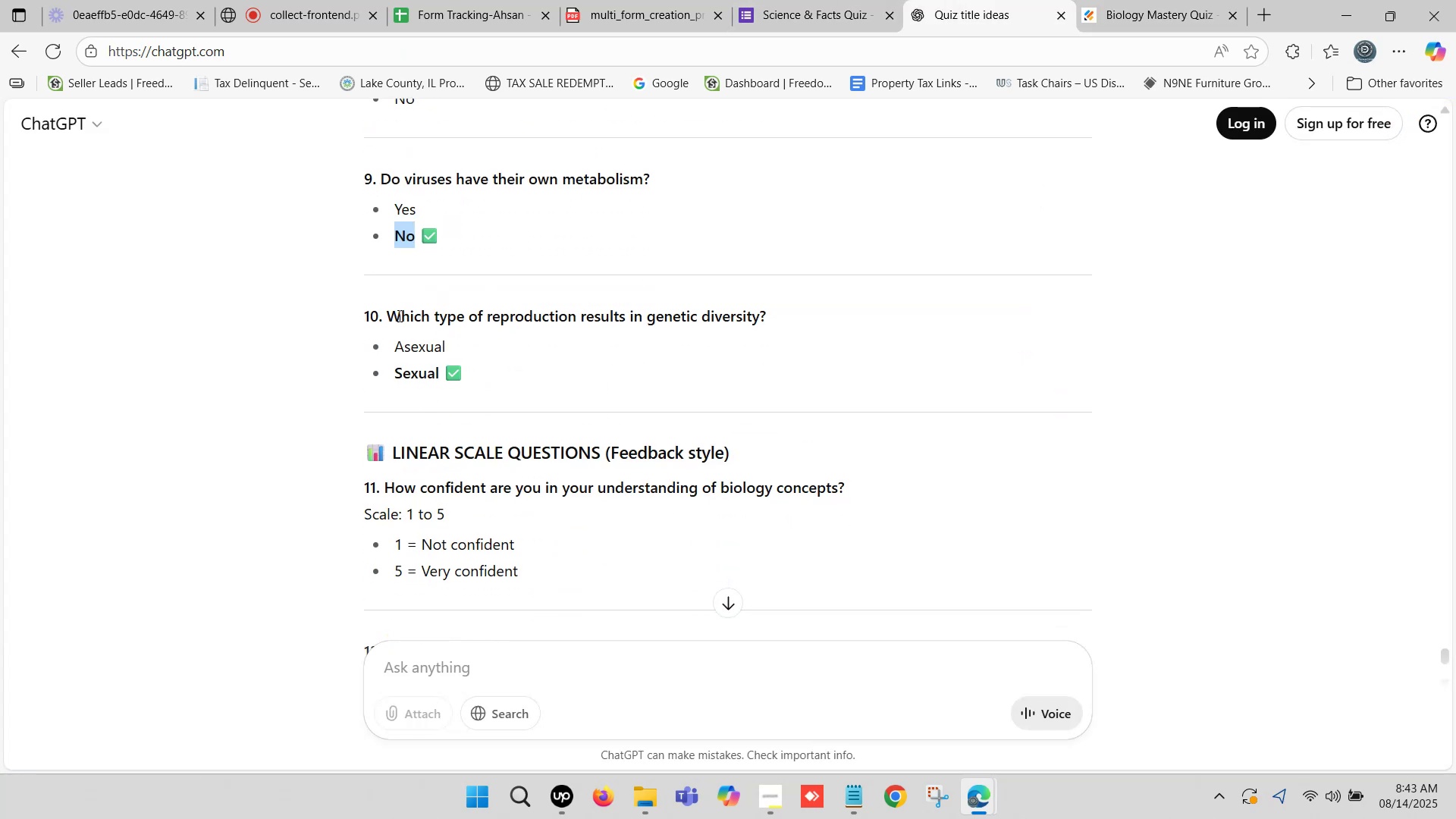 
left_click_drag(start_coordinate=[391, 311], to_coordinate=[765, 318])
 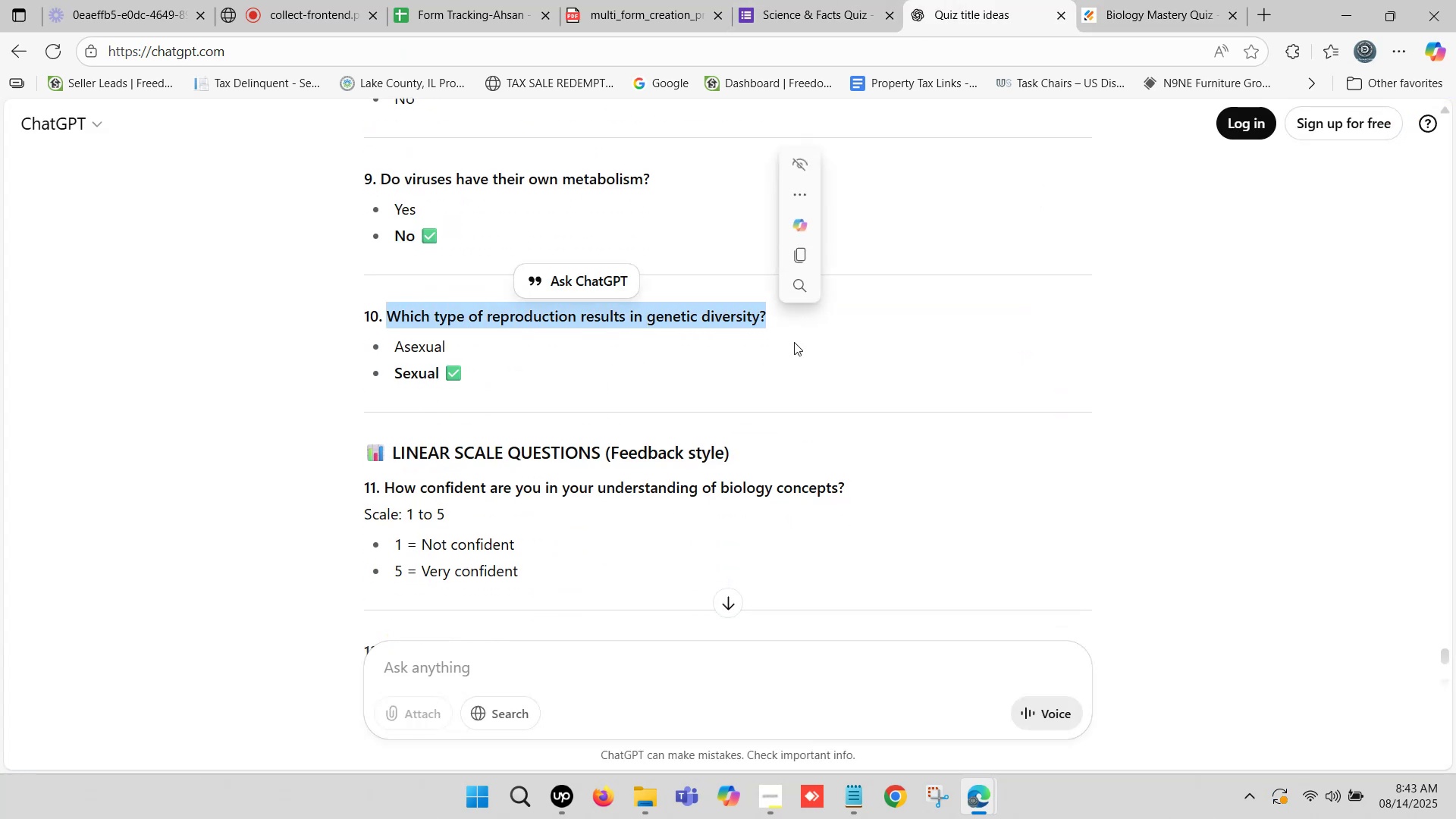 
key(Control+C)
 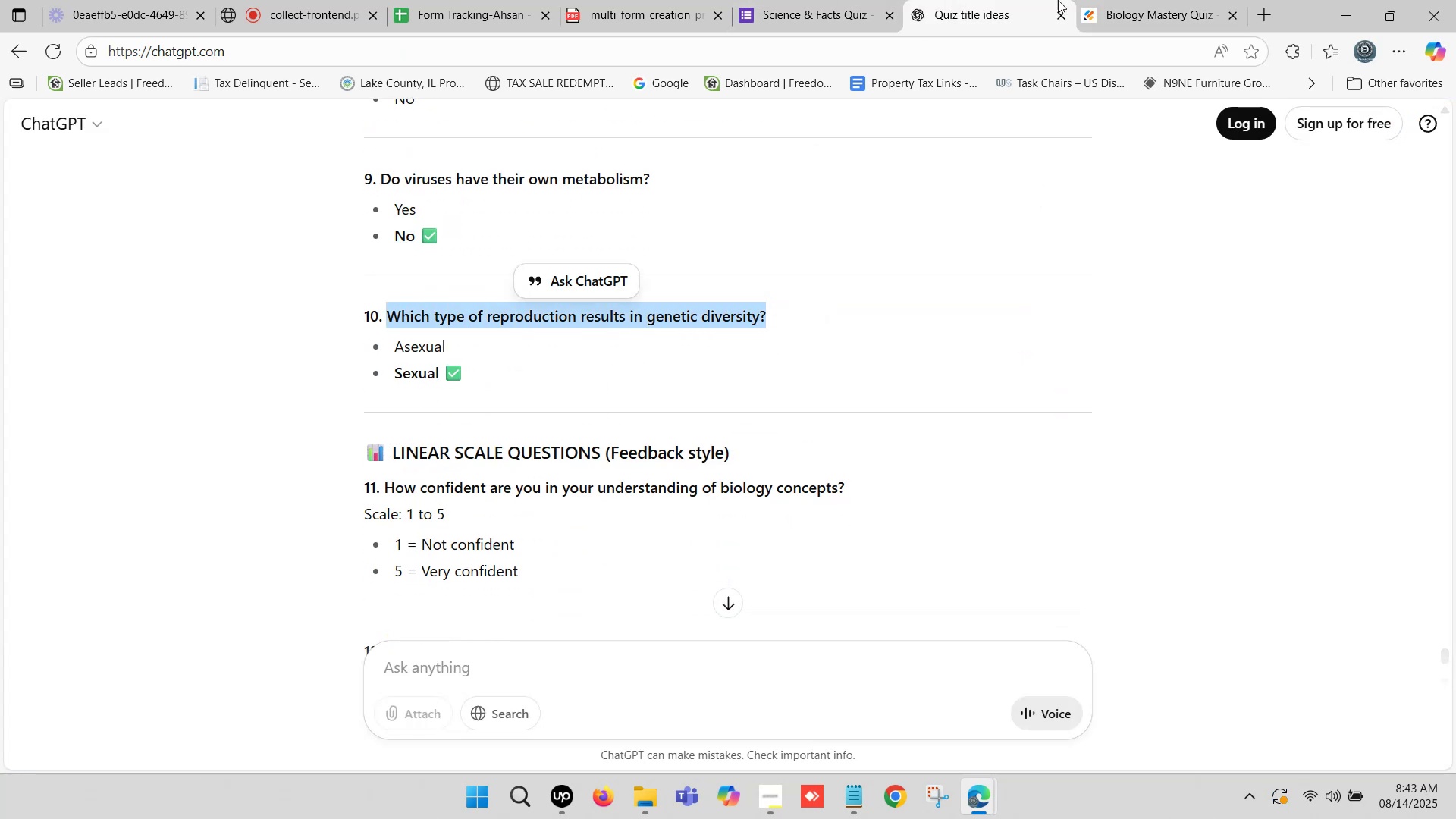 
left_click([1126, 0])
 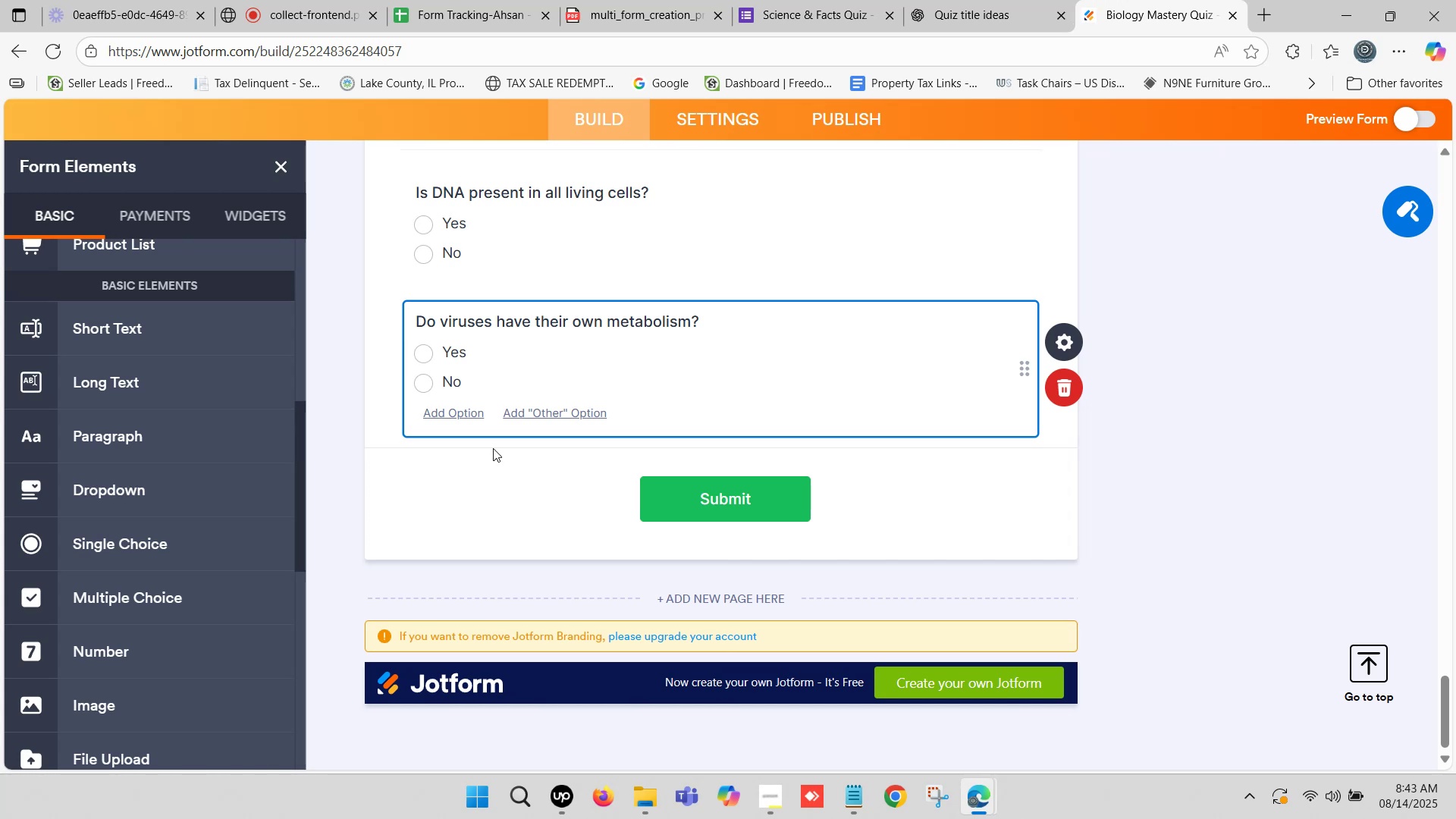 
scroll: coordinate [131, 411], scroll_direction: down, amount: 6.0
 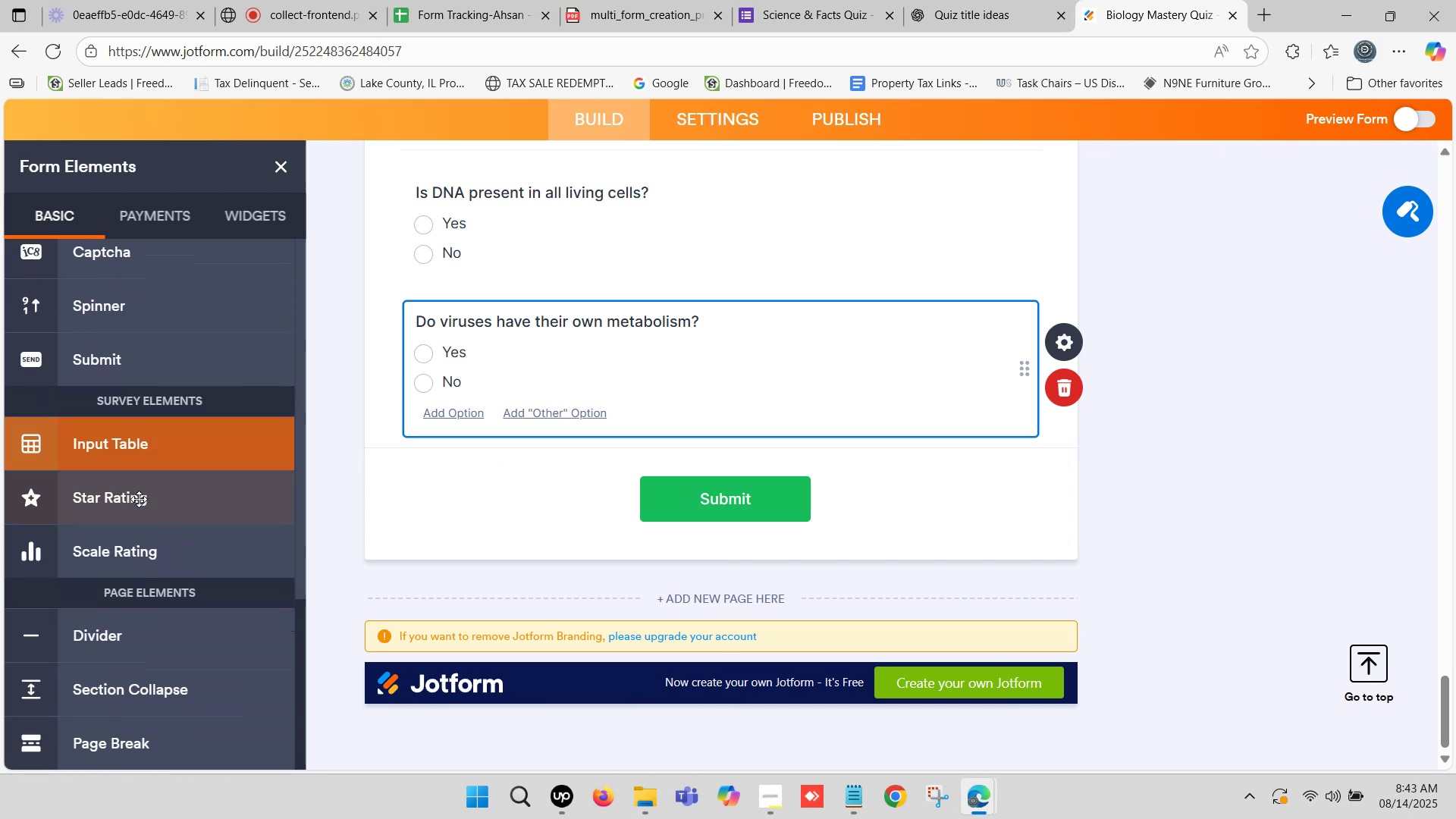 
left_click_drag(start_coordinate=[142, 552], to_coordinate=[527, 469])
 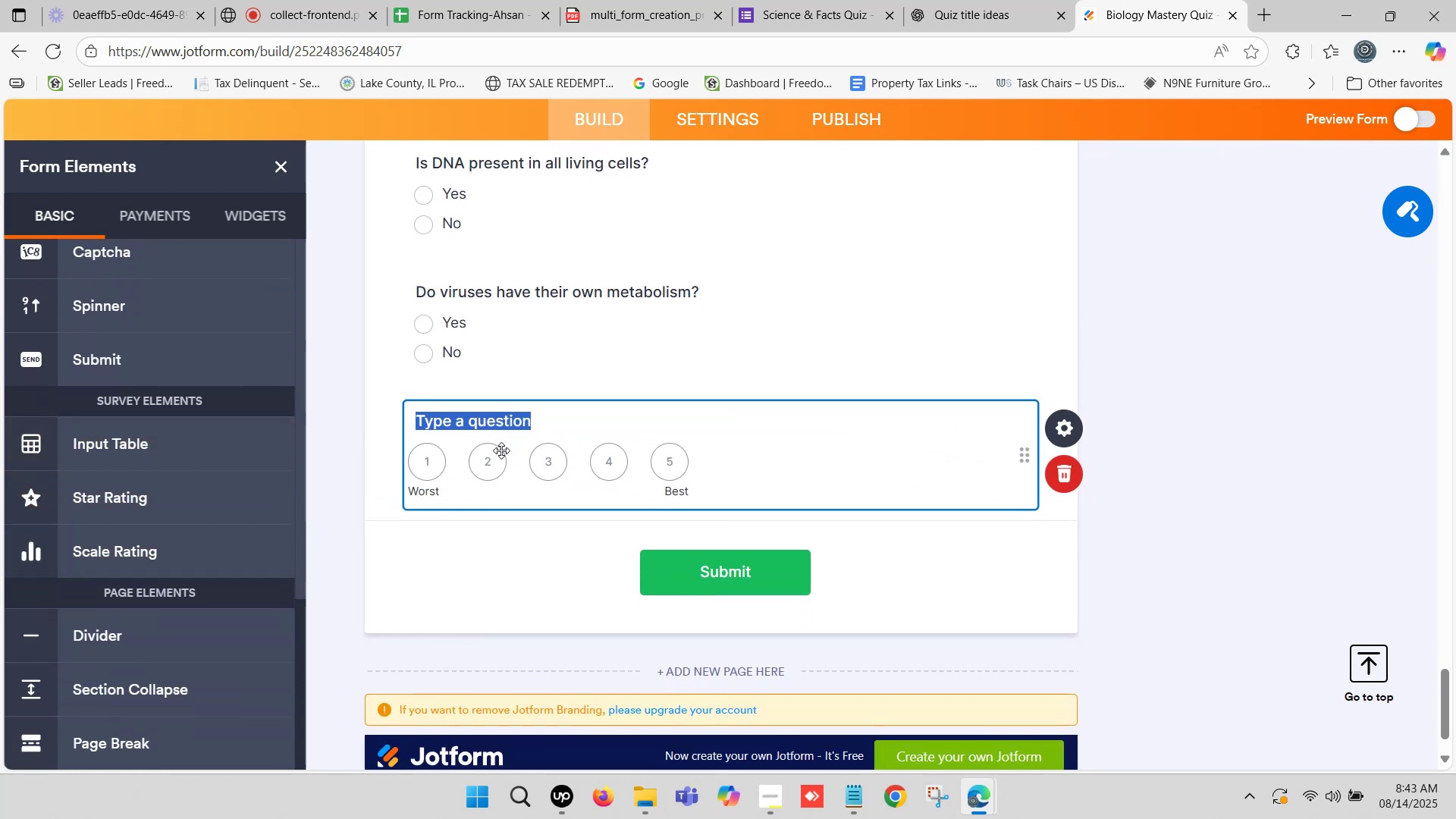 
key(Control+V)
 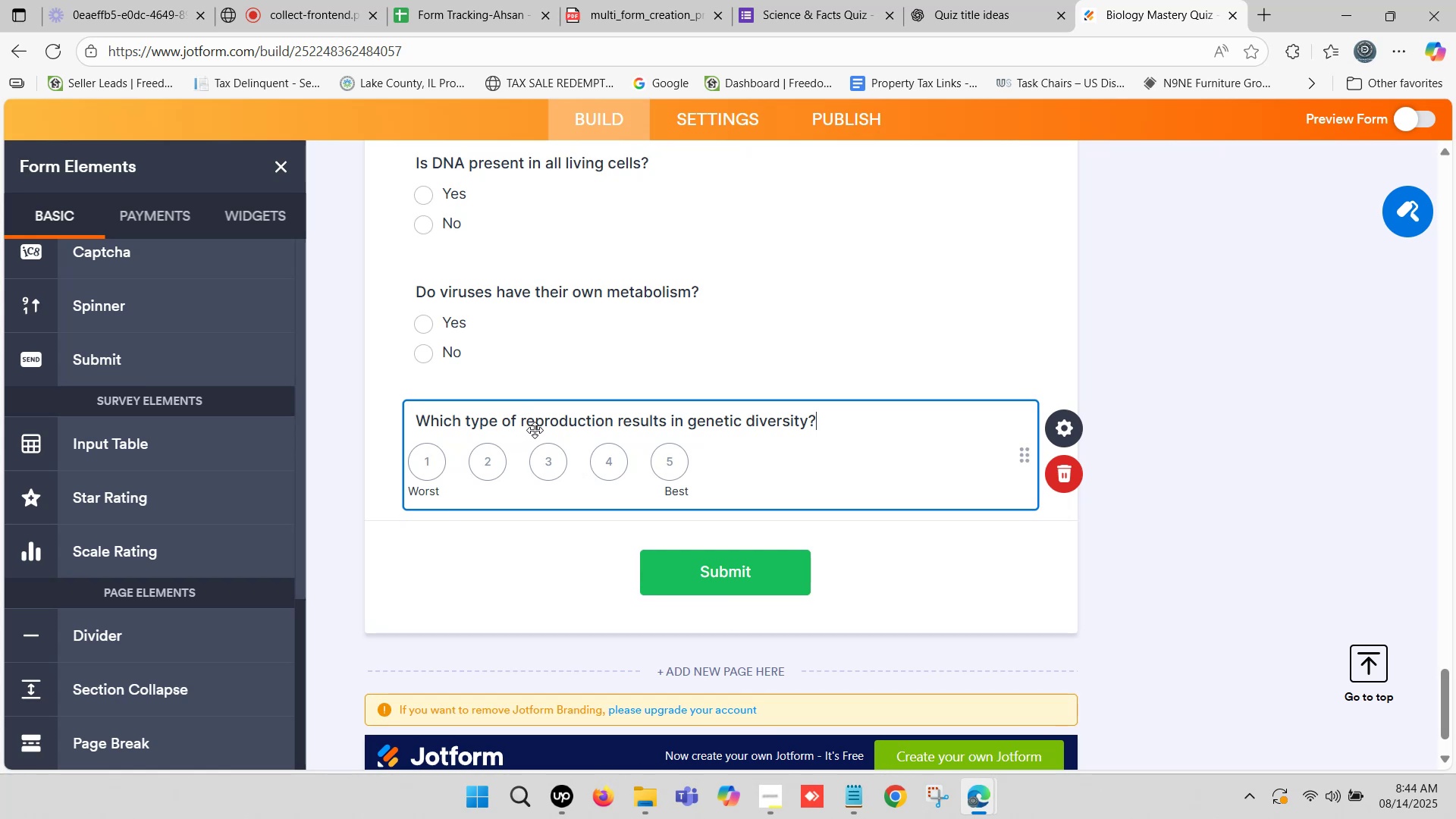 
left_click([1212, 353])
 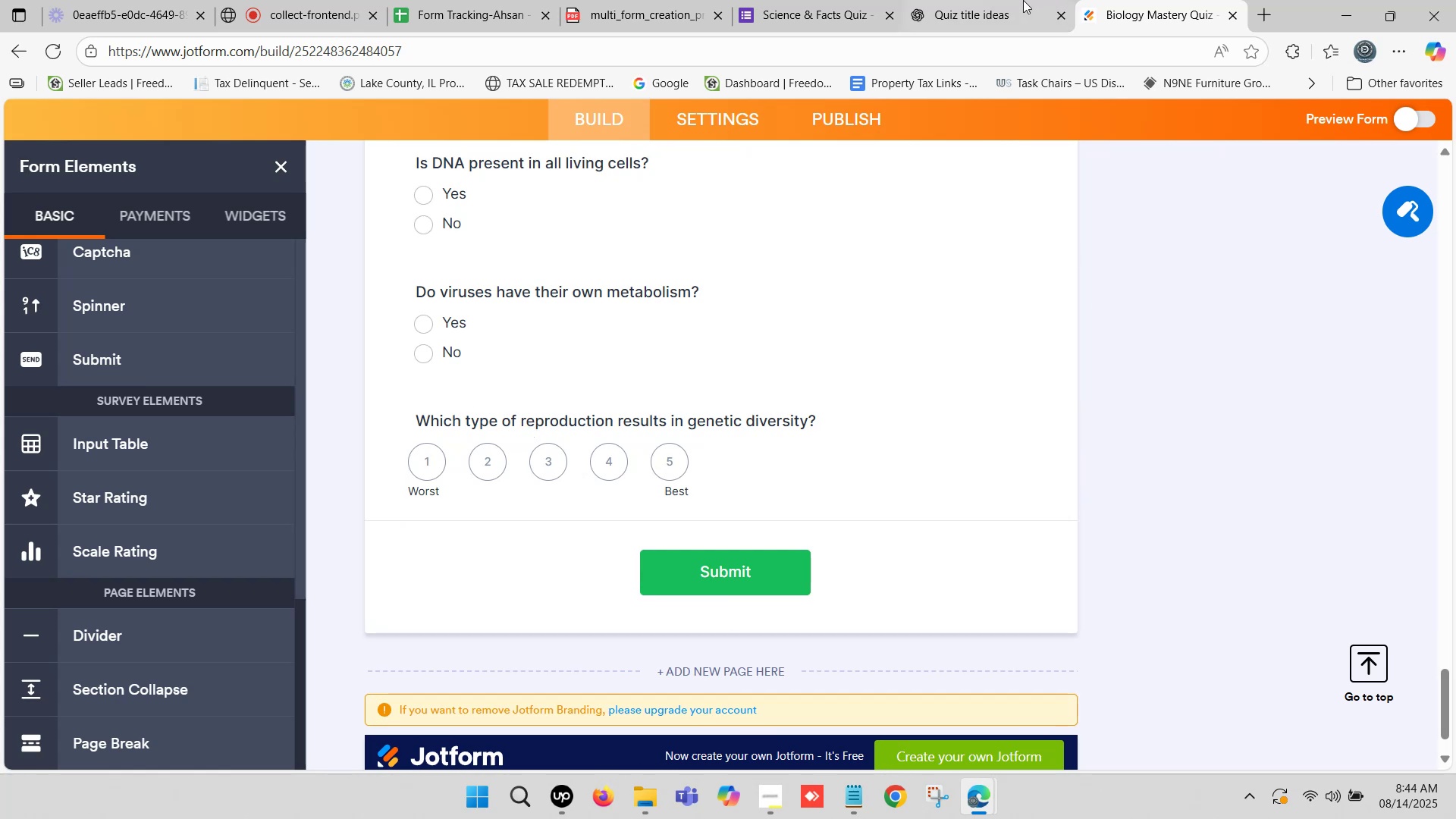 
left_click([1021, 0])
 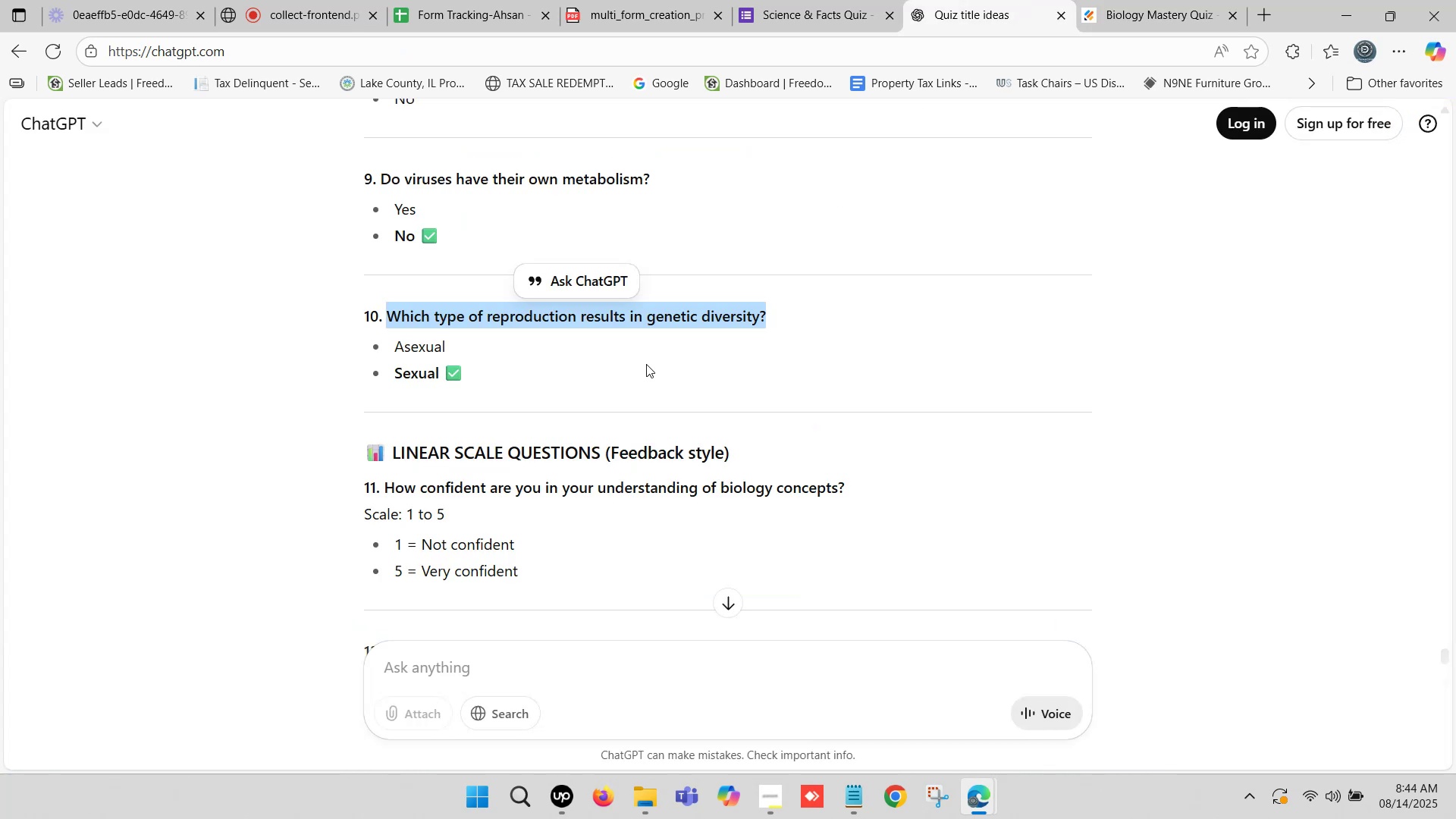 
scroll: coordinate [572, 402], scroll_direction: down, amount: 1.0
 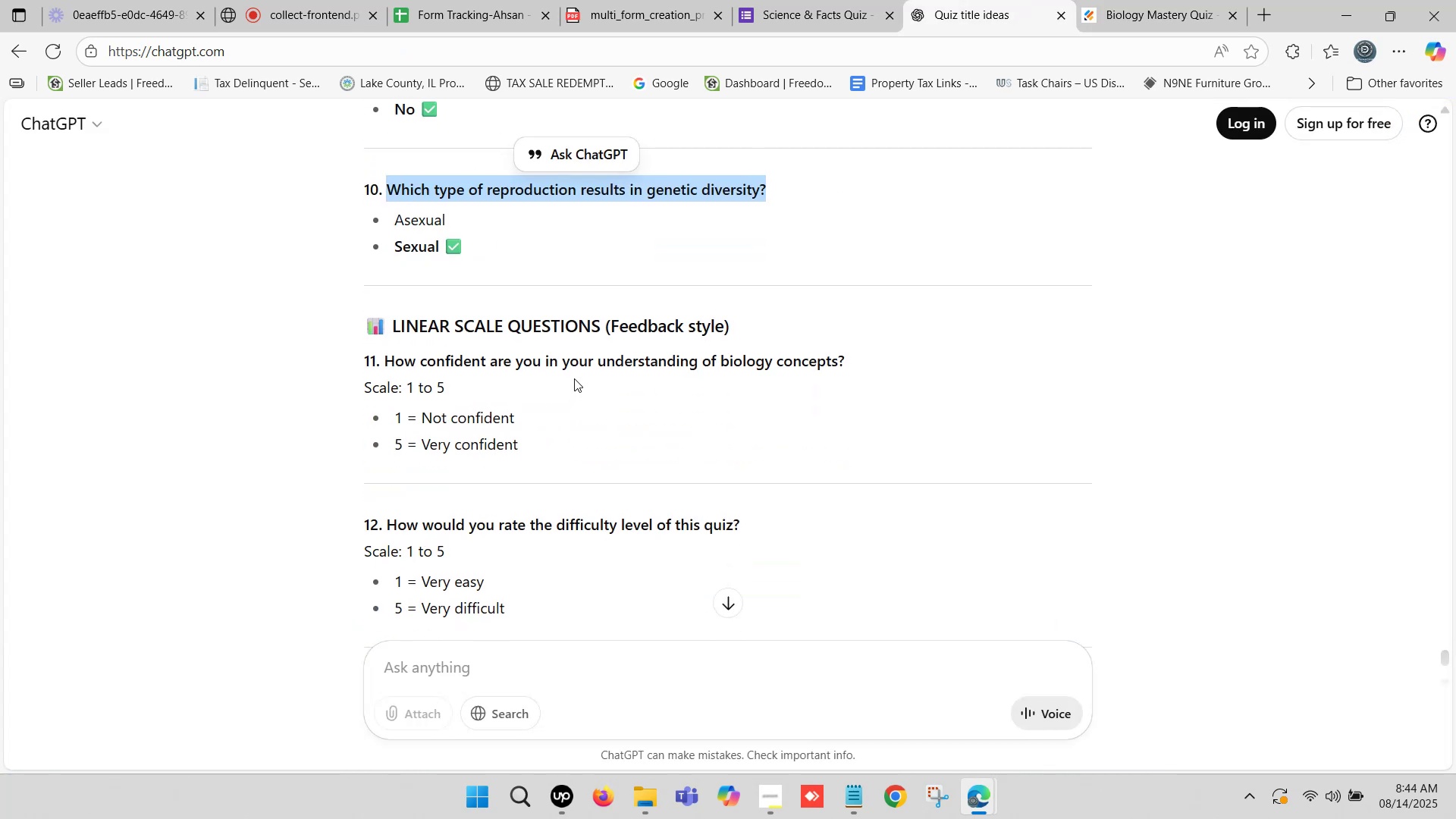 
wait(8.67)
 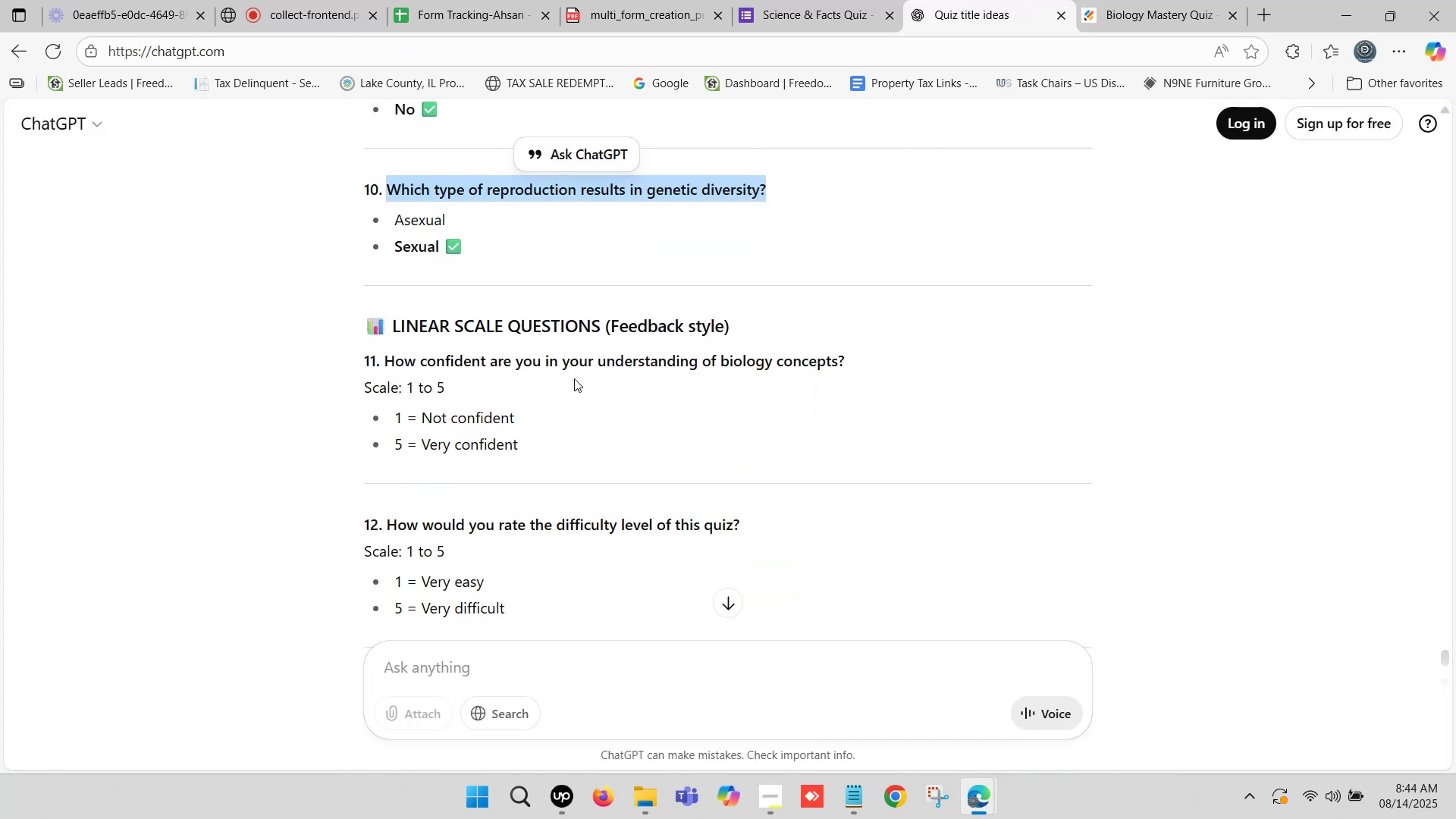 
scroll: coordinate [566, 357], scroll_direction: down, amount: 1.0
 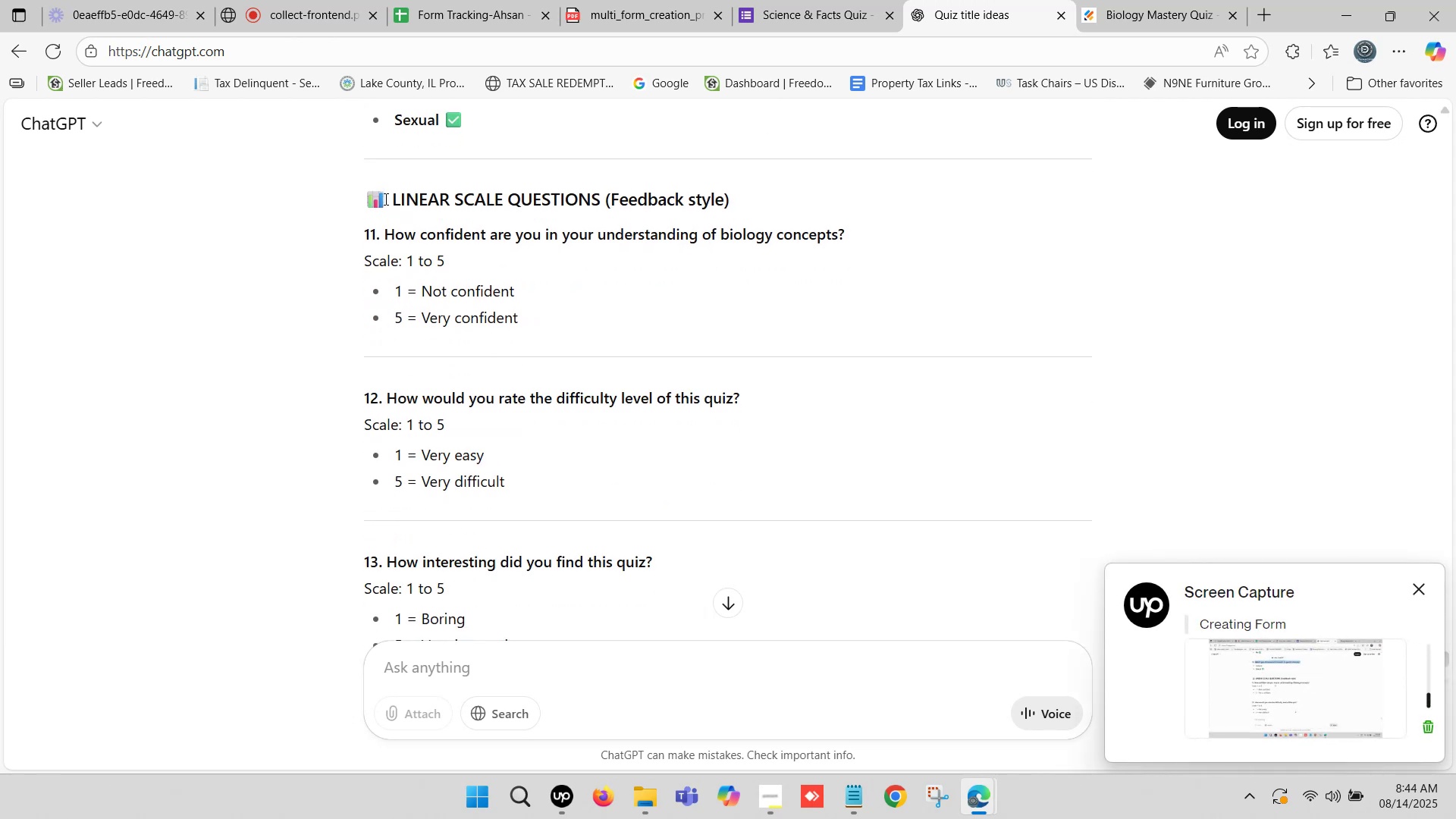 
left_click_drag(start_coordinate=[392, 204], to_coordinate=[596, 201])
 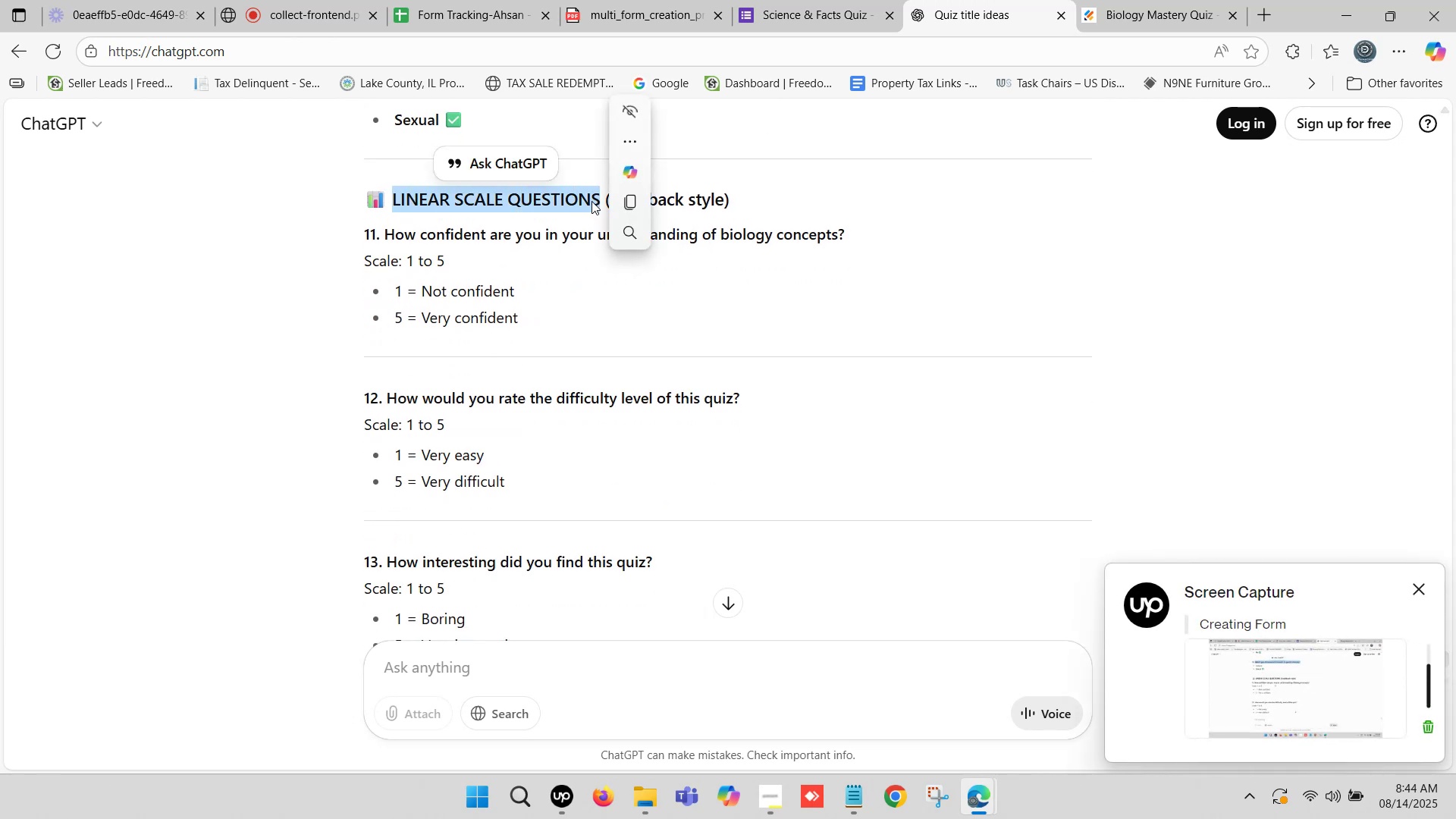 
key(Control+C)
 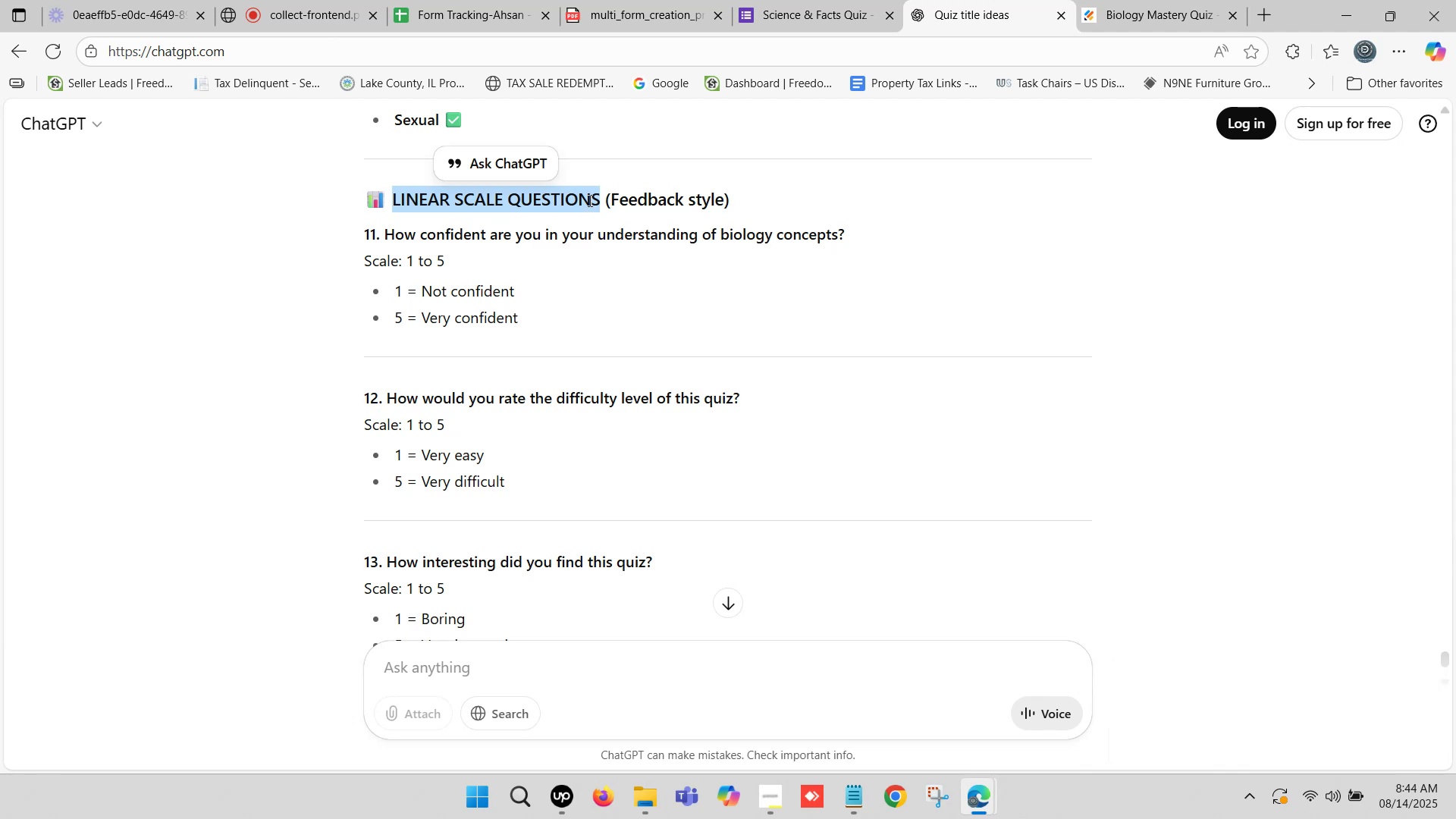 
wait(6.25)
 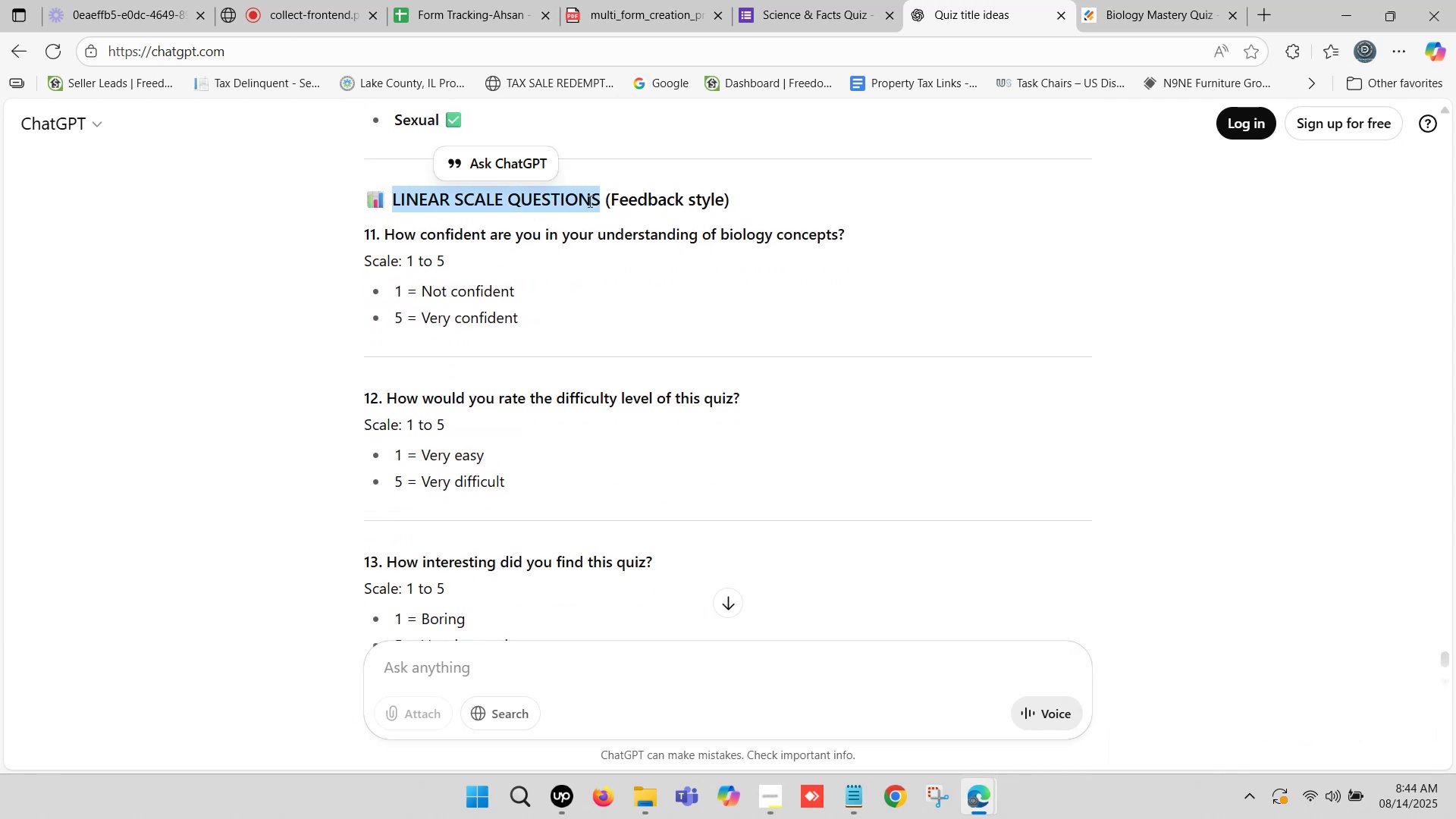 
key(Control+C)
 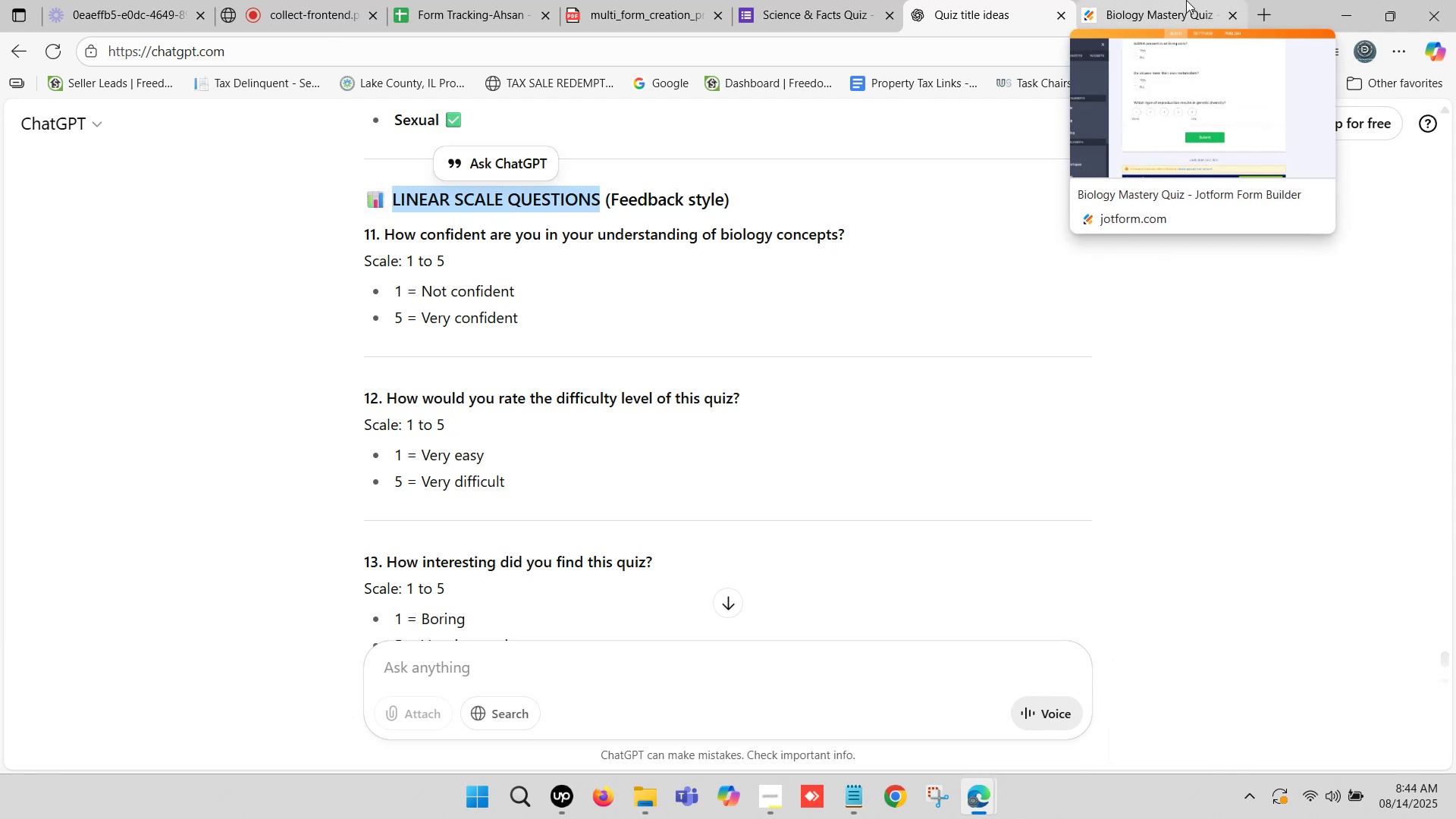 
left_click([1186, 0])
 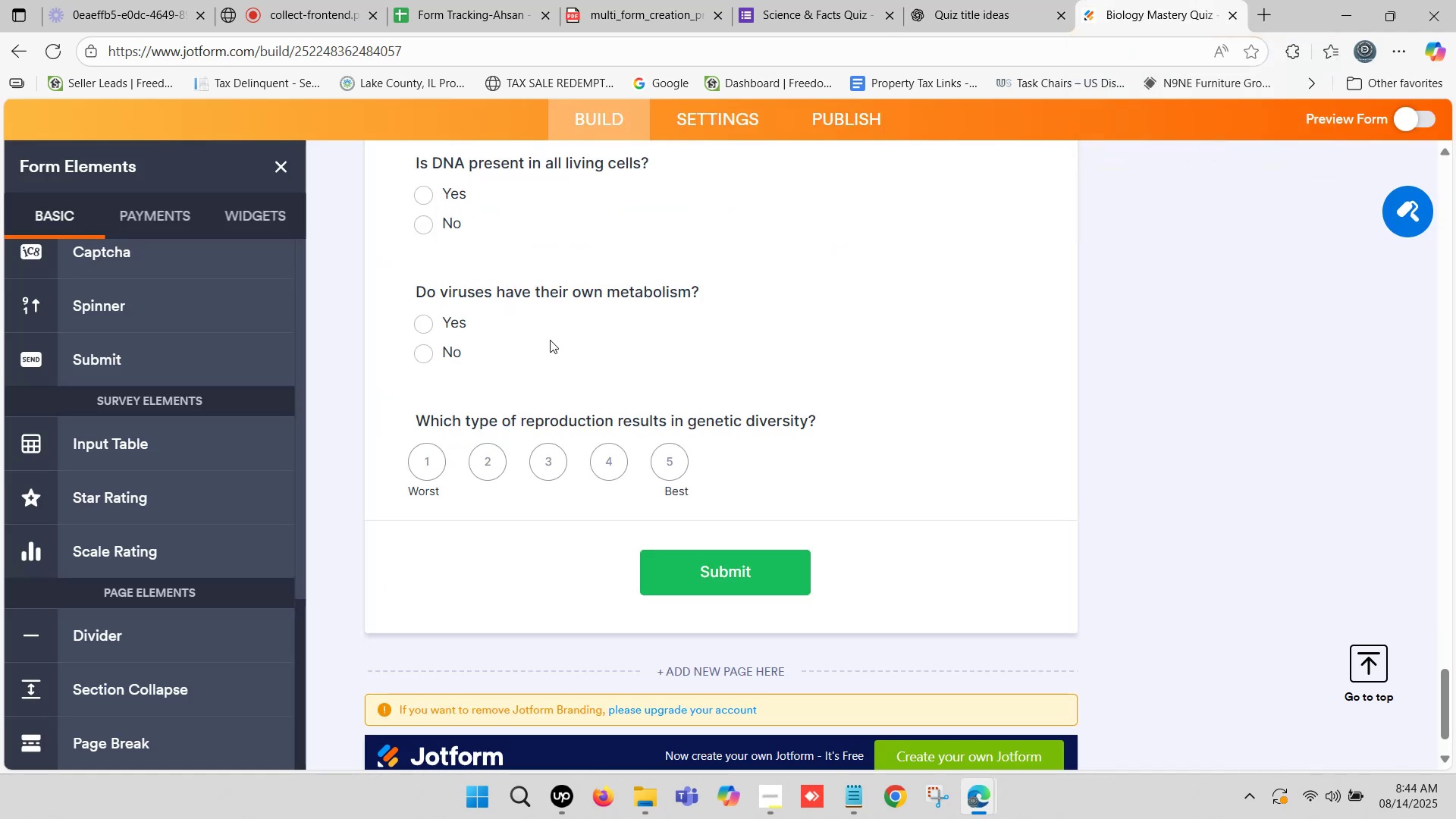 
scroll: coordinate [519, 342], scroll_direction: down, amount: 1.0
 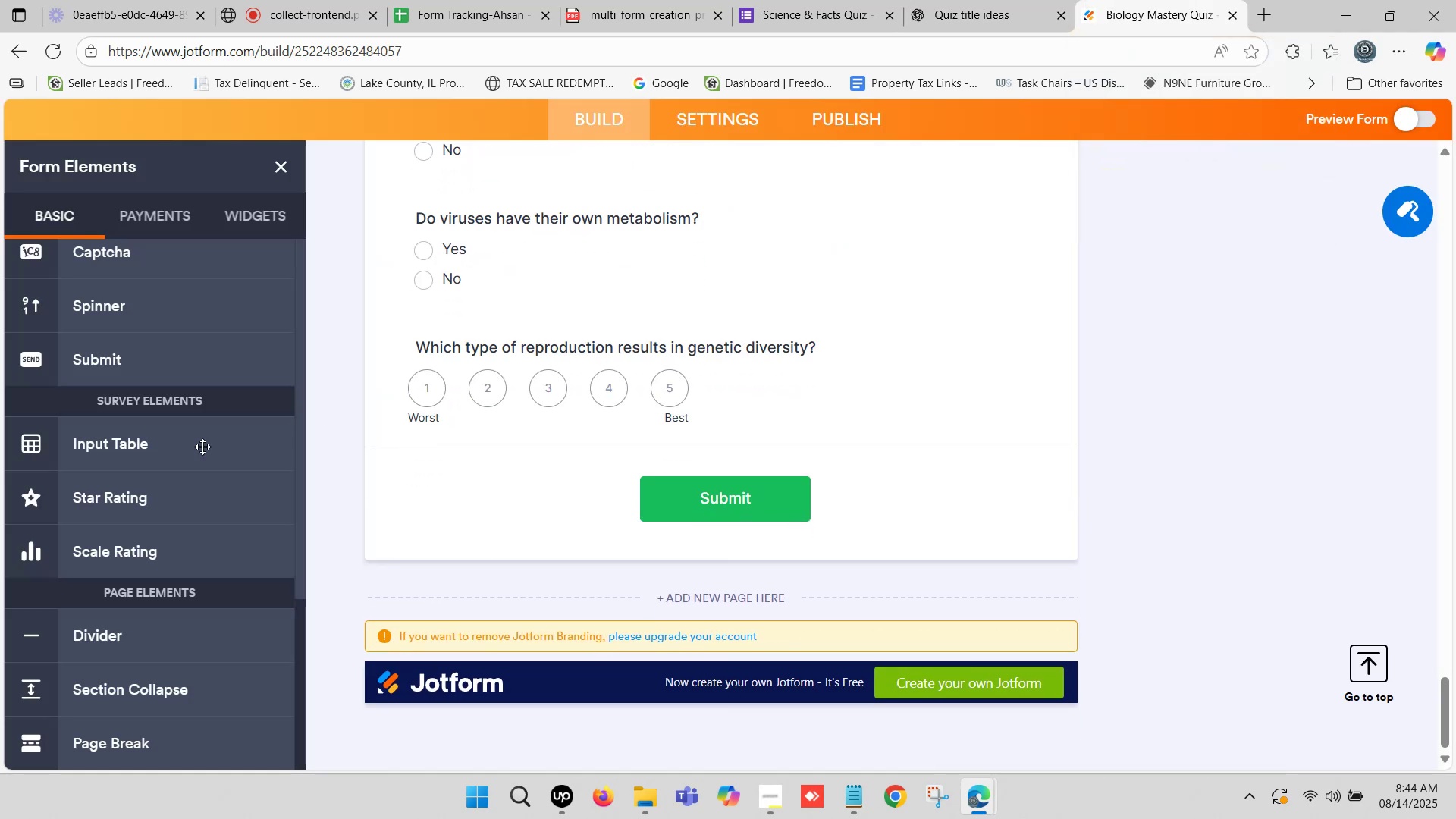 
scroll: coordinate [121, 333], scroll_direction: up, amount: 11.0
 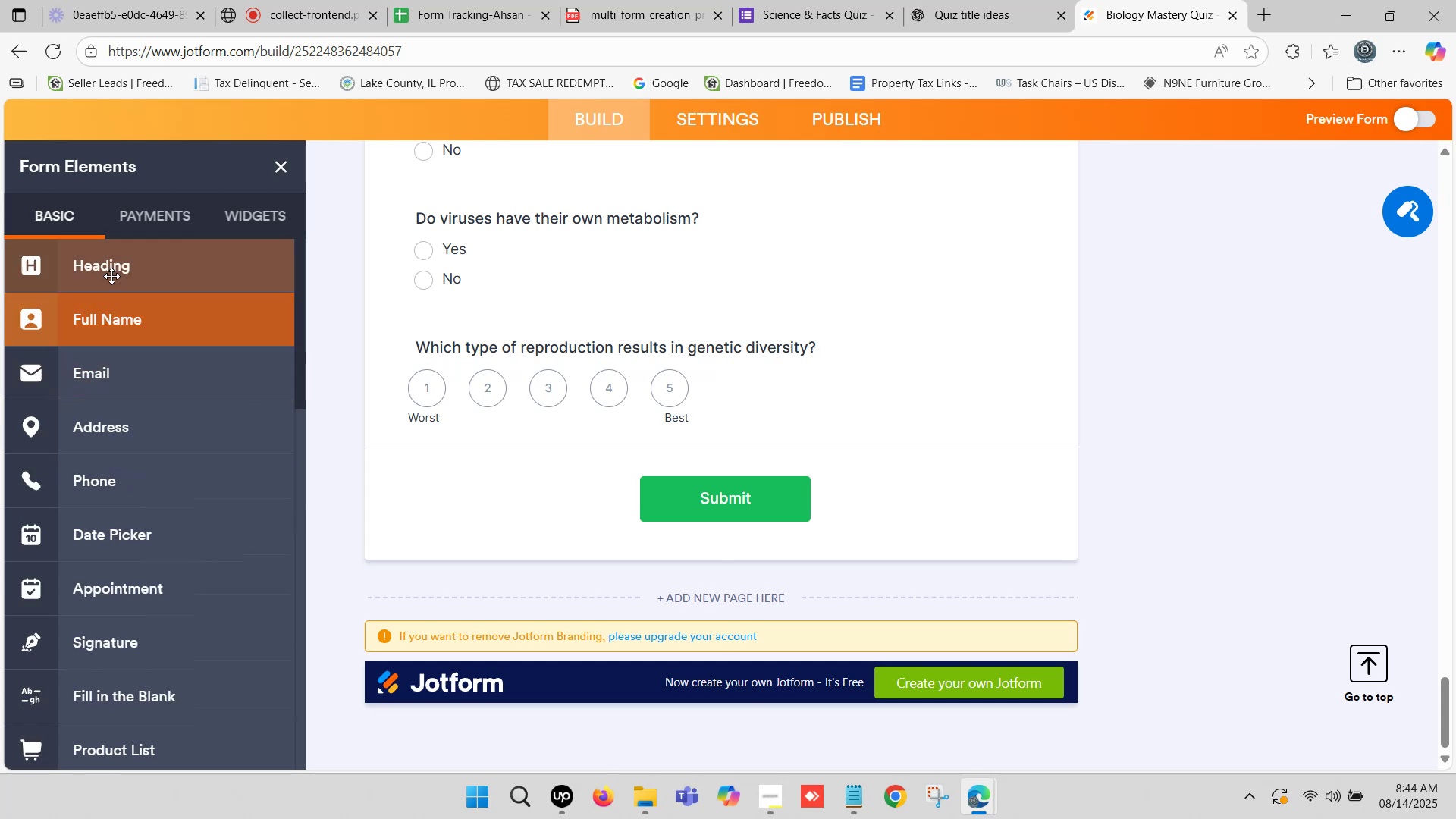 
left_click_drag(start_coordinate=[113, 271], to_coordinate=[582, 475])
 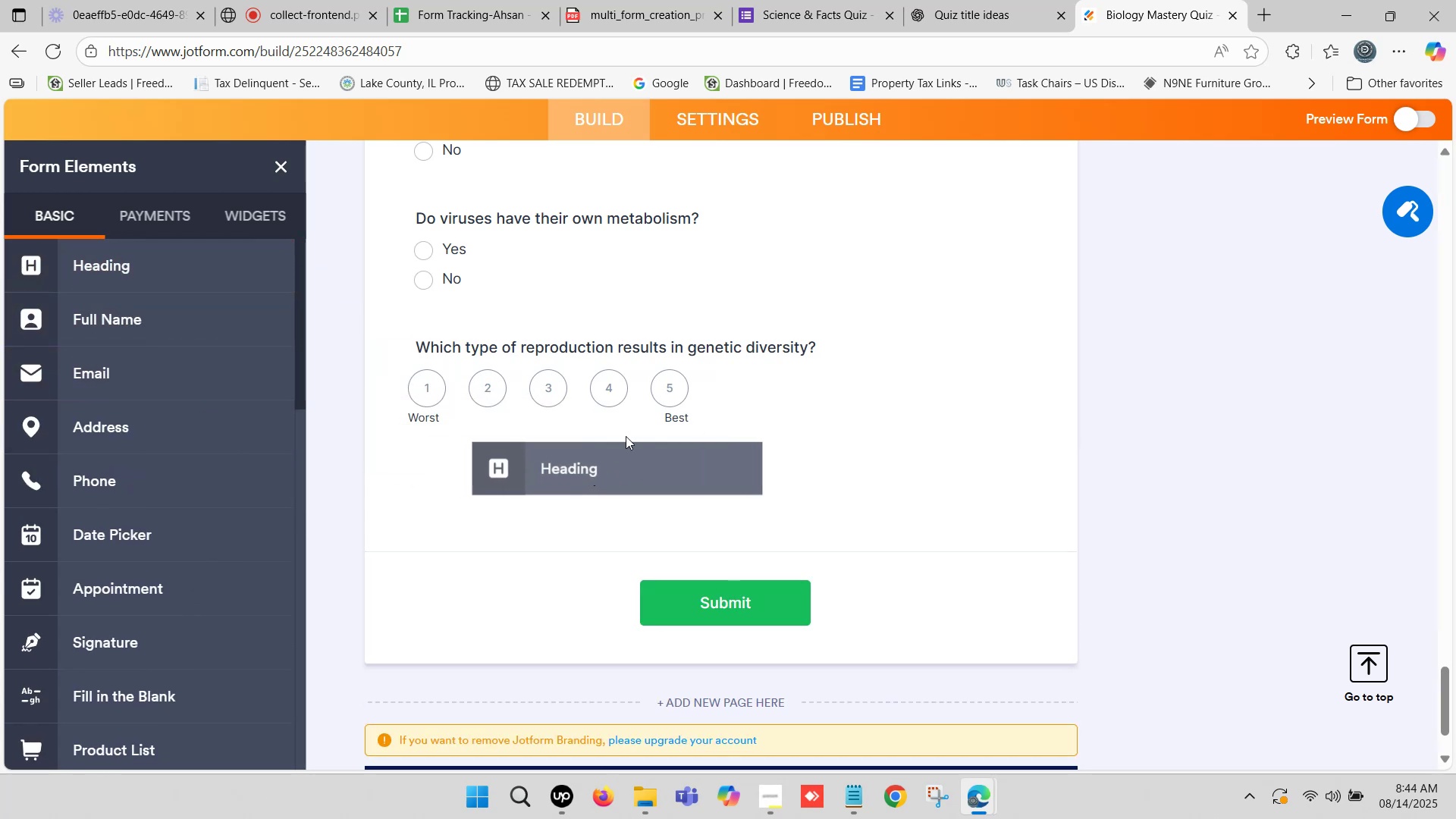 
key(Control+V)
 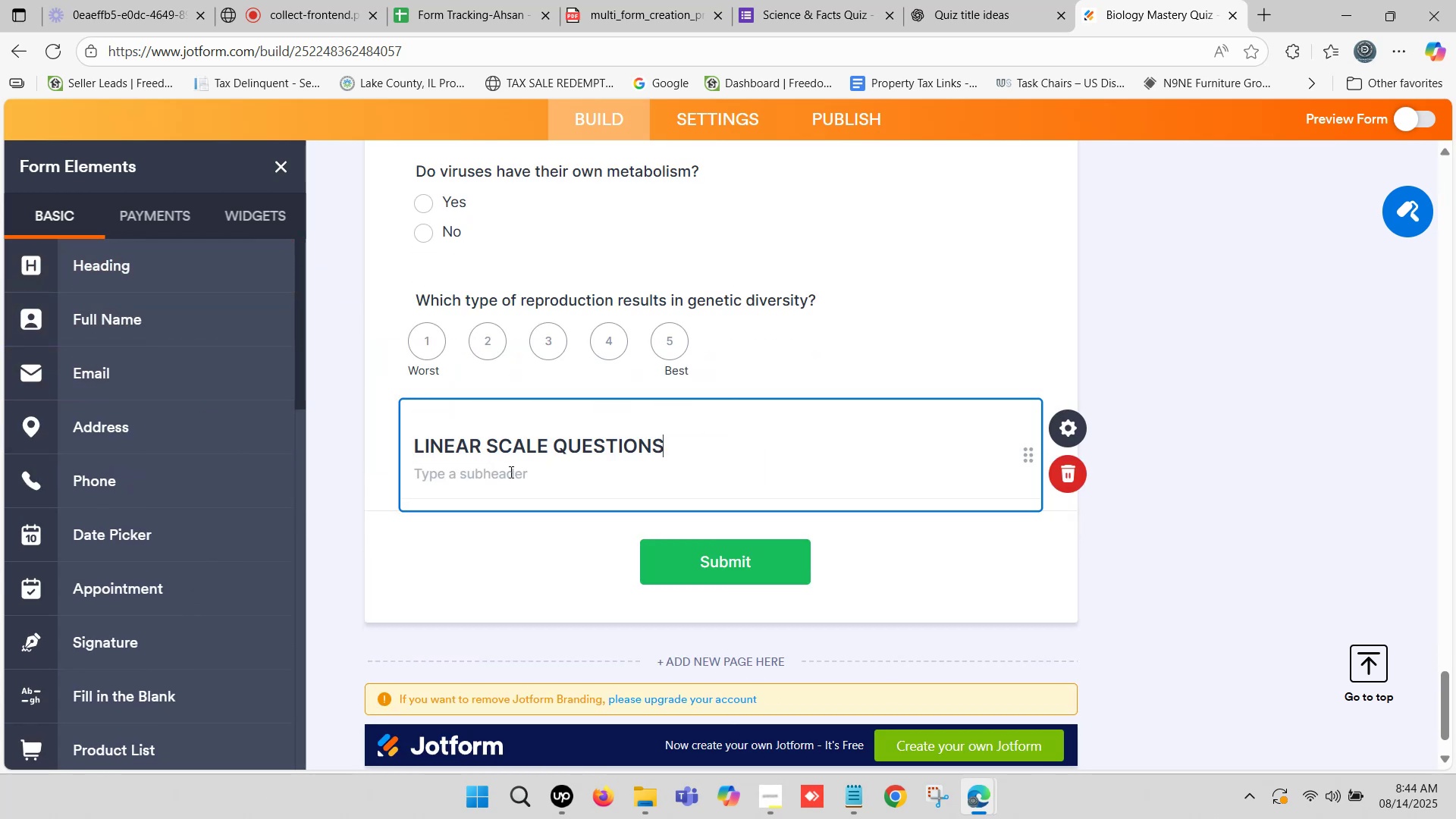 
left_click([507, 471])
 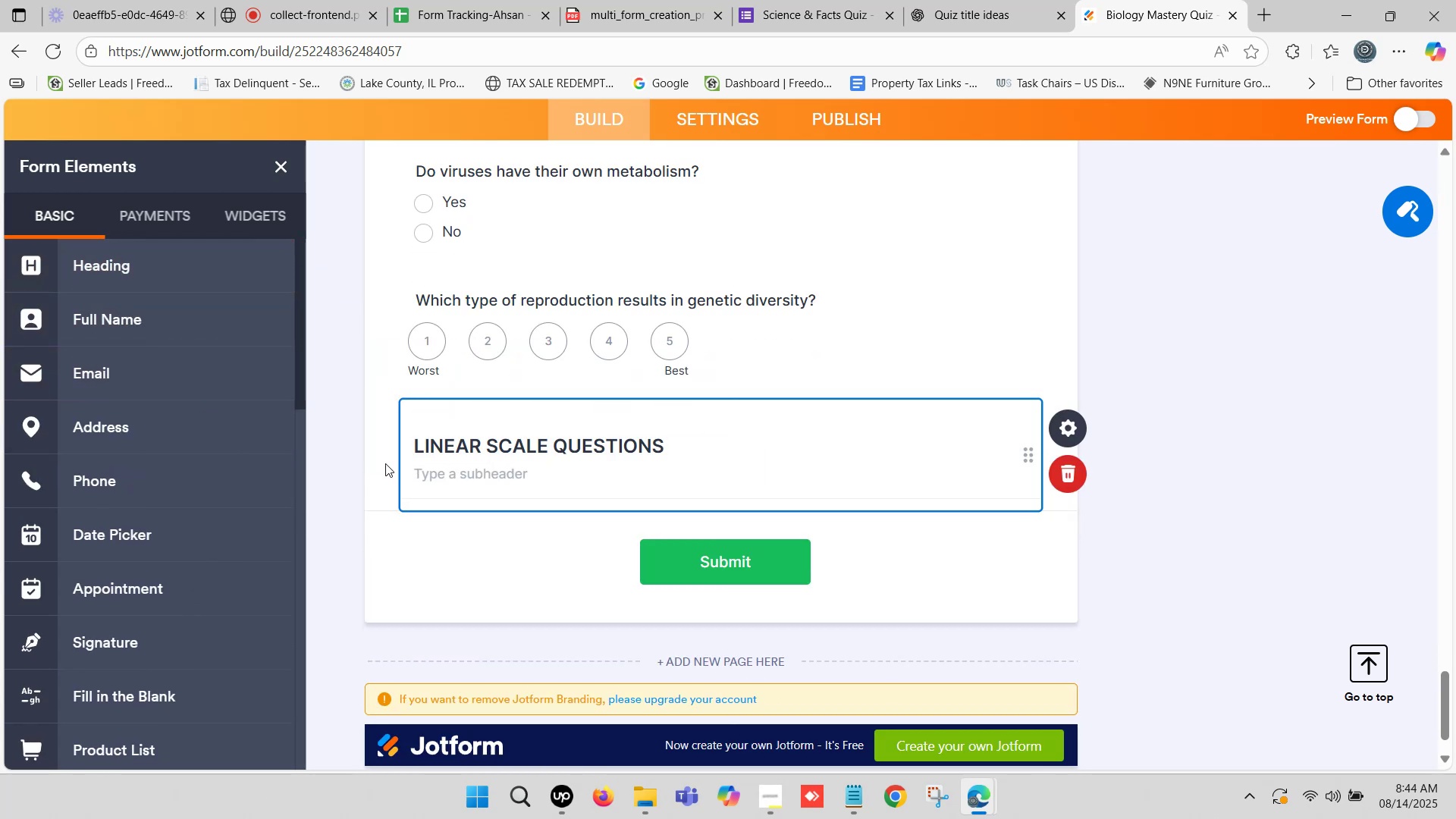 
left_click([374, 461])
 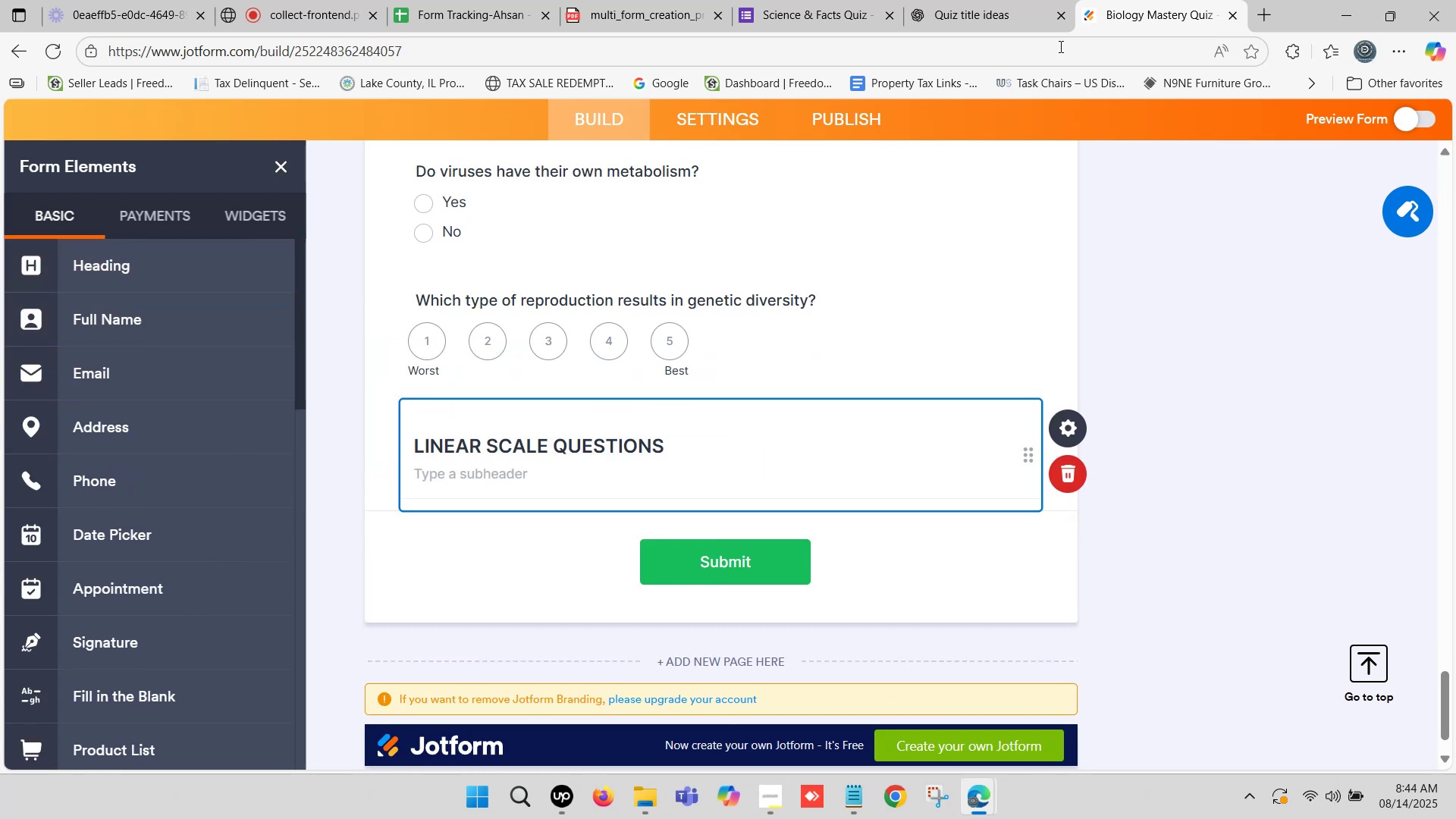 
left_click([975, 0])
 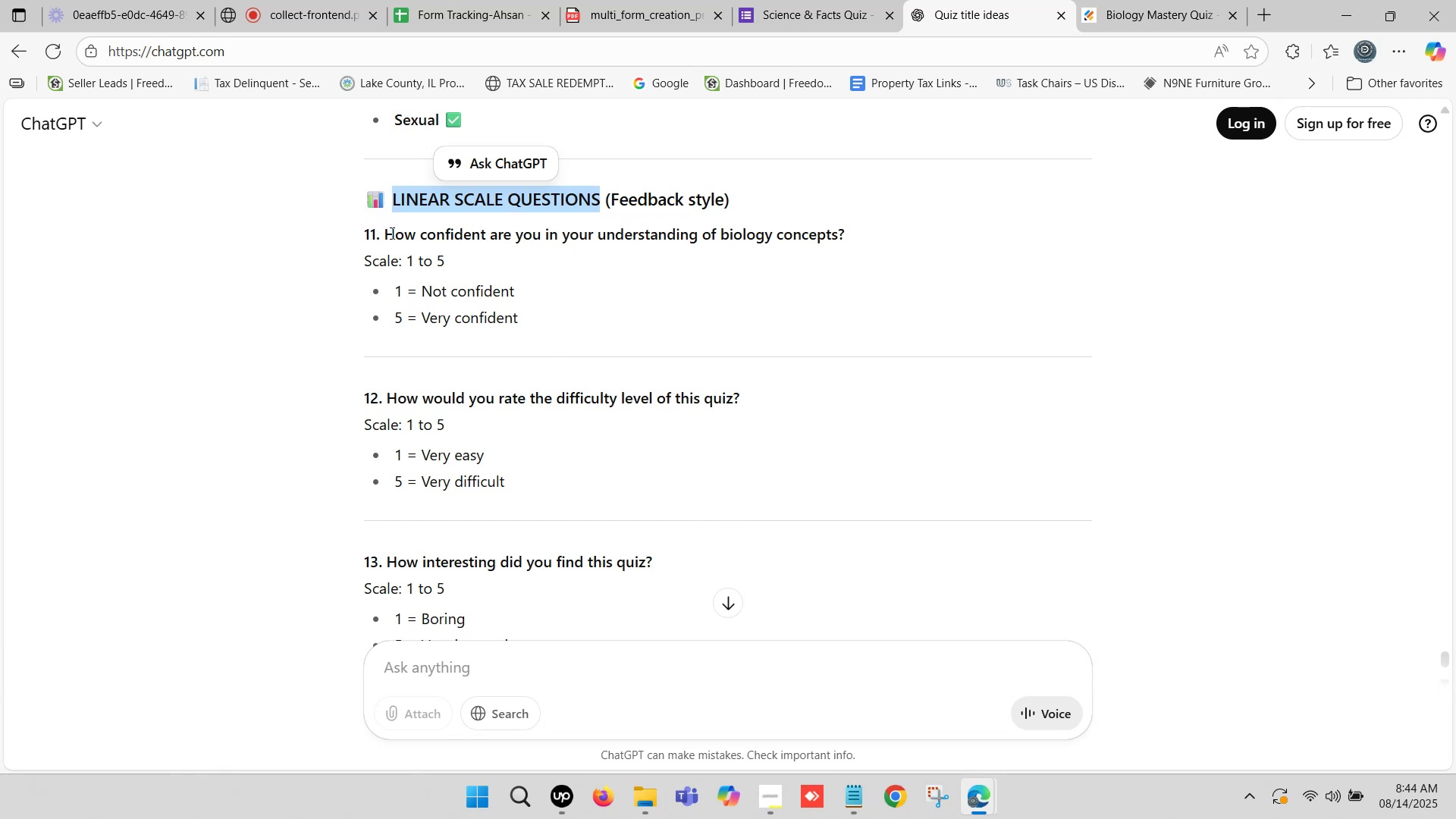 
left_click_drag(start_coordinate=[384, 229], to_coordinate=[843, 240])
 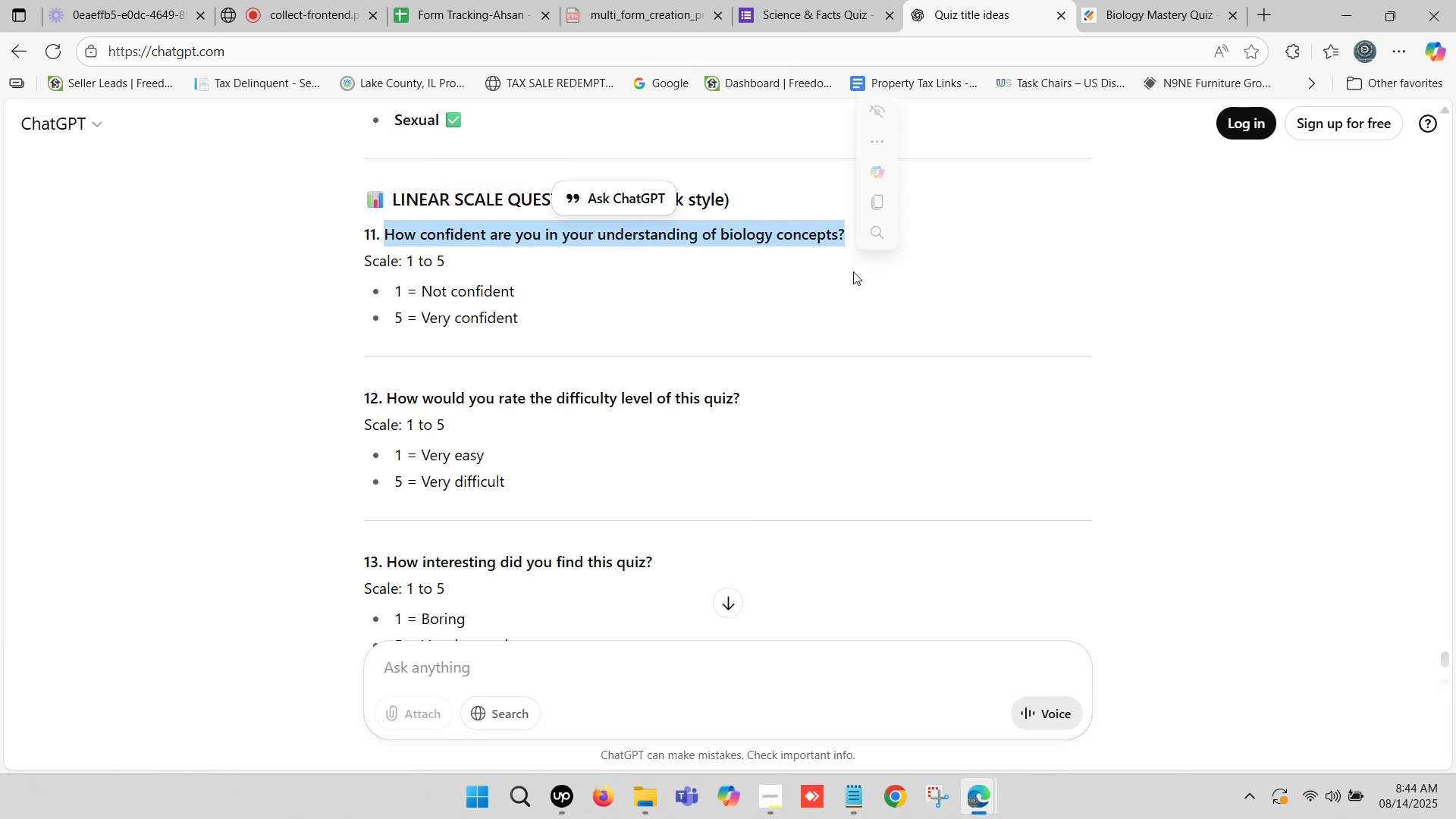 
key(Control+C)
 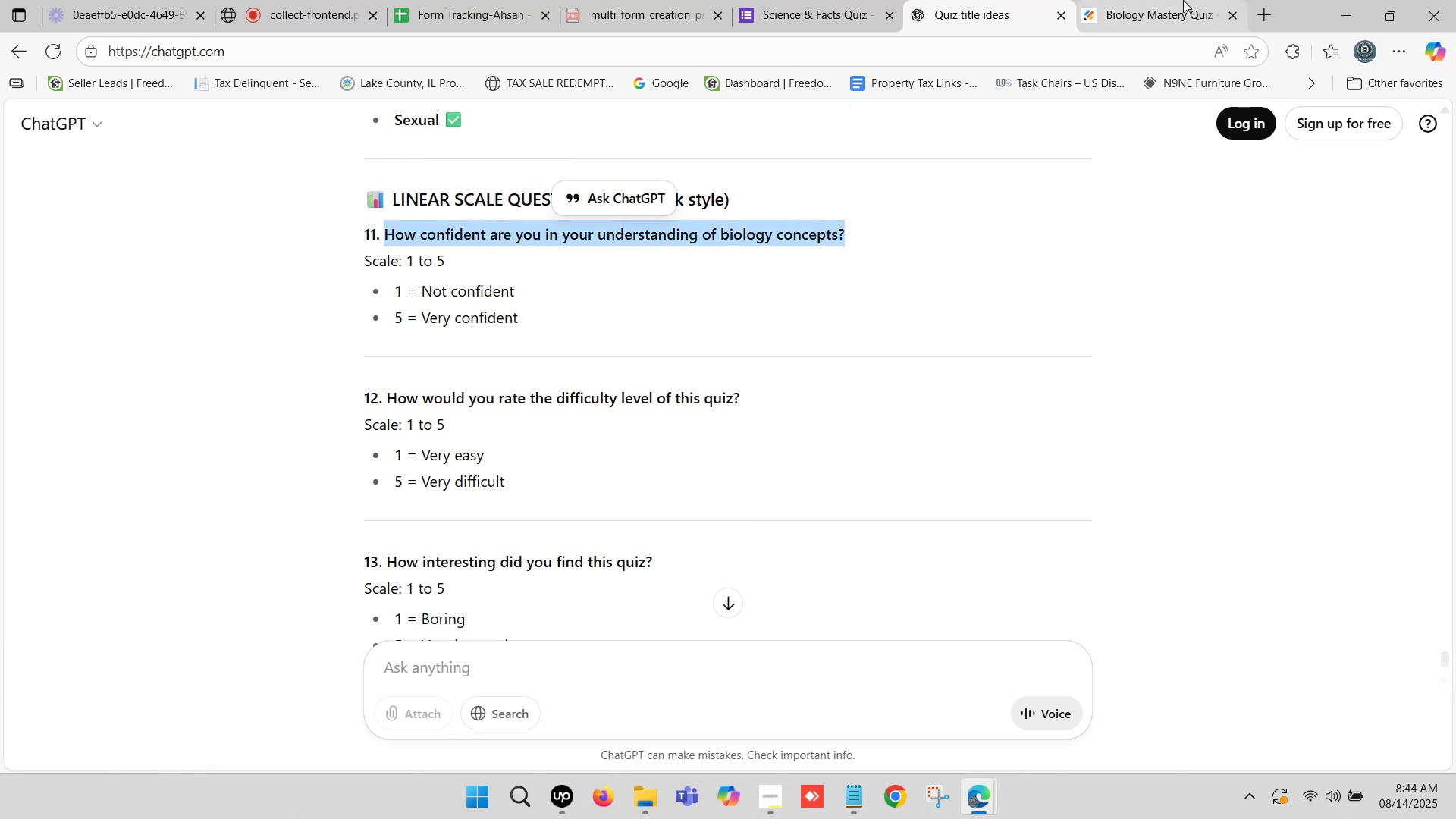 
left_click([1181, 0])
 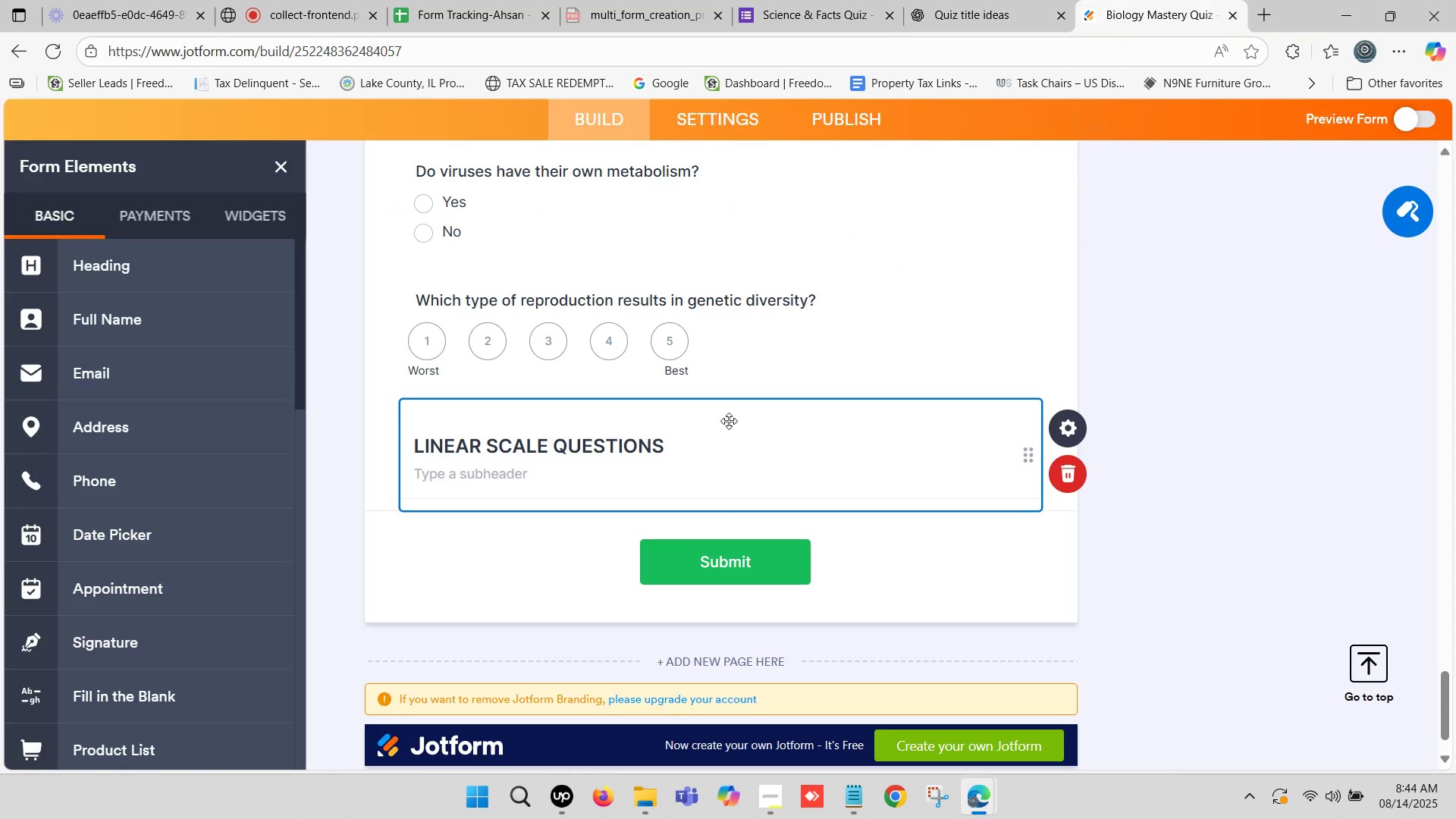 
scroll: coordinate [116, 557], scroll_direction: down, amount: 10.0
 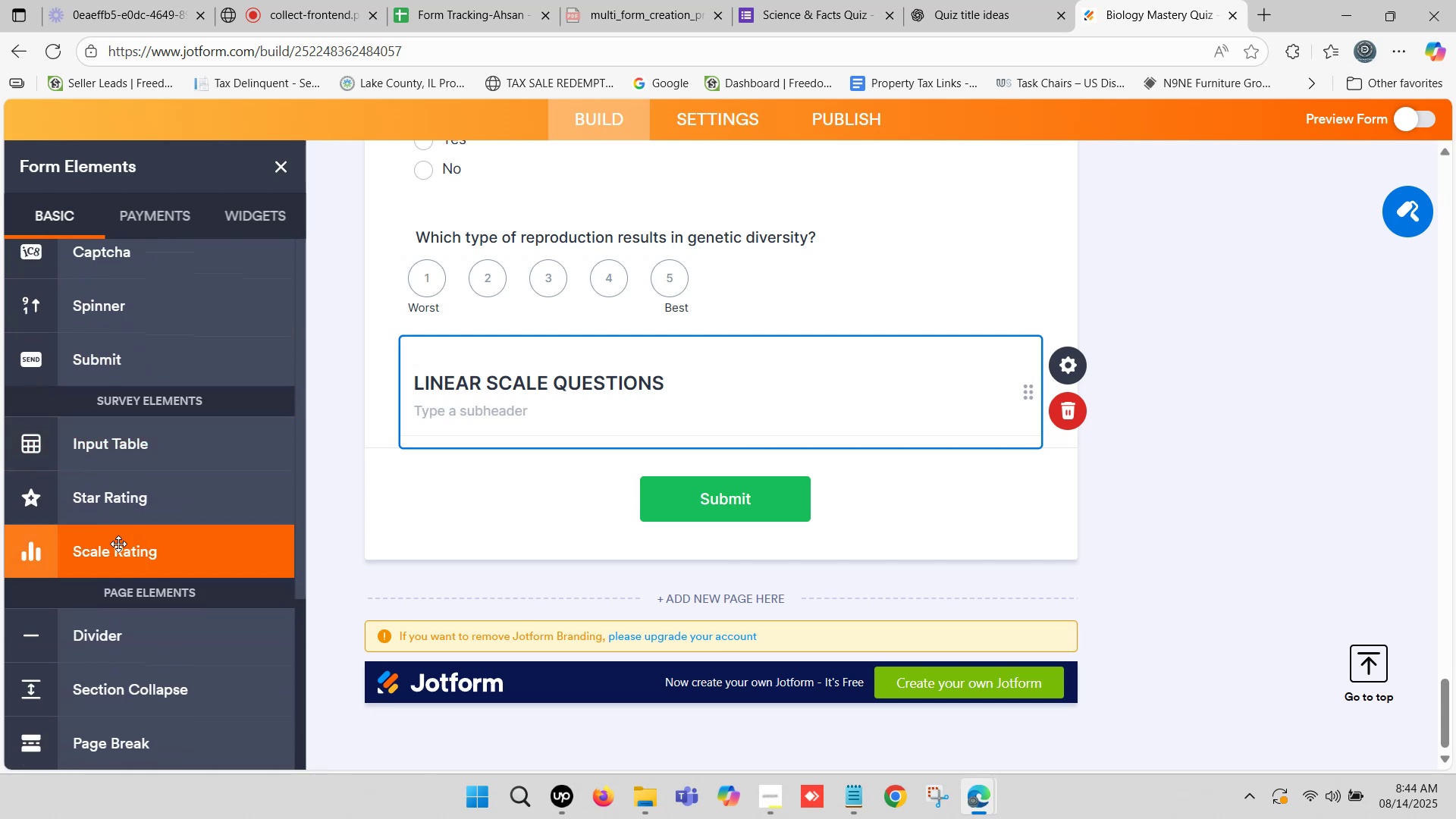 
left_click_drag(start_coordinate=[122, 554], to_coordinate=[505, 476])
 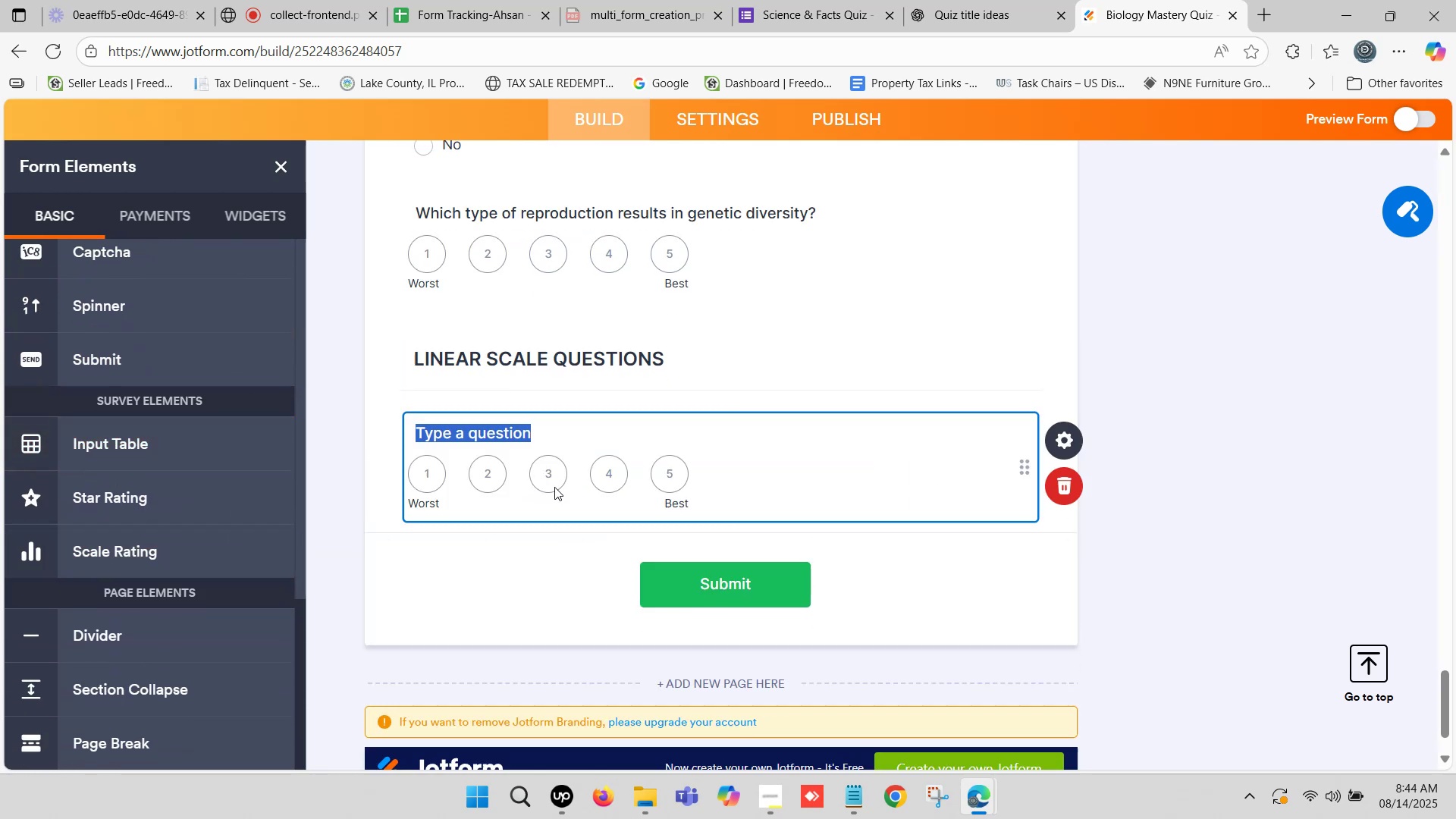 
key(Control+V)
 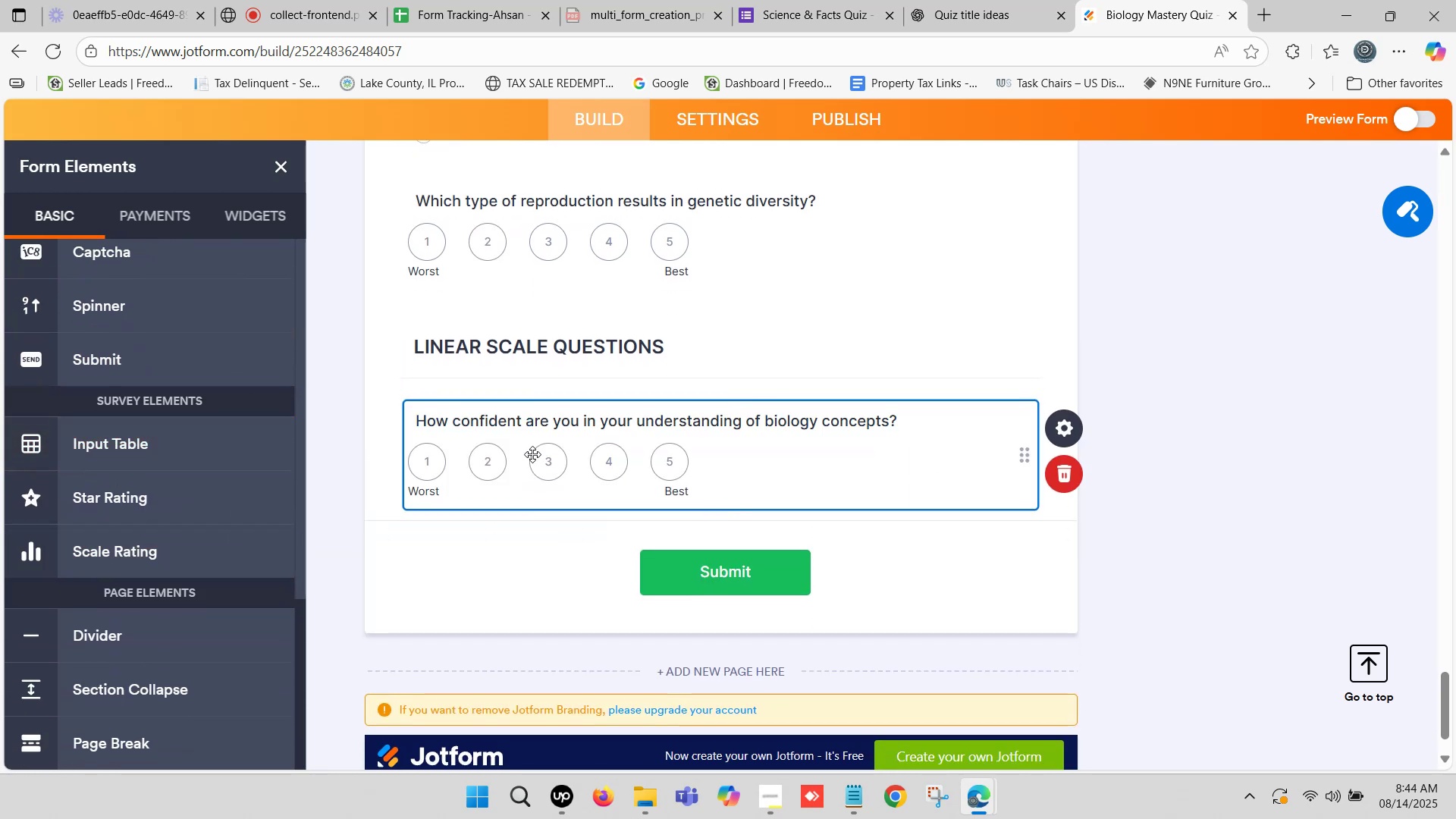 
scroll: coordinate [510, 440], scroll_direction: up, amount: 2.0
 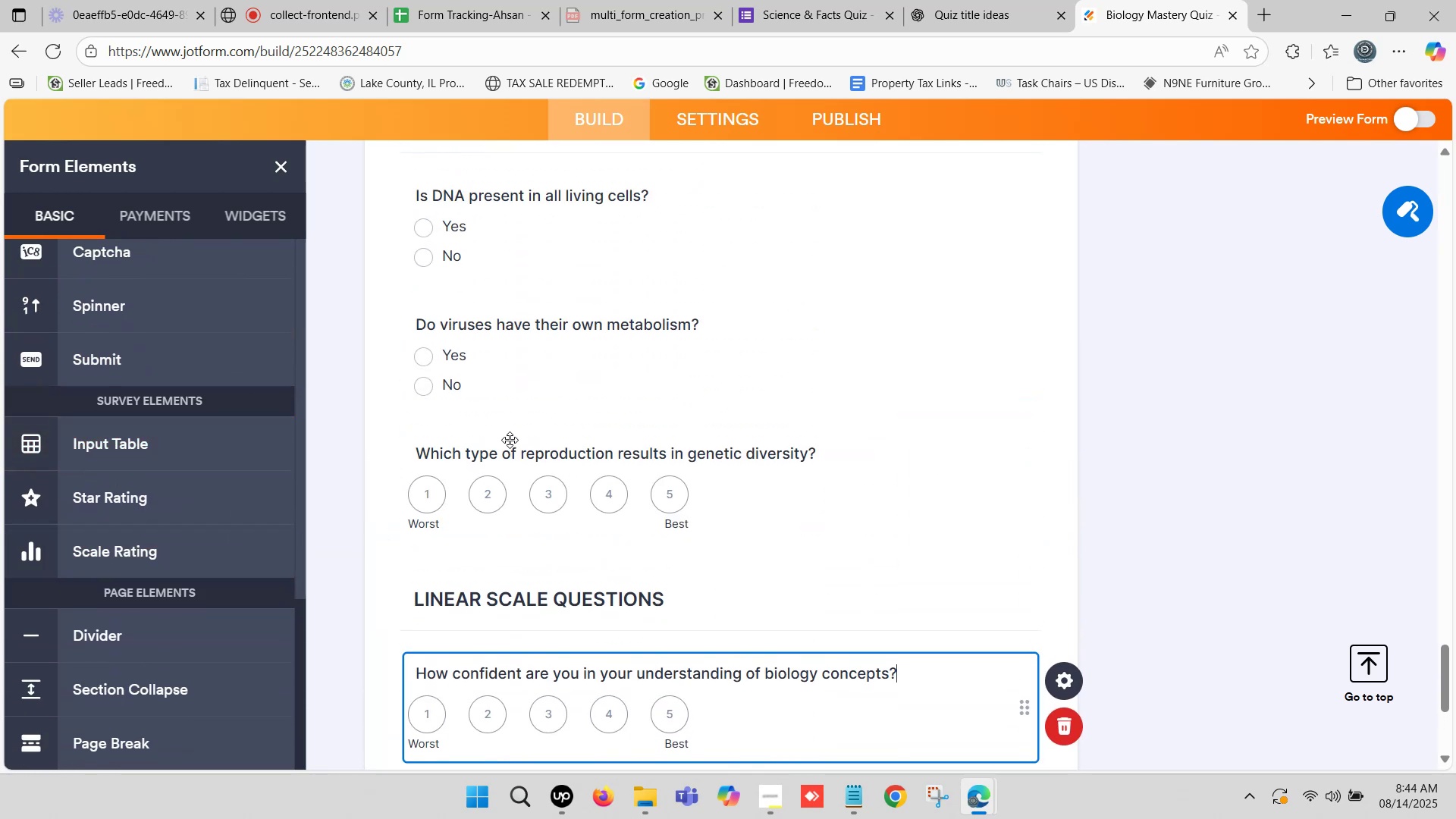 
scroll: coordinate [510, 440], scroll_direction: down, amount: 1.0
 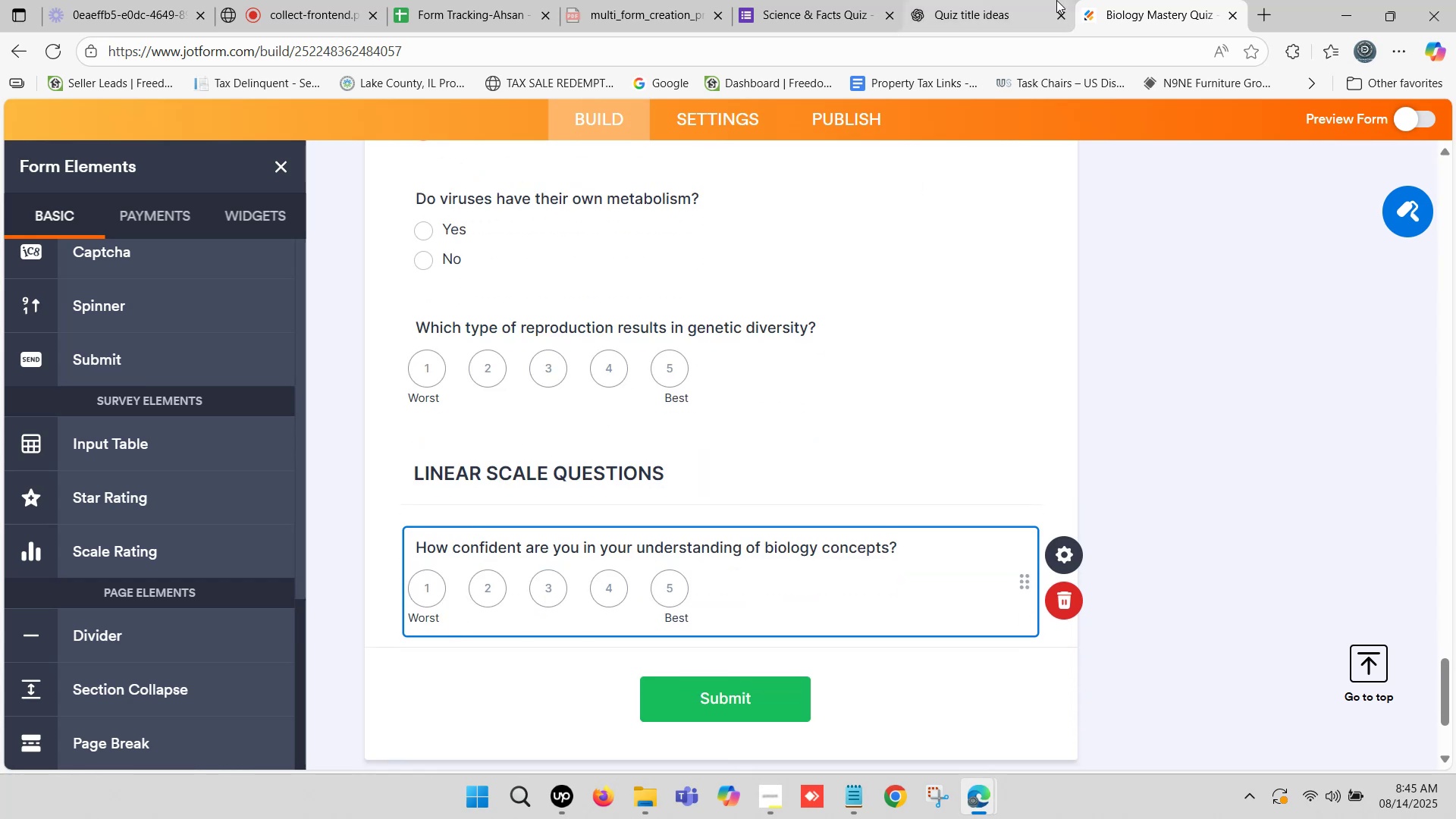 
left_click([1031, 0])
 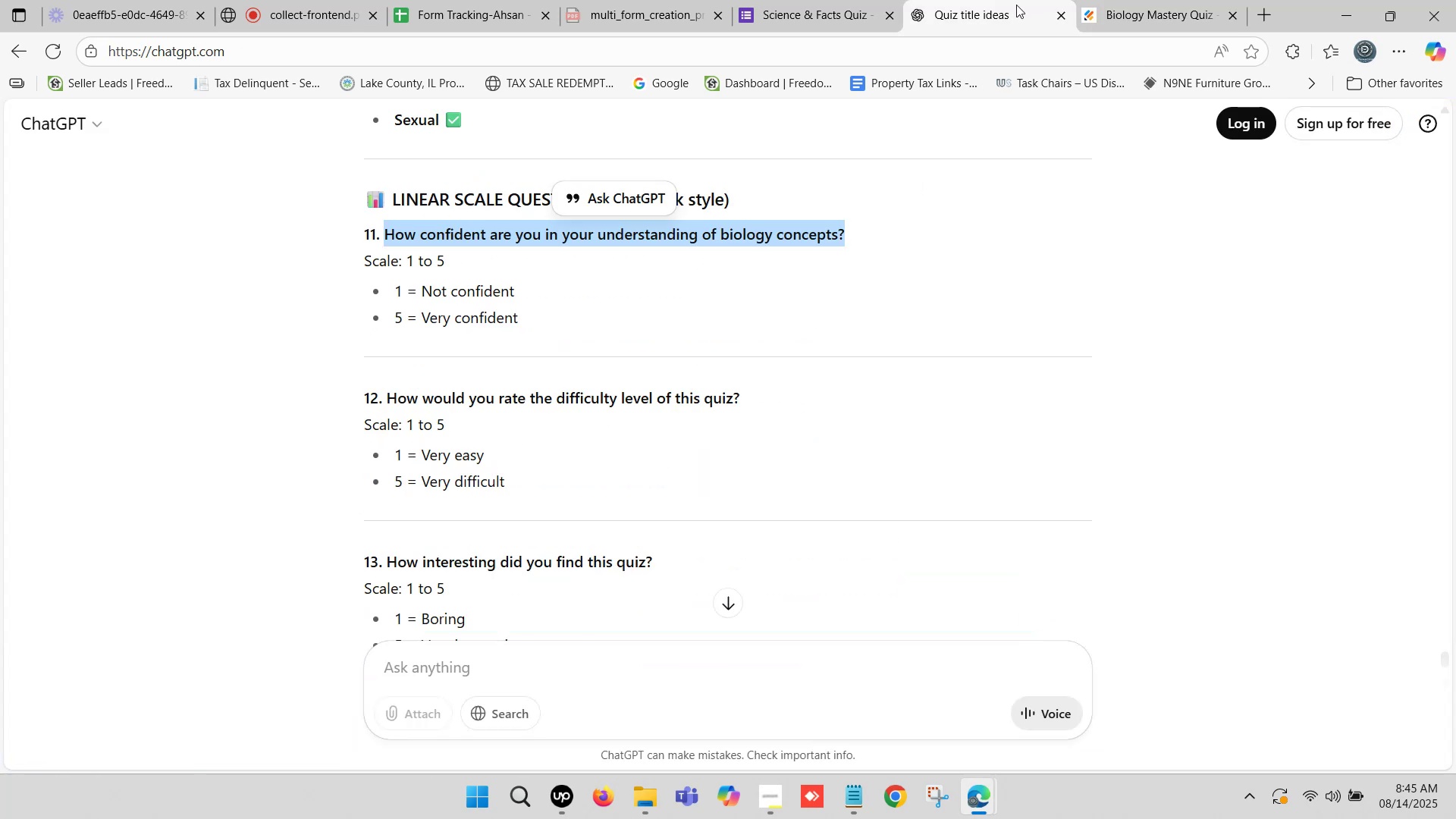 
scroll: coordinate [541, 375], scroll_direction: up, amount: 3.0
 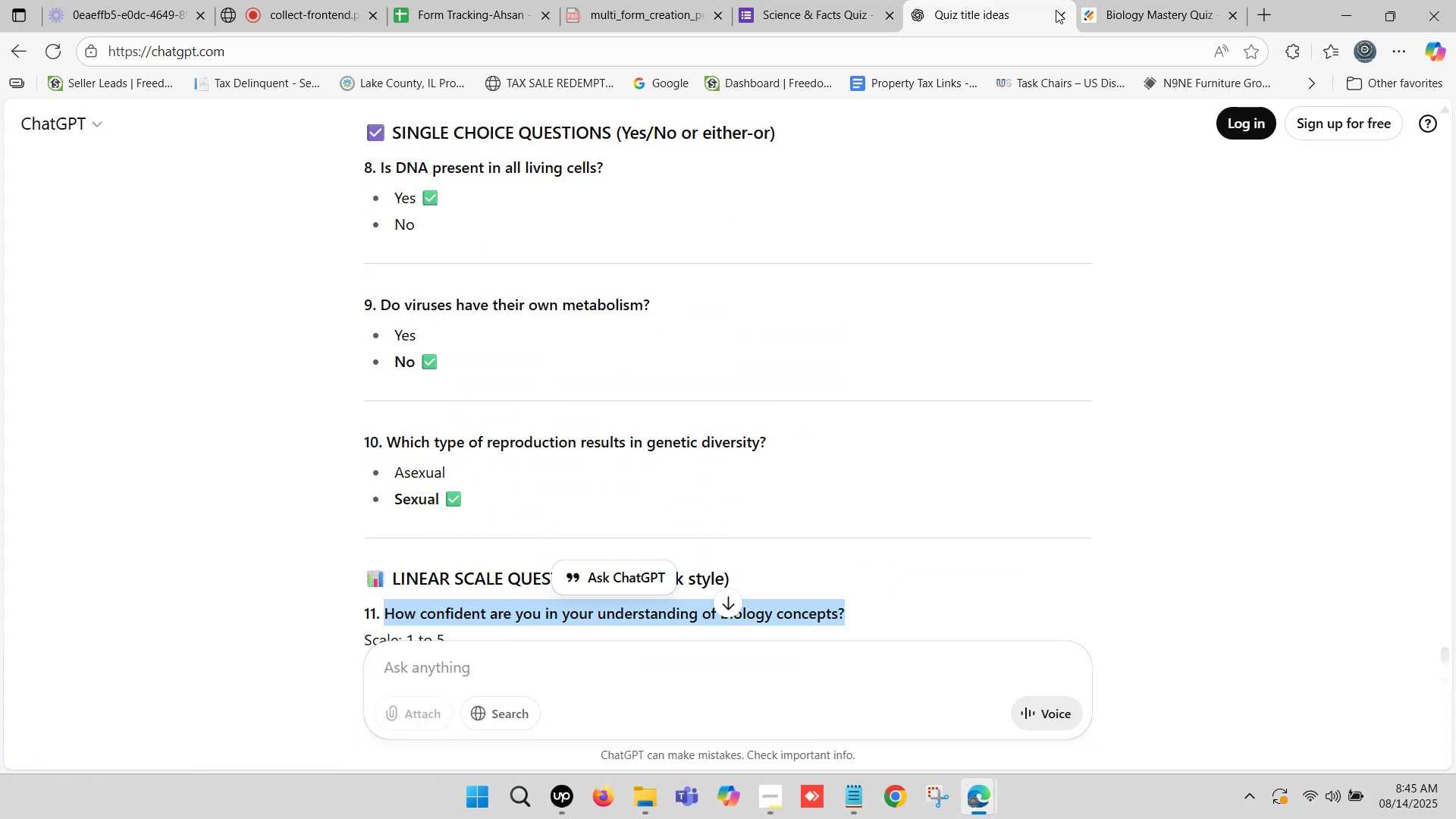 
left_click([1126, 0])
 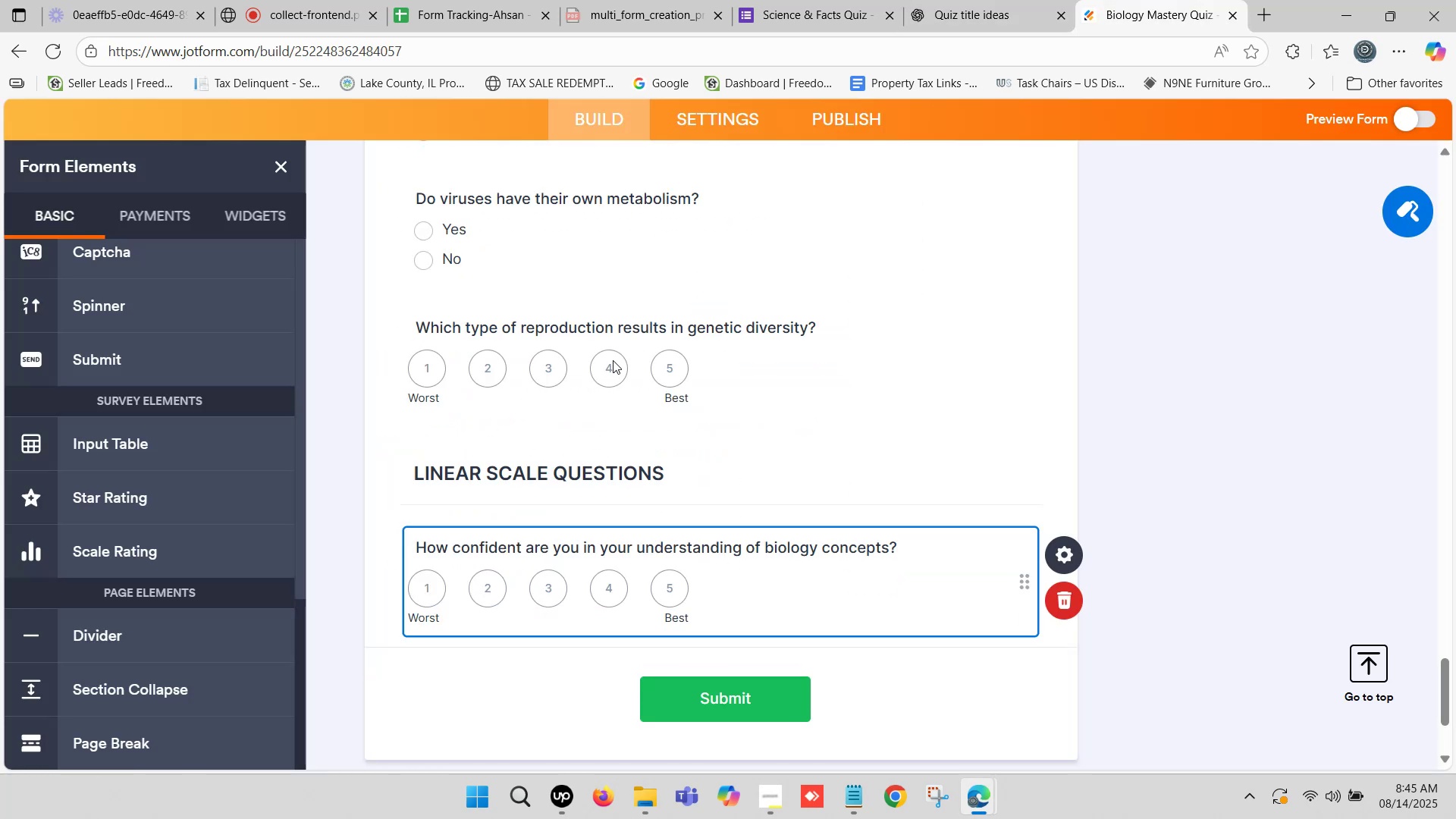 
left_click([628, 351])
 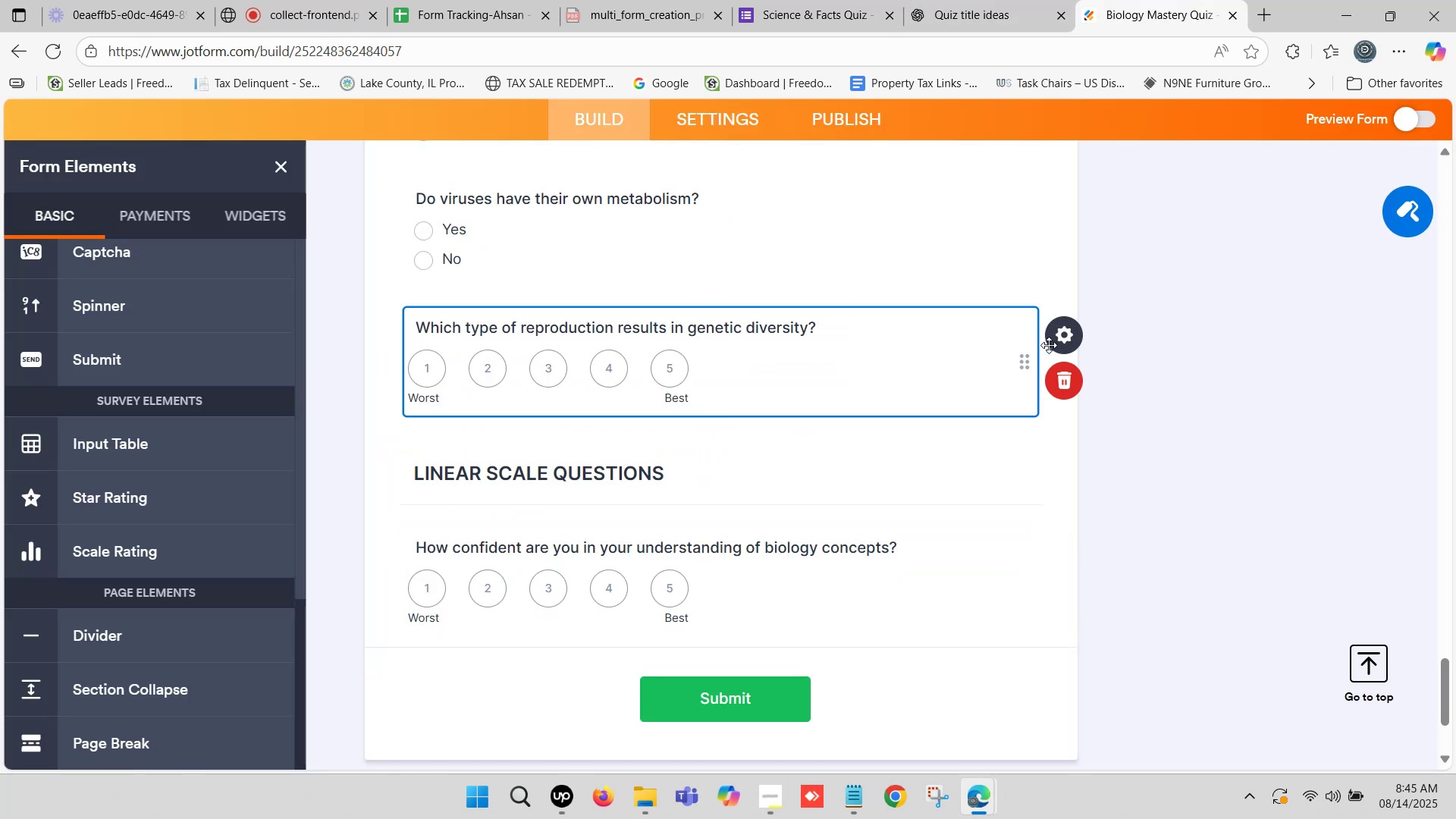 
left_click([1056, 341])
 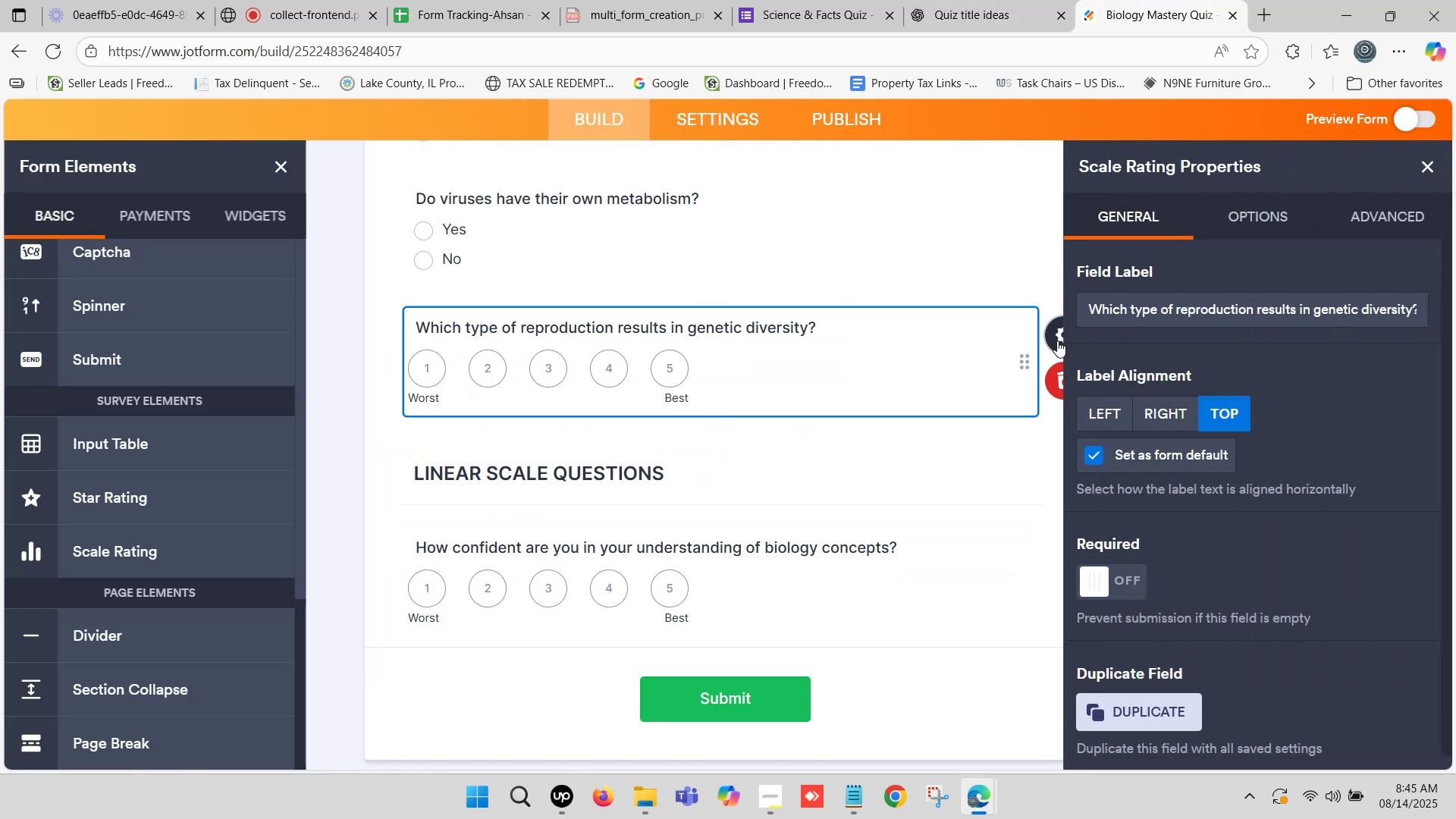 
scroll: coordinate [1326, 474], scroll_direction: down, amount: 4.0
 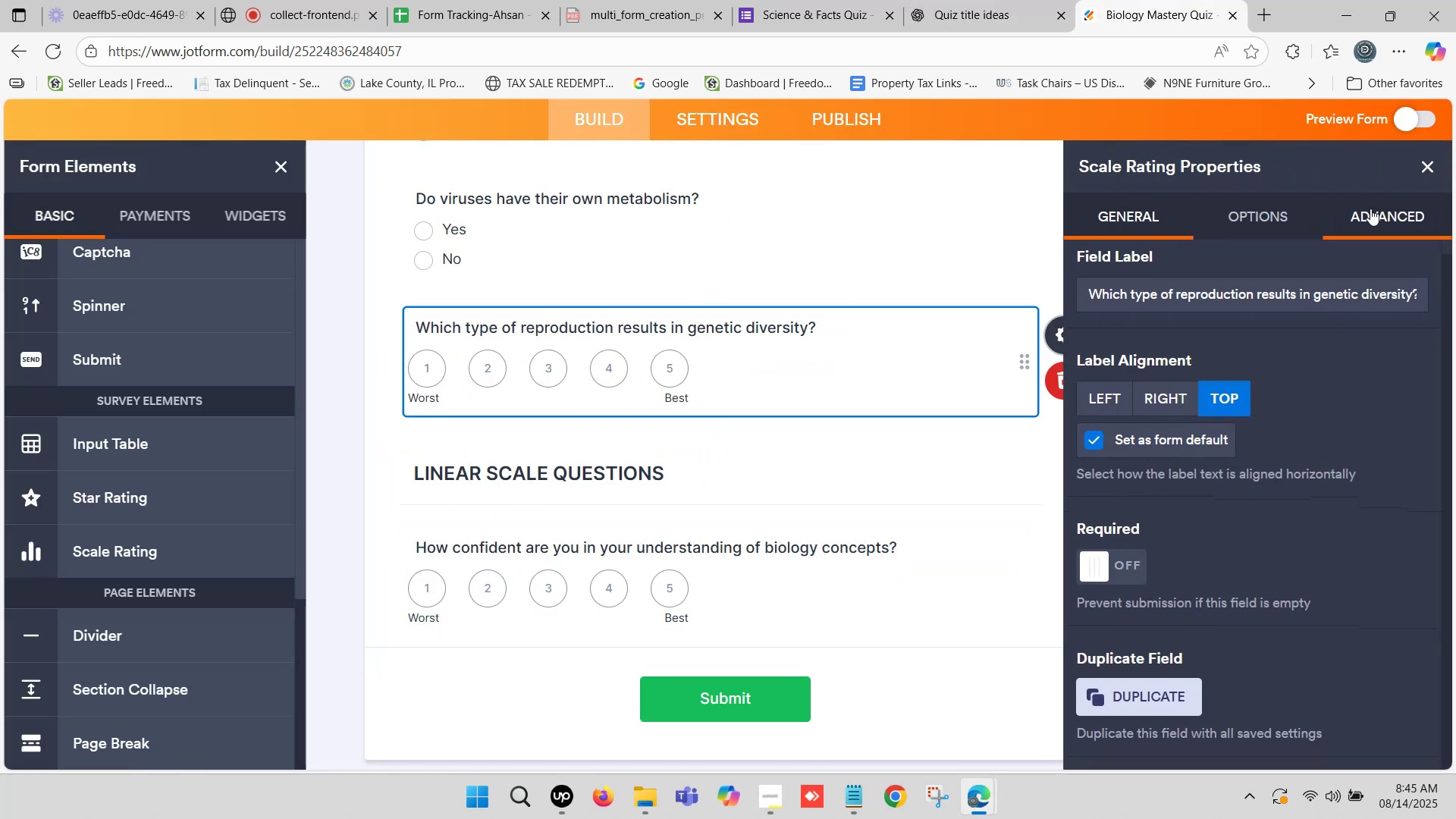 
left_click([1380, 220])
 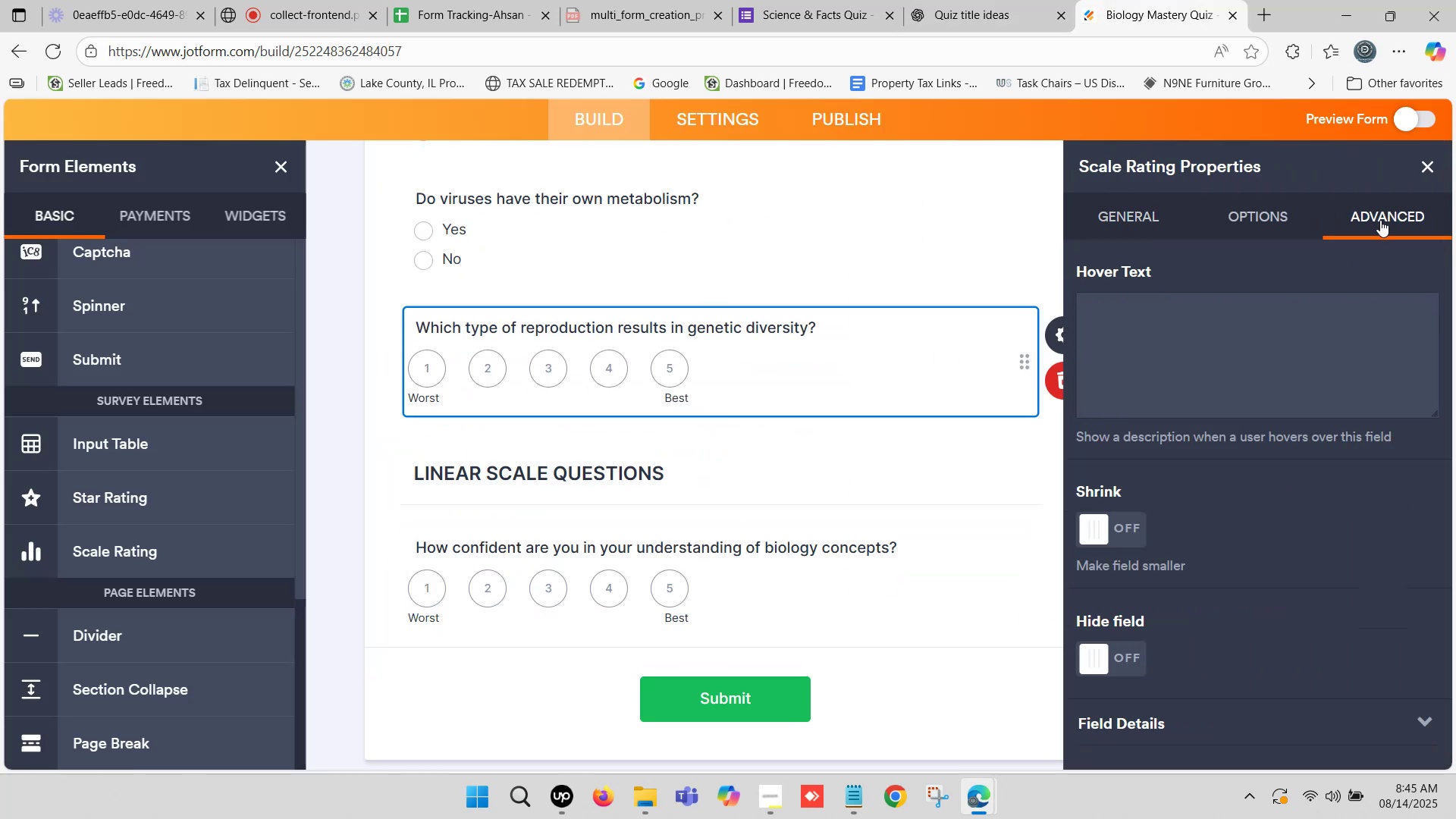 
scroll: coordinate [1232, 366], scroll_direction: down, amount: 1.0
 